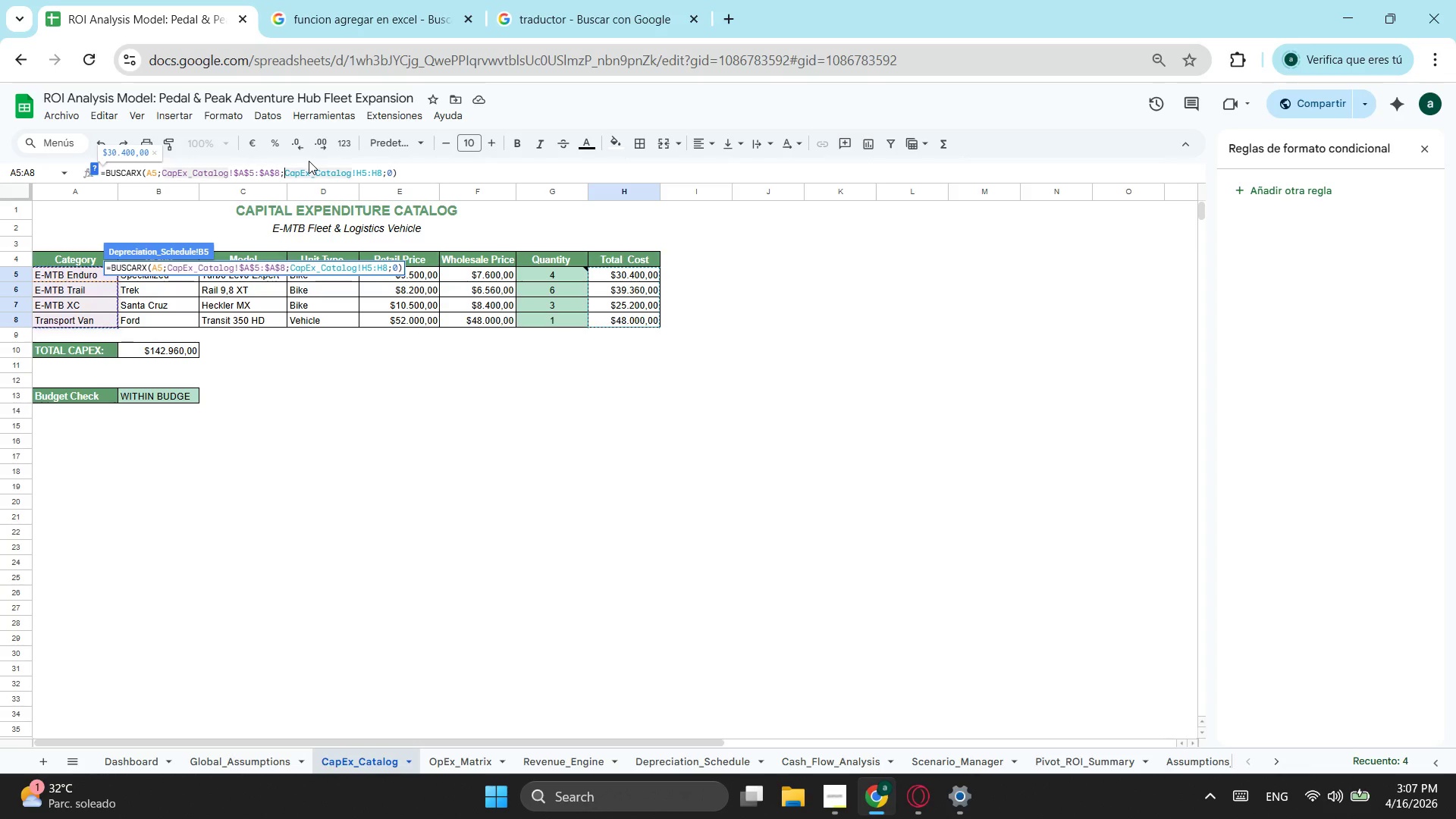 
hold_key(key=ArrowRight, duration=0.81)
 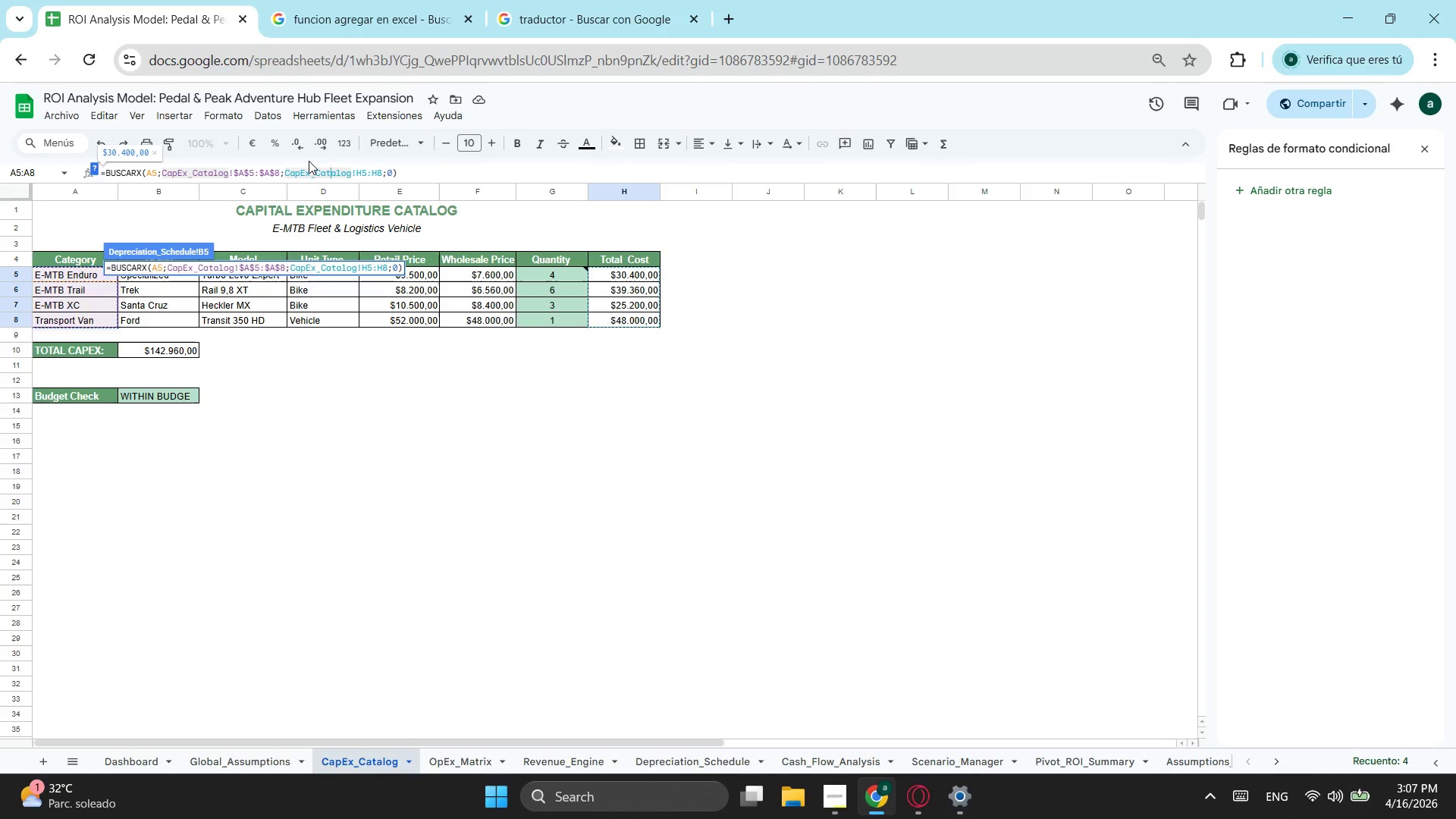 
key(ArrowRight)
 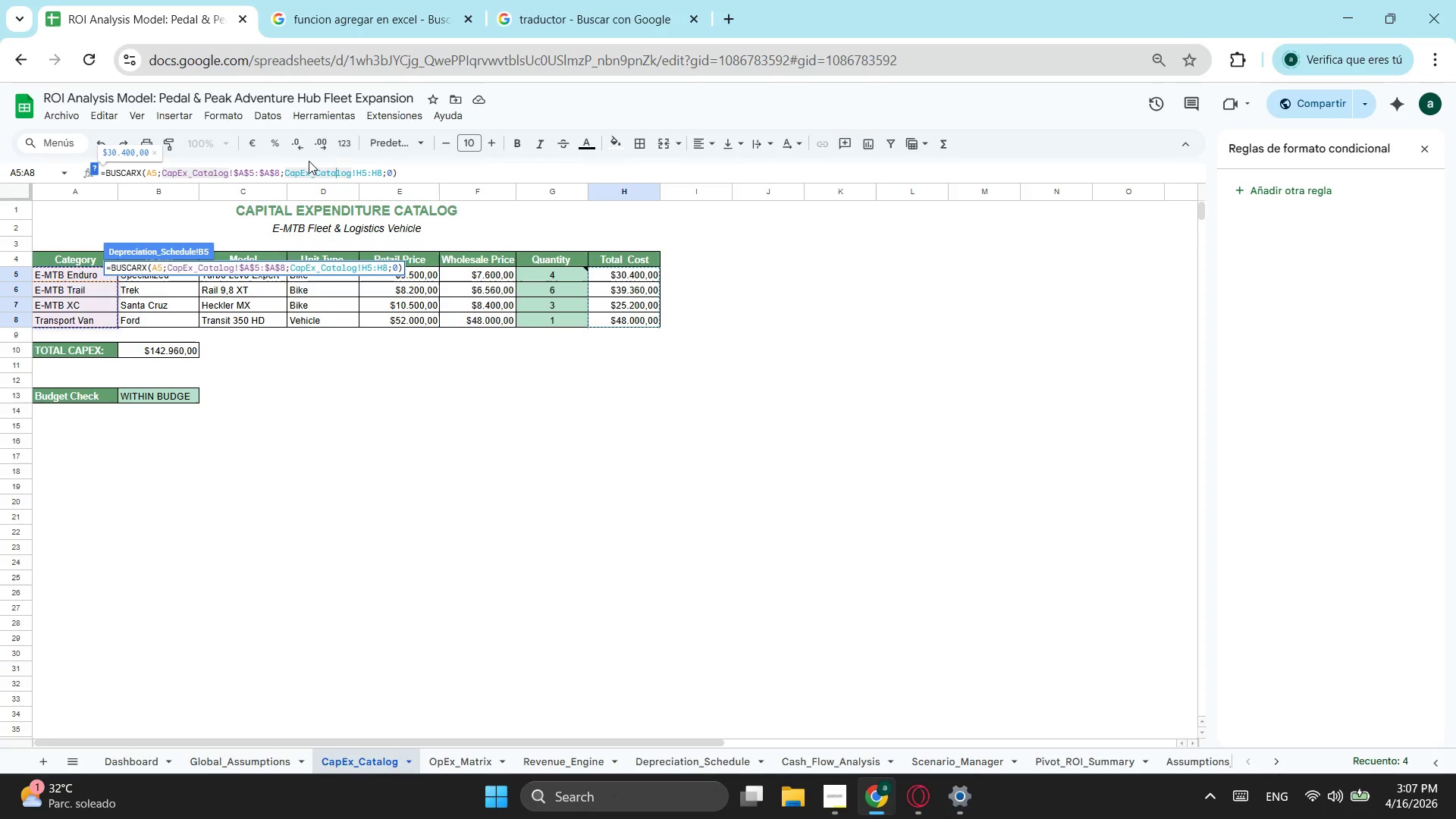 
key(ArrowRight)
 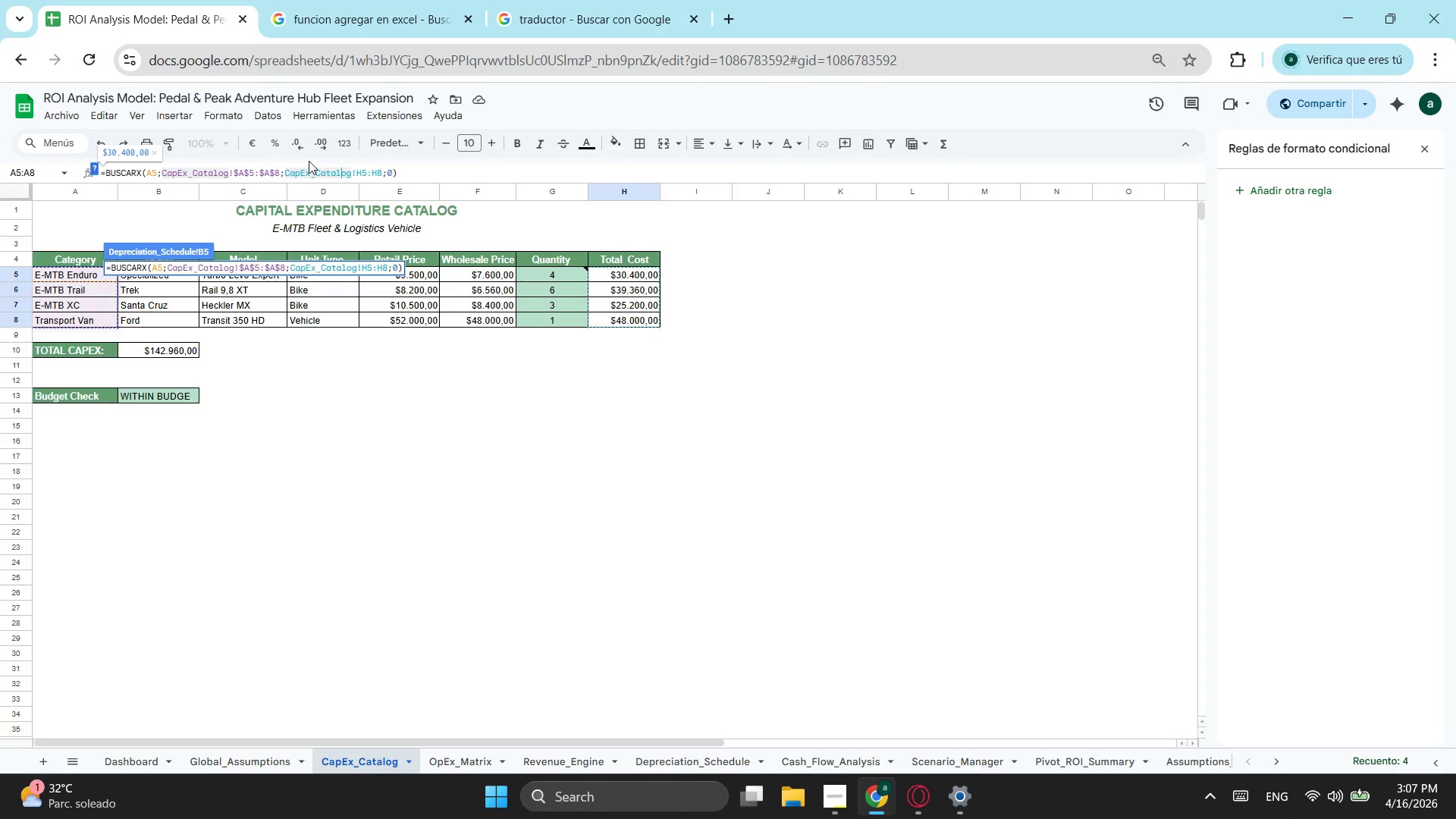 
key(ArrowRight)
 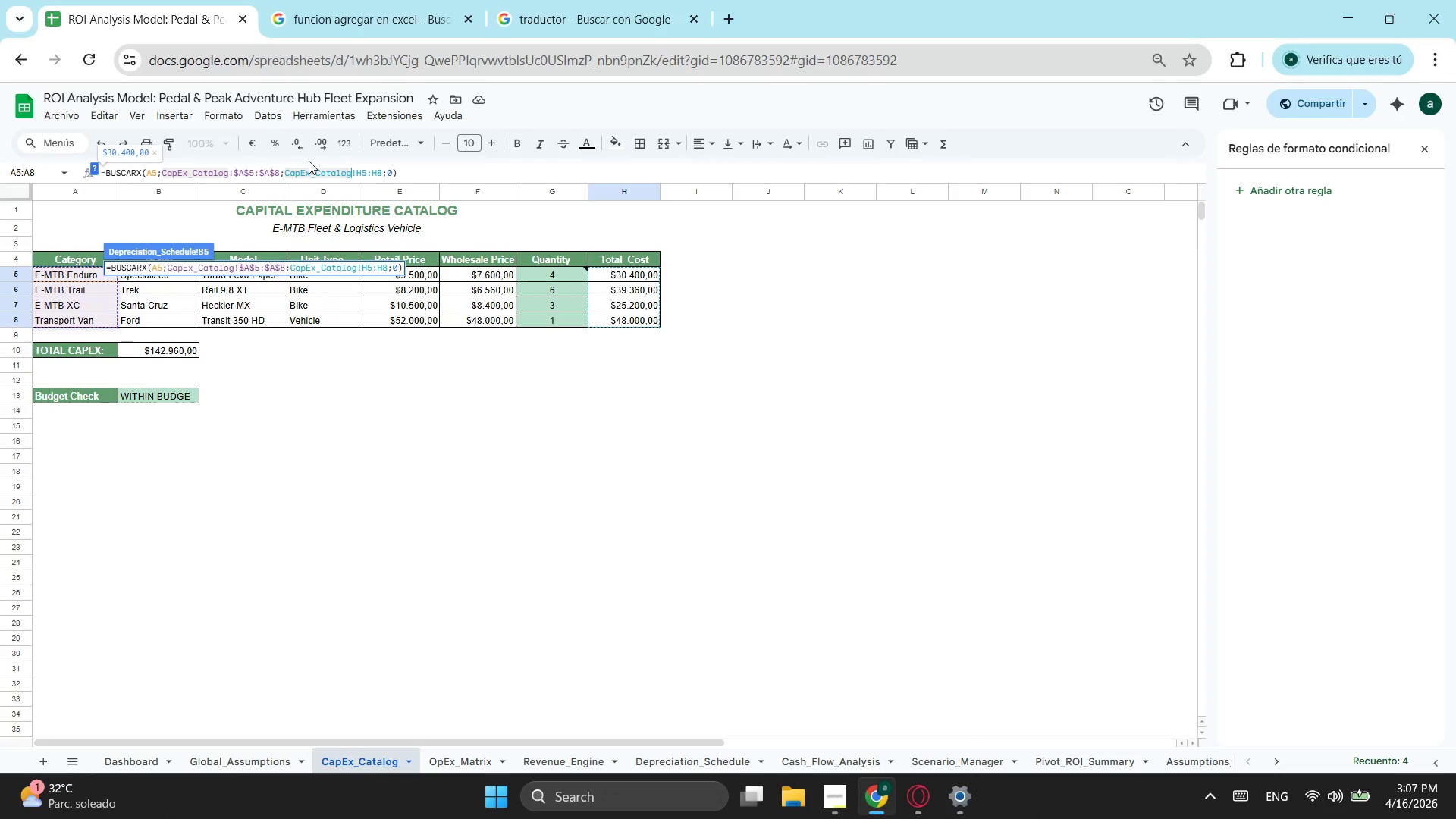 
key(ArrowRight)
 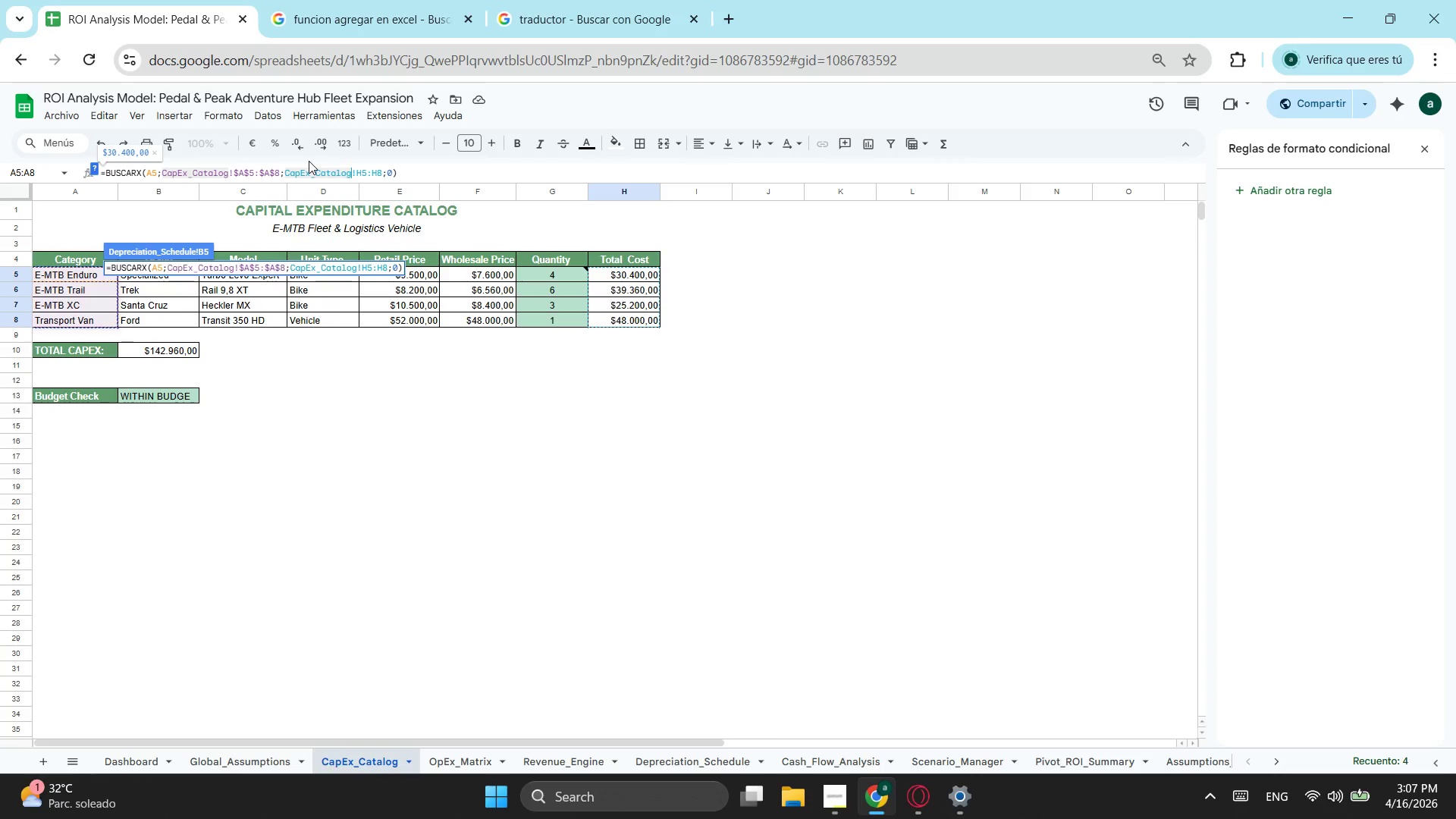 
key(ArrowRight)
 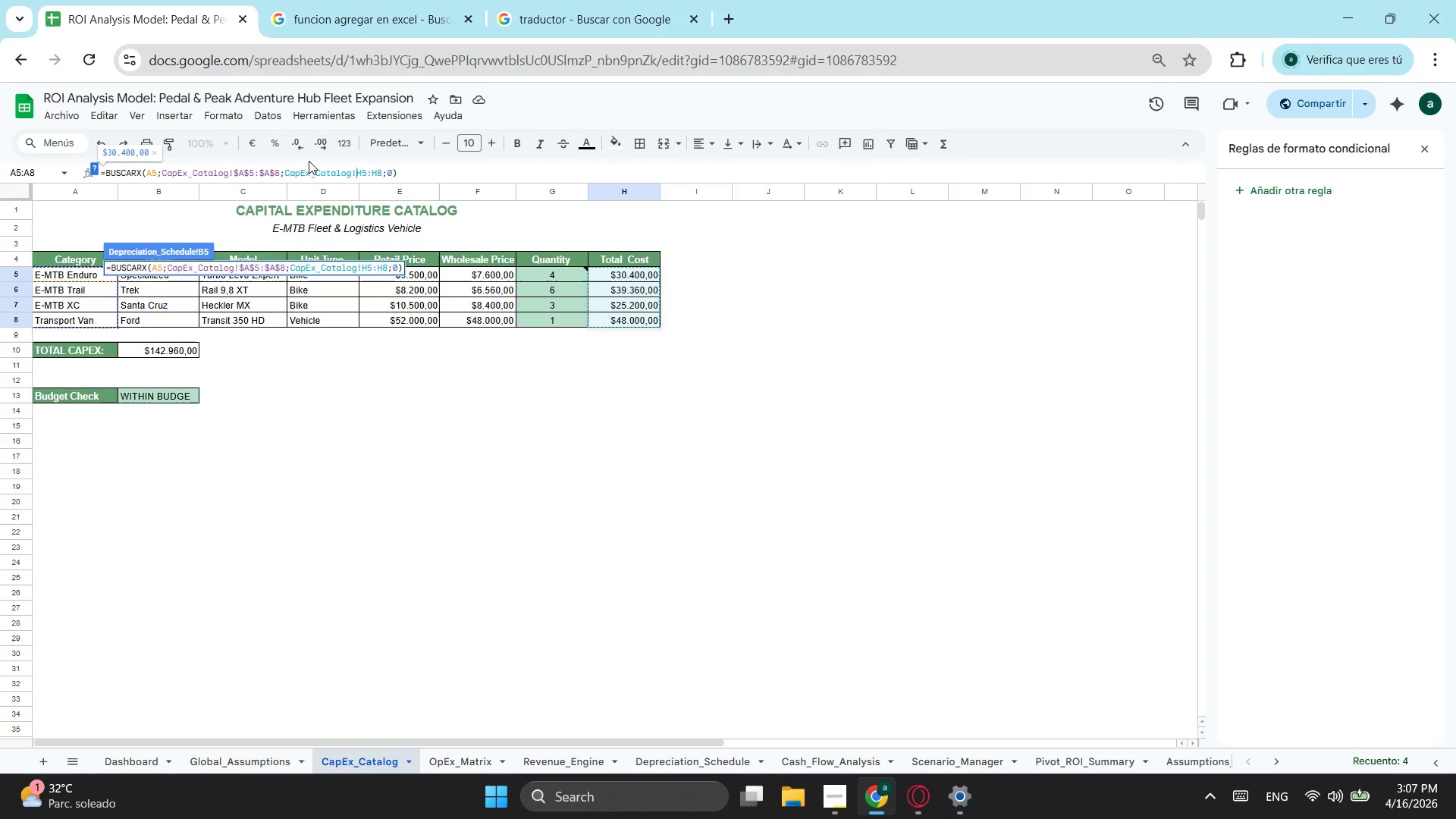 
key(Shift+ShiftLeft)
 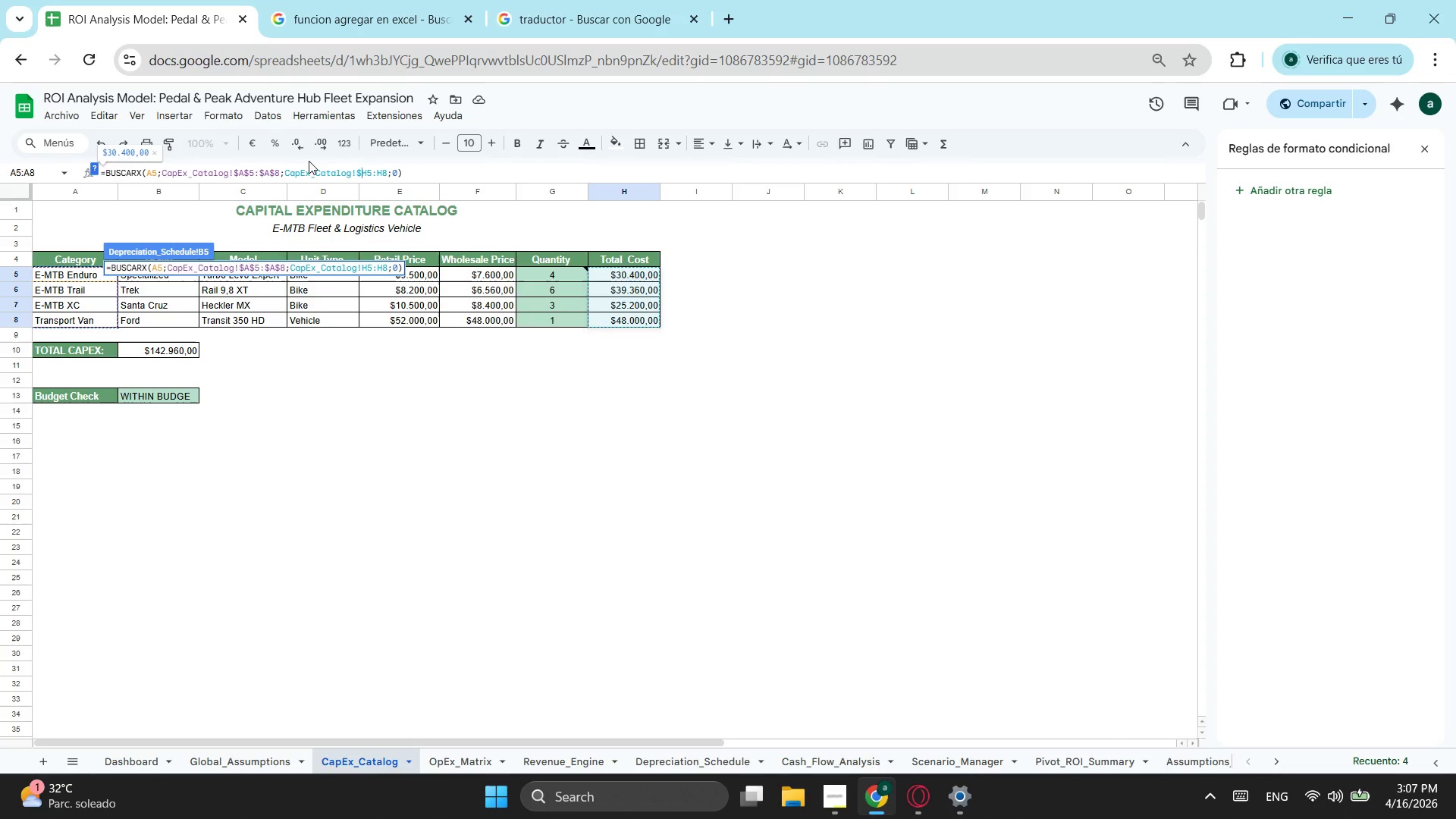 
key(Shift+4)
 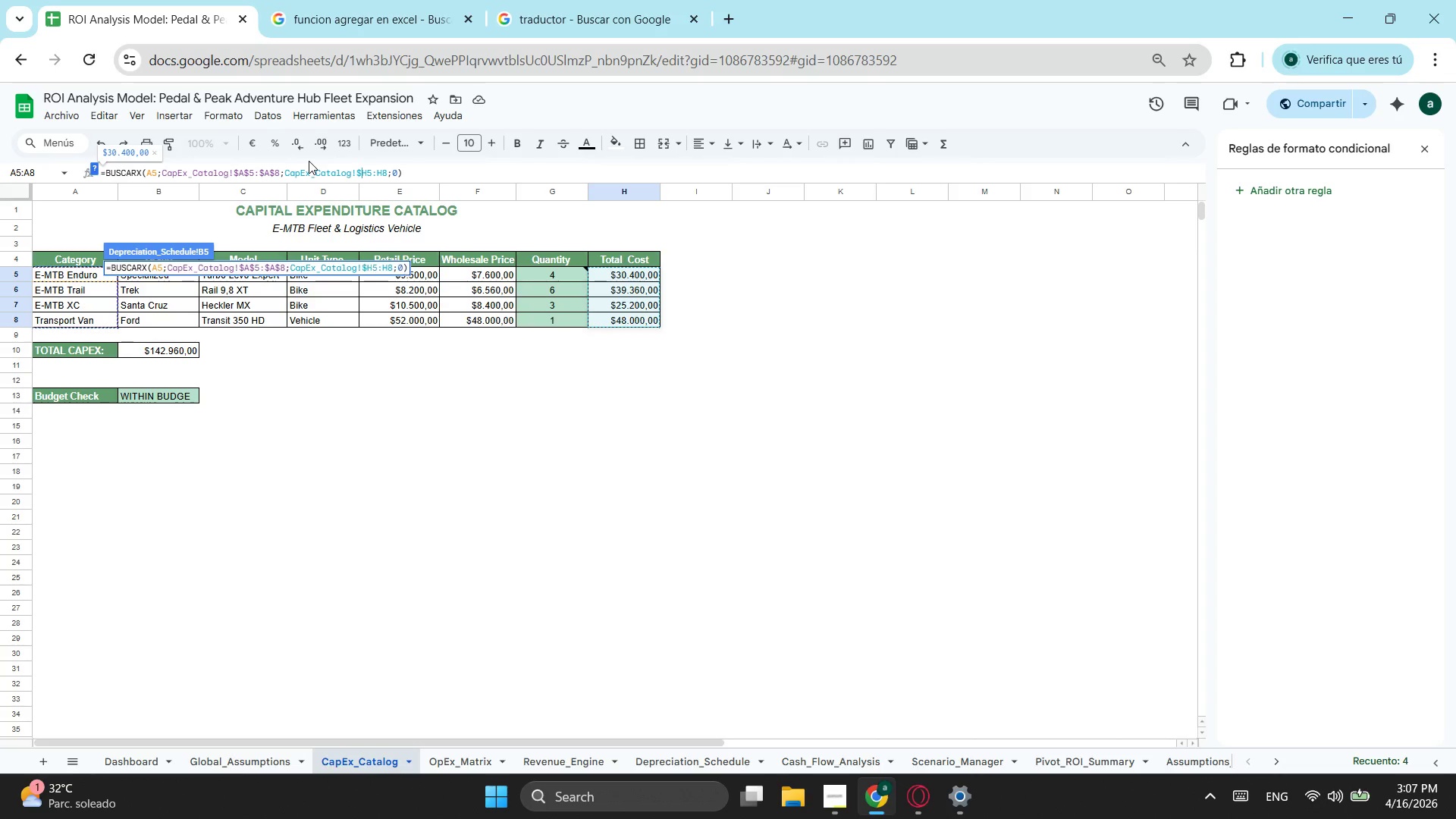 
key(ArrowRight)
 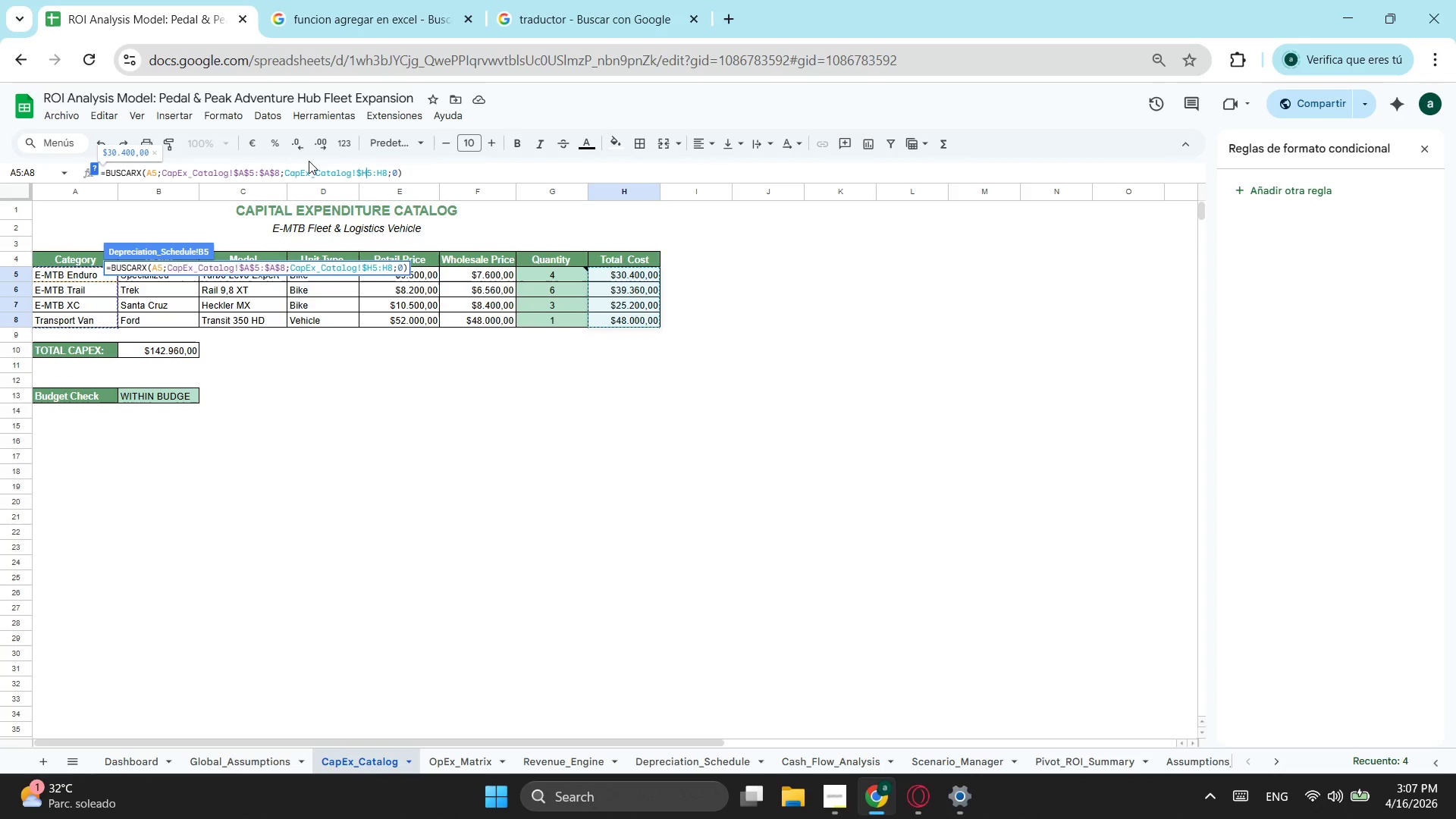 
key(Shift+ShiftLeft)
 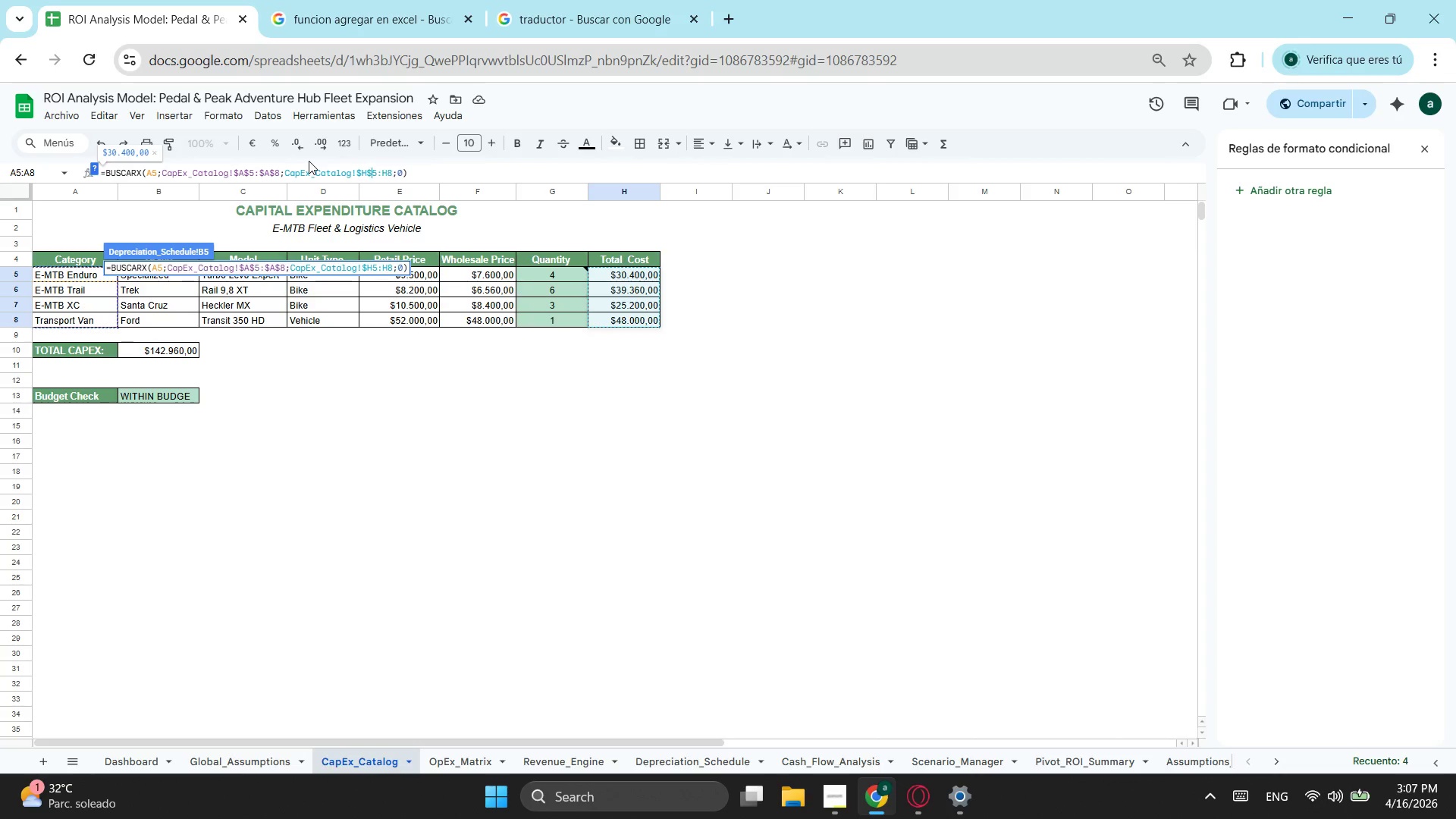 
key(Shift+4)
 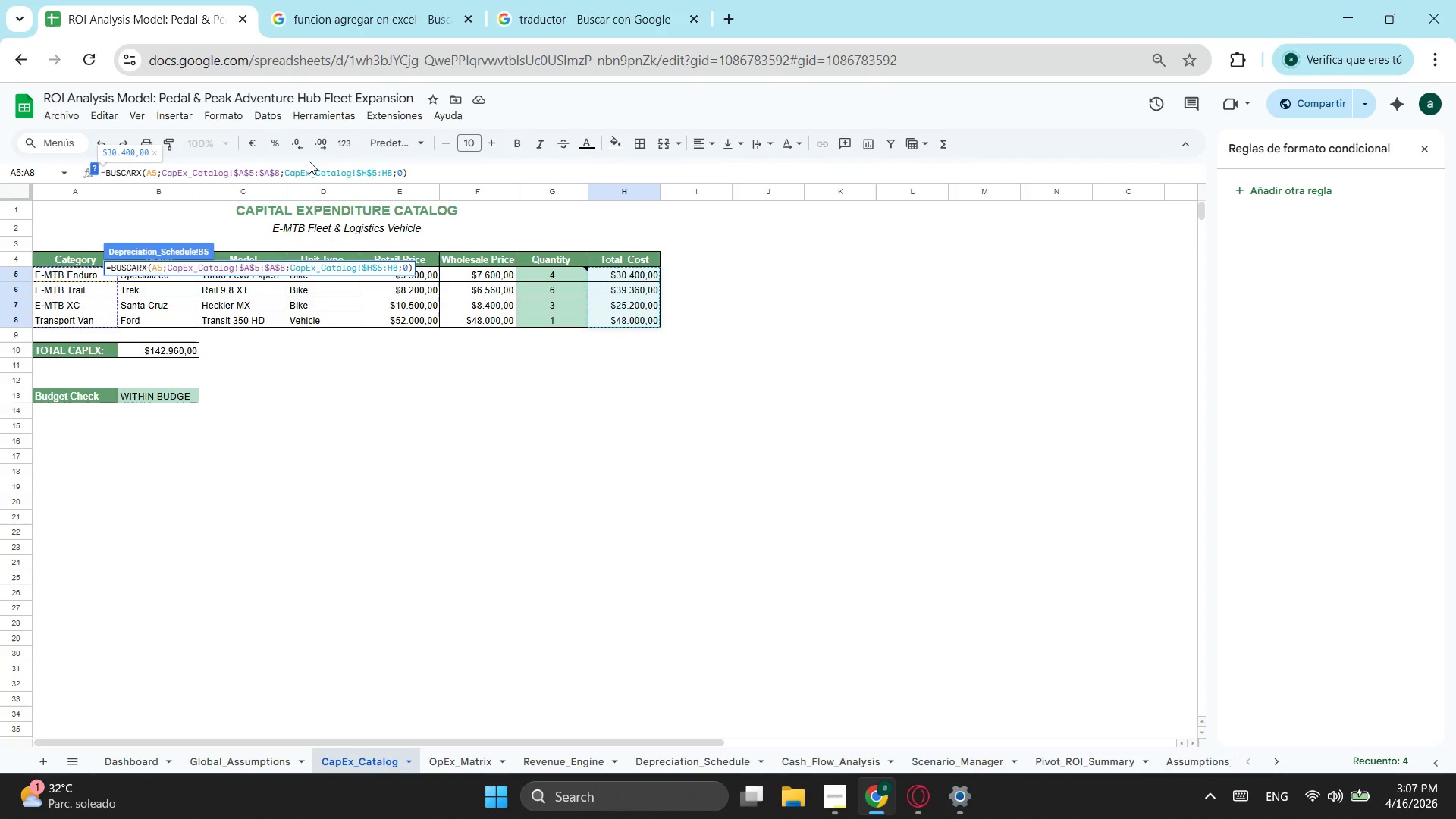 
key(ArrowRight)
 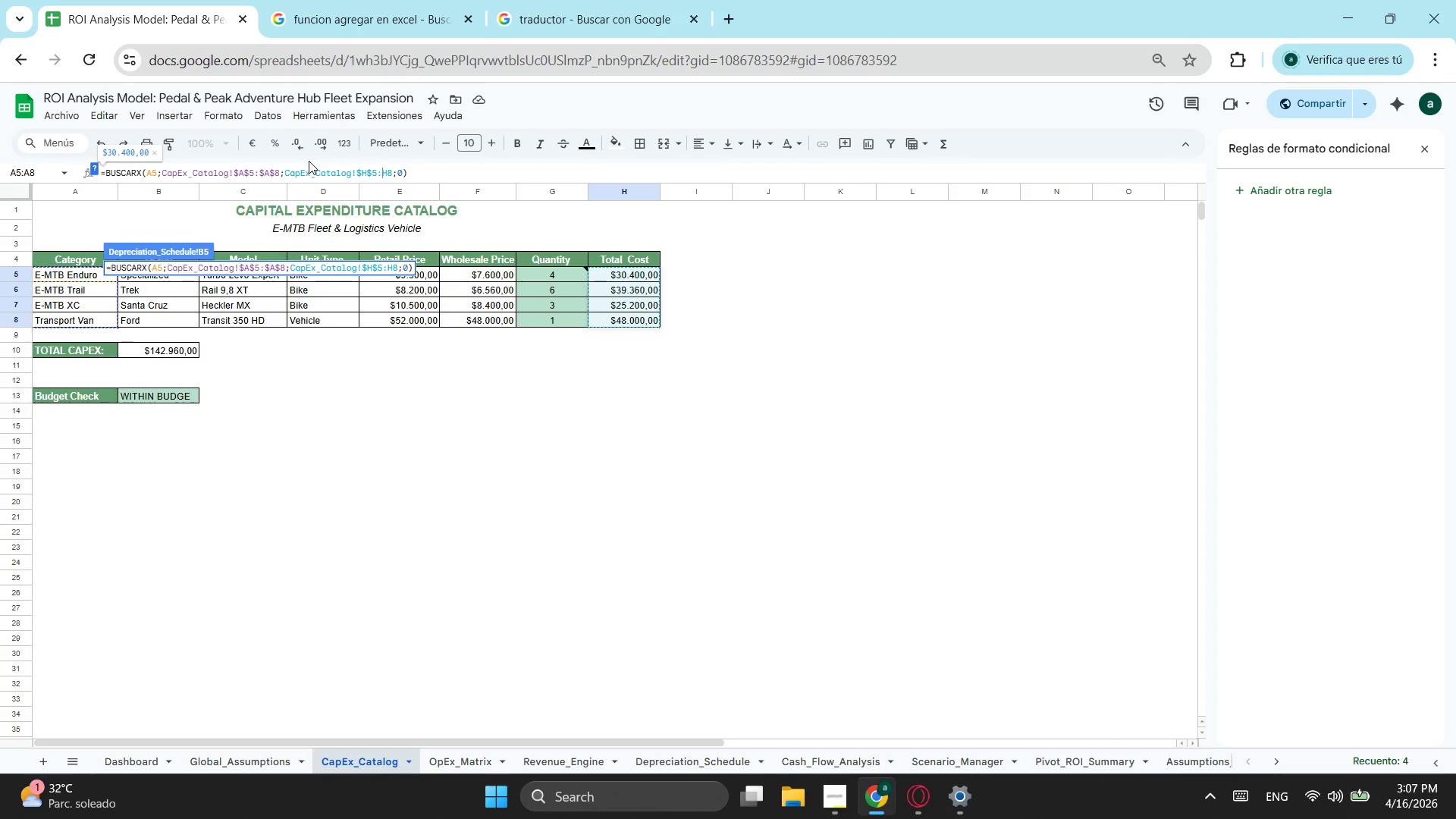 
key(ArrowRight)
 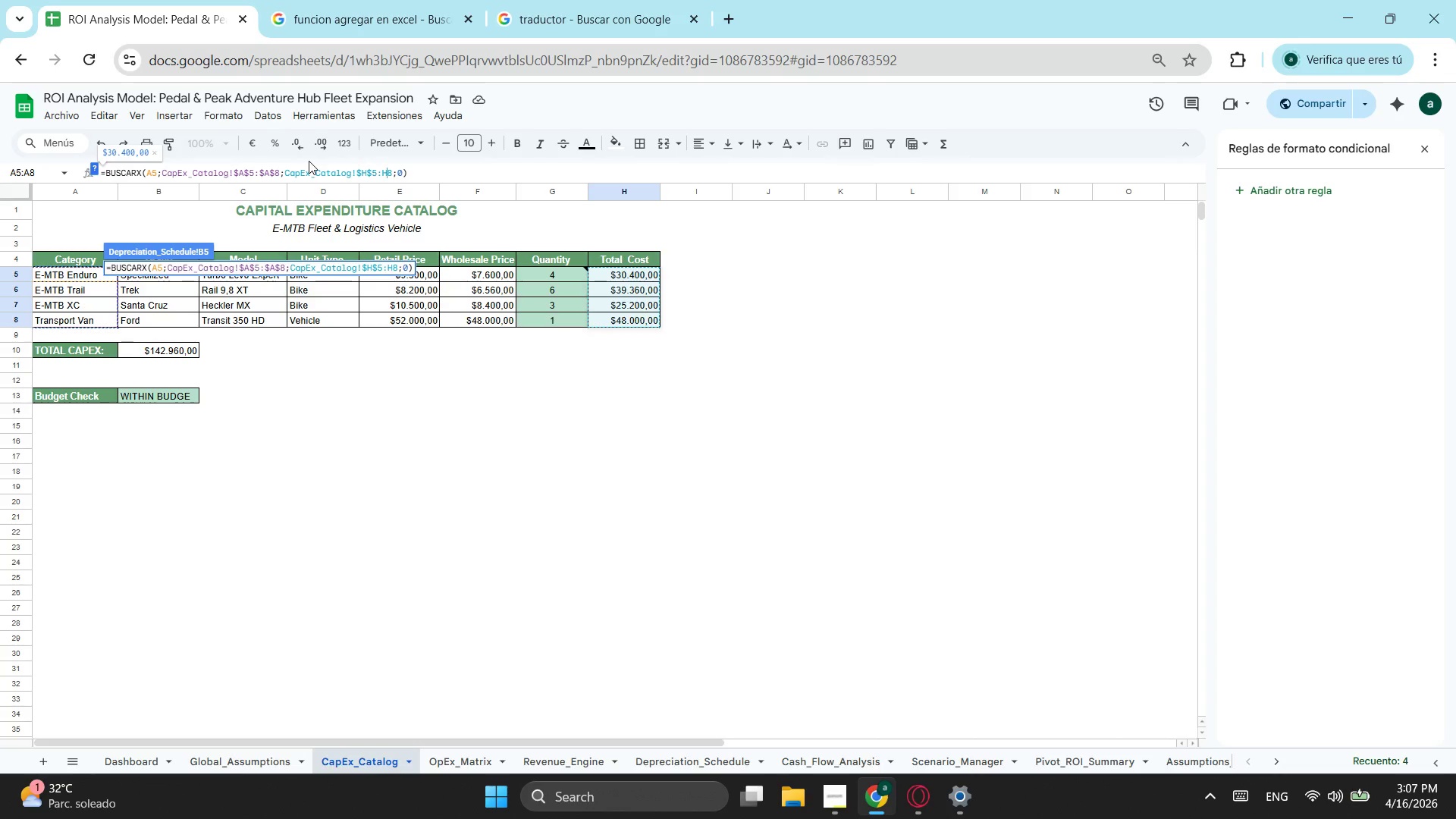 
key(ArrowRight)
 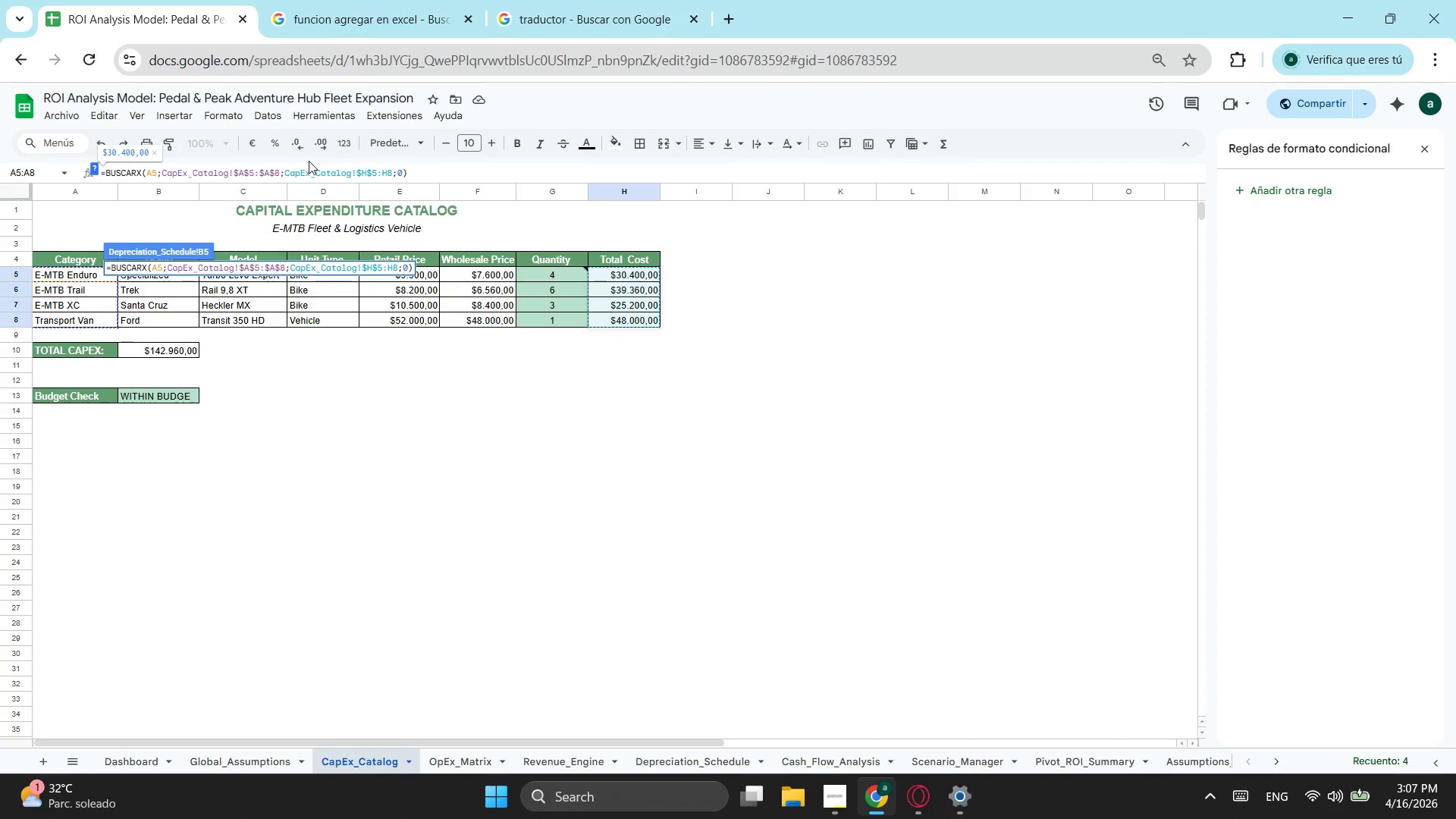 
key(ArrowLeft)
 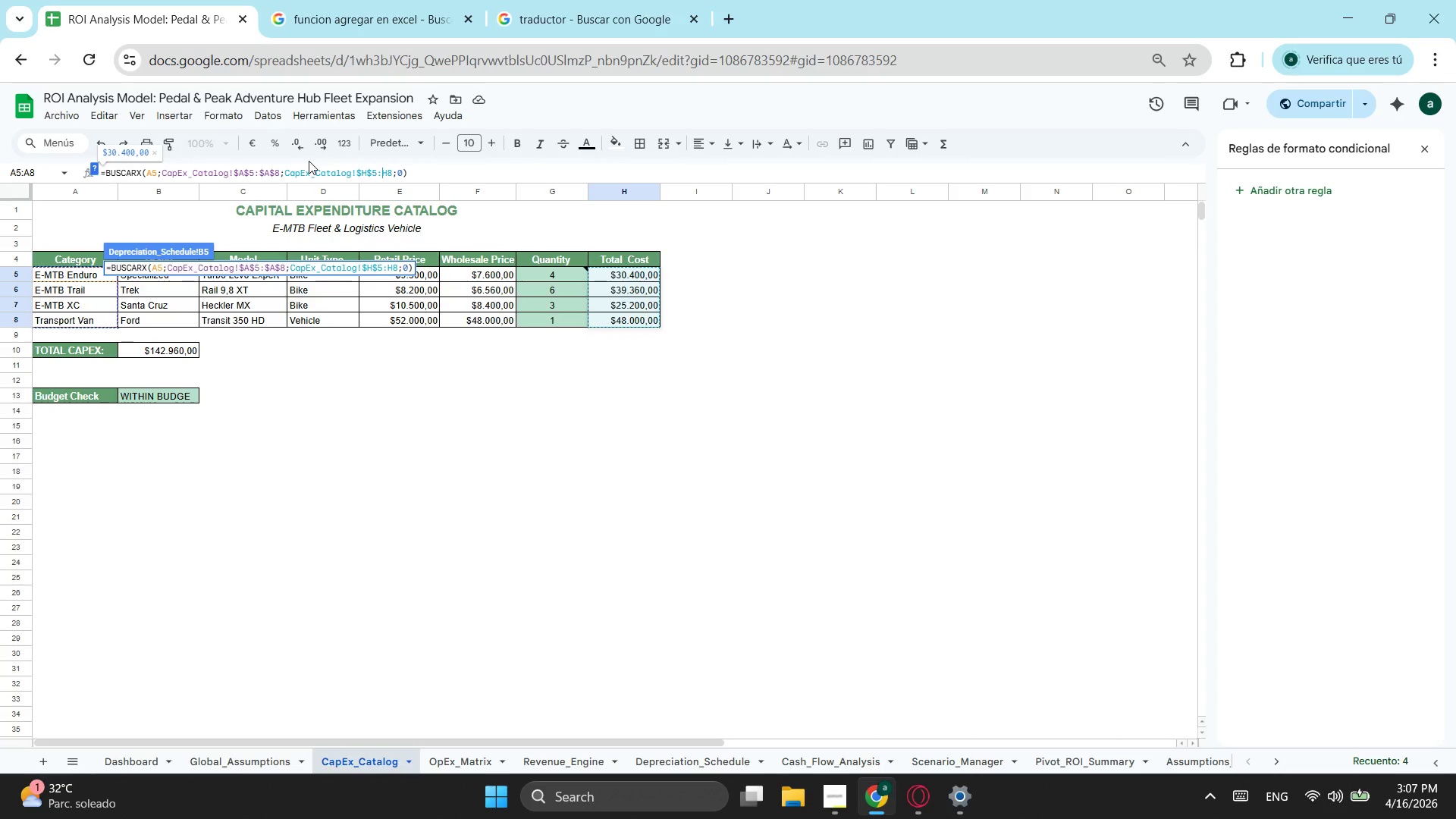 
key(Shift+ShiftLeft)
 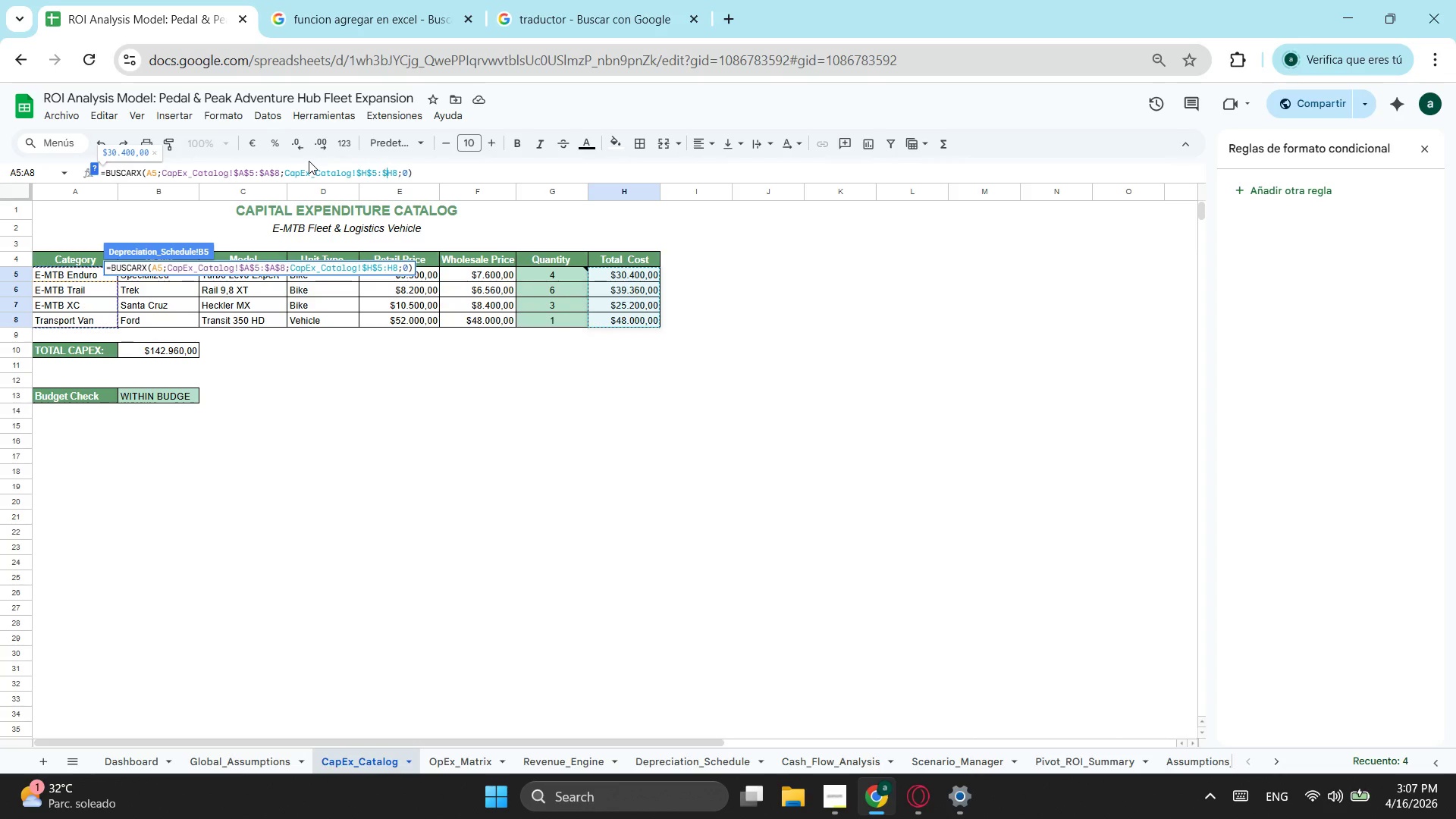 
key(Shift+4)
 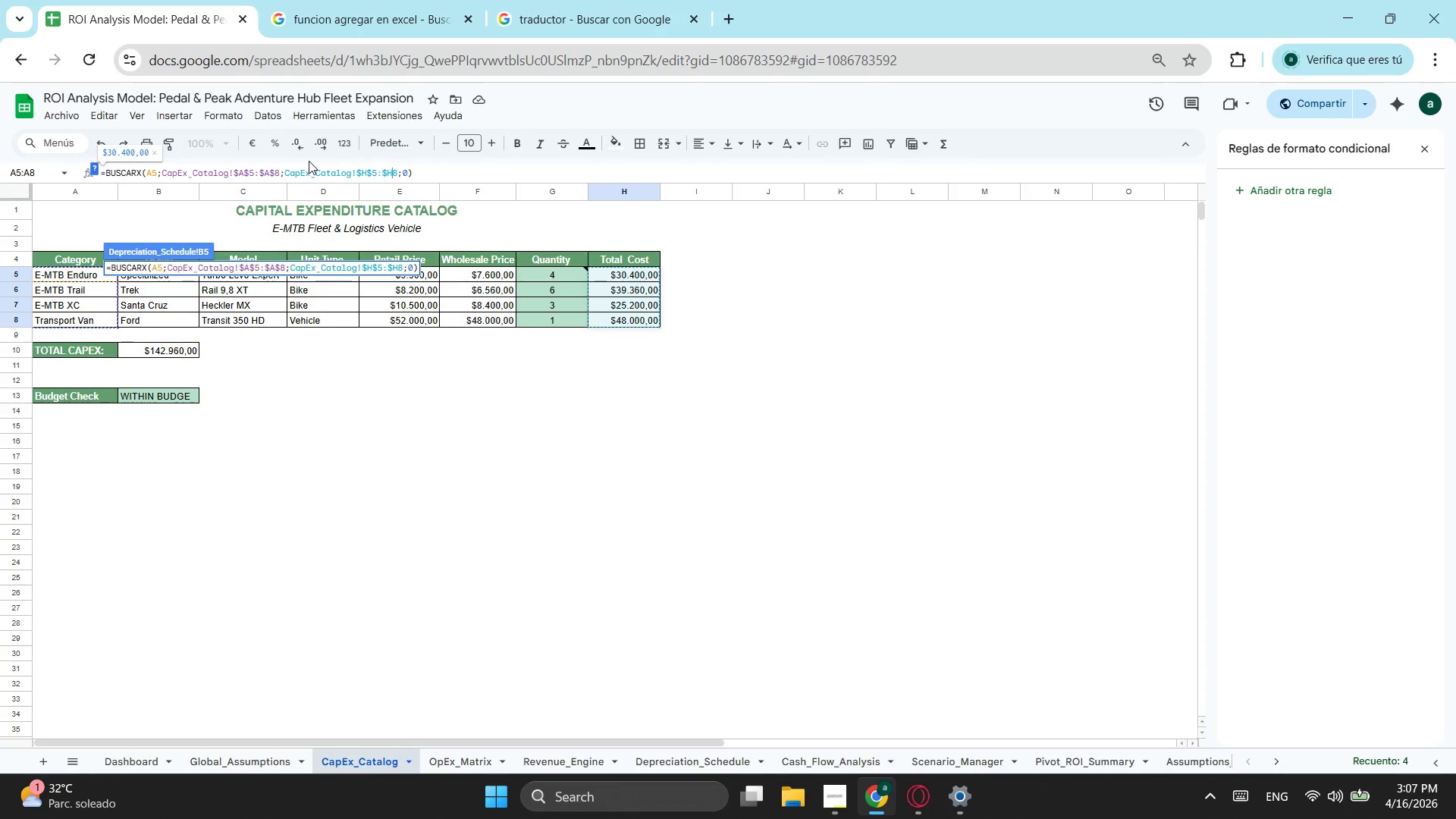 
key(ArrowRight)
 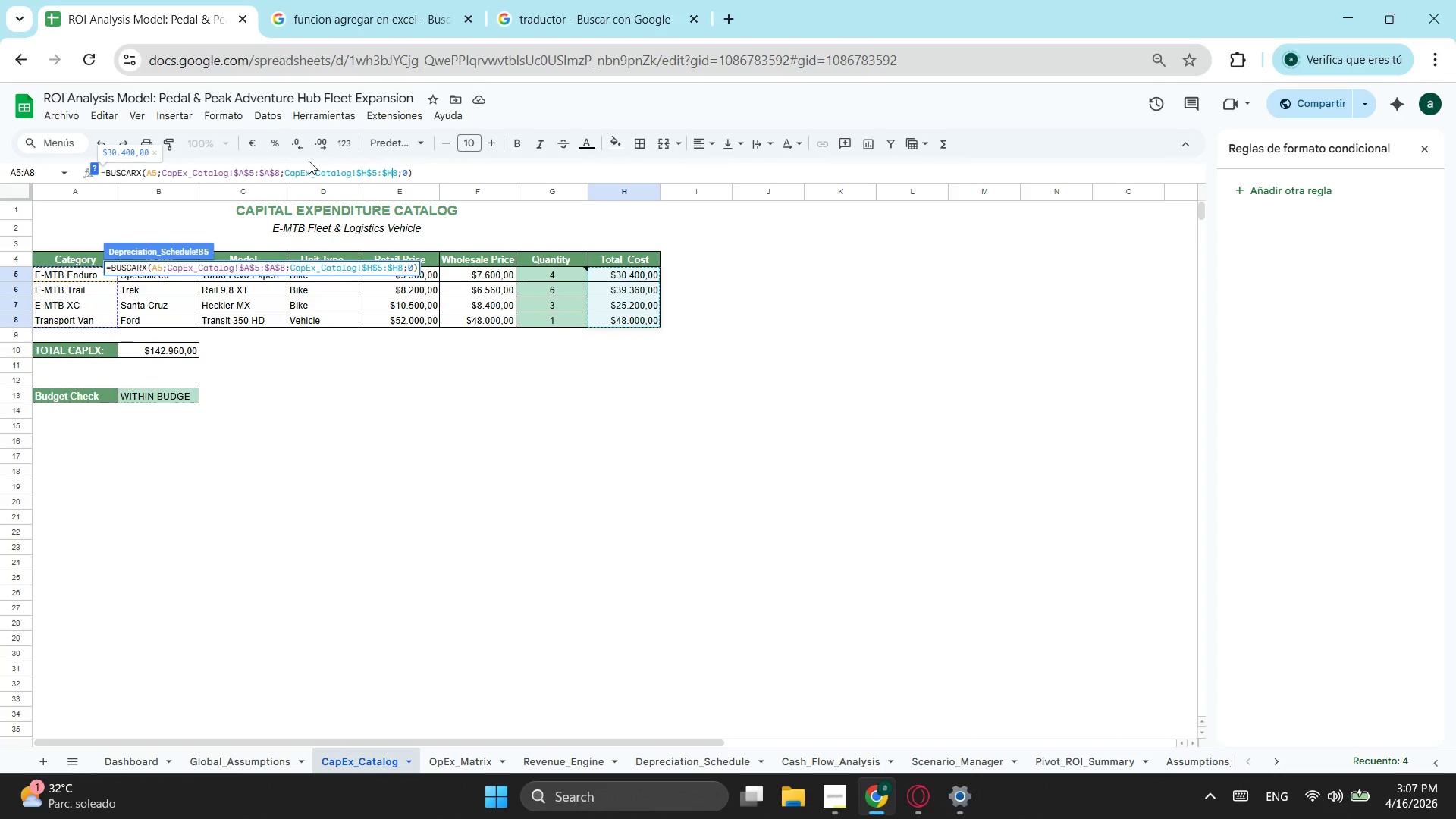 
key(Shift+ShiftLeft)
 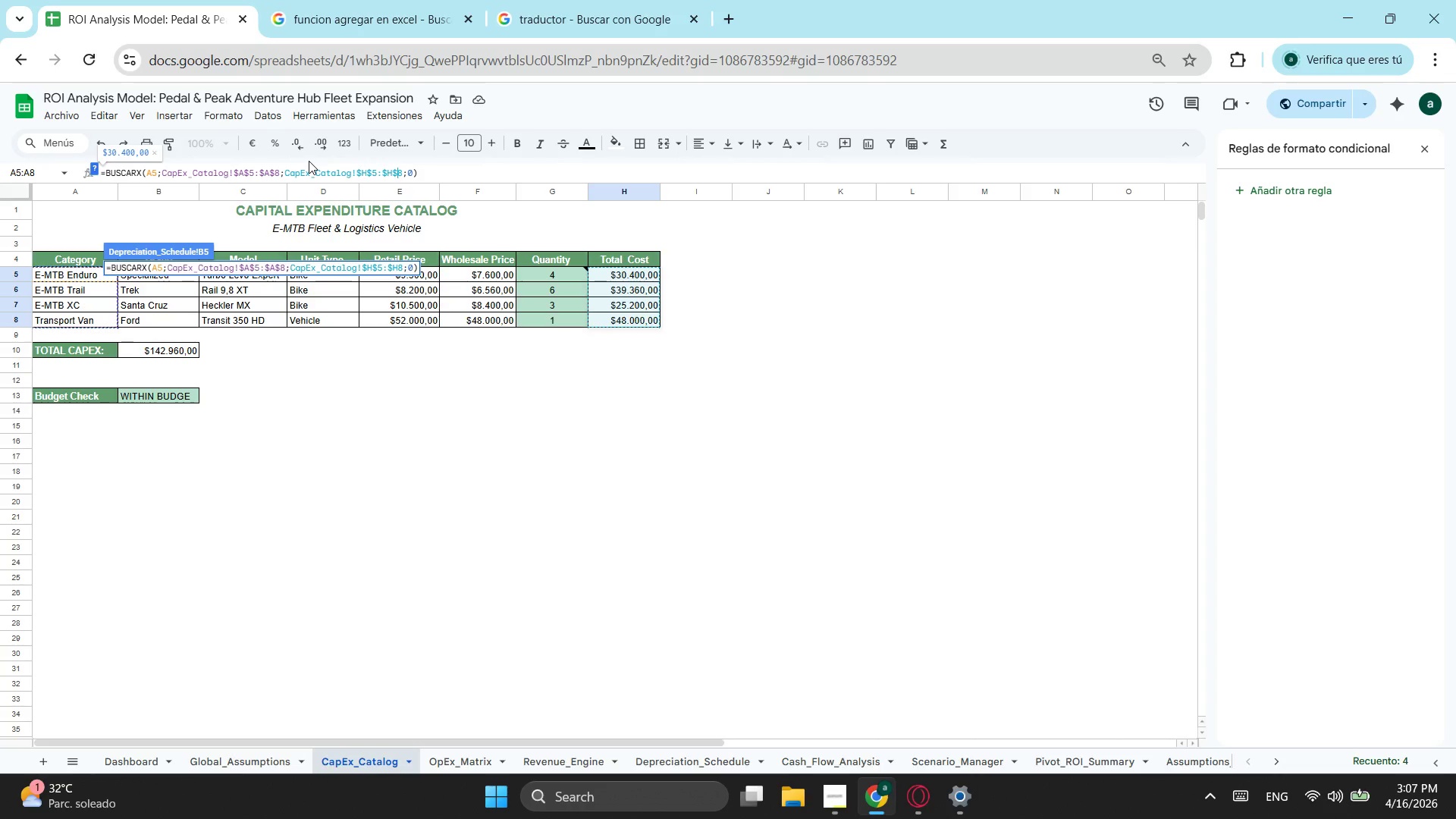 
key(Shift+4)
 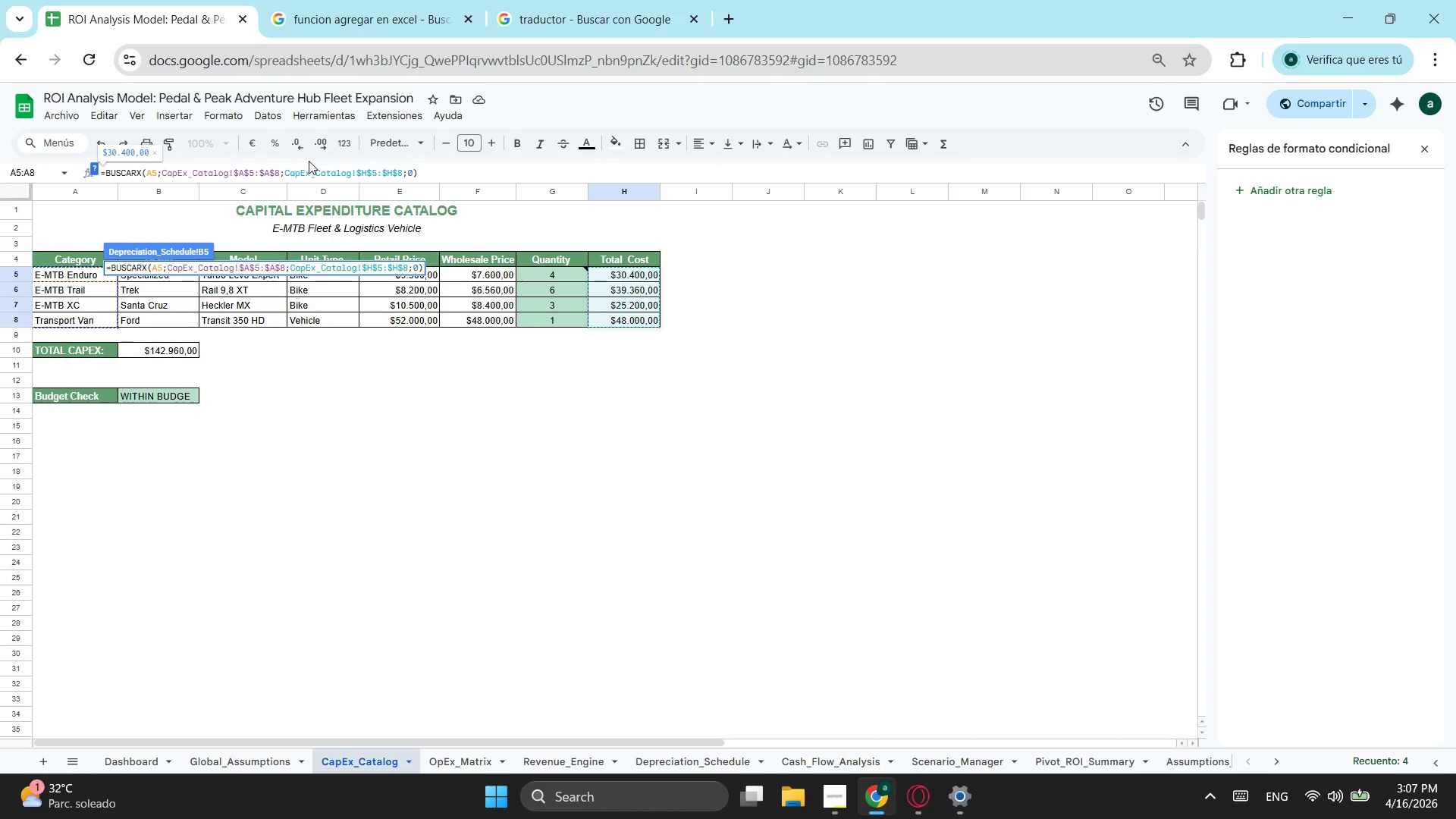 
key(Enter)
 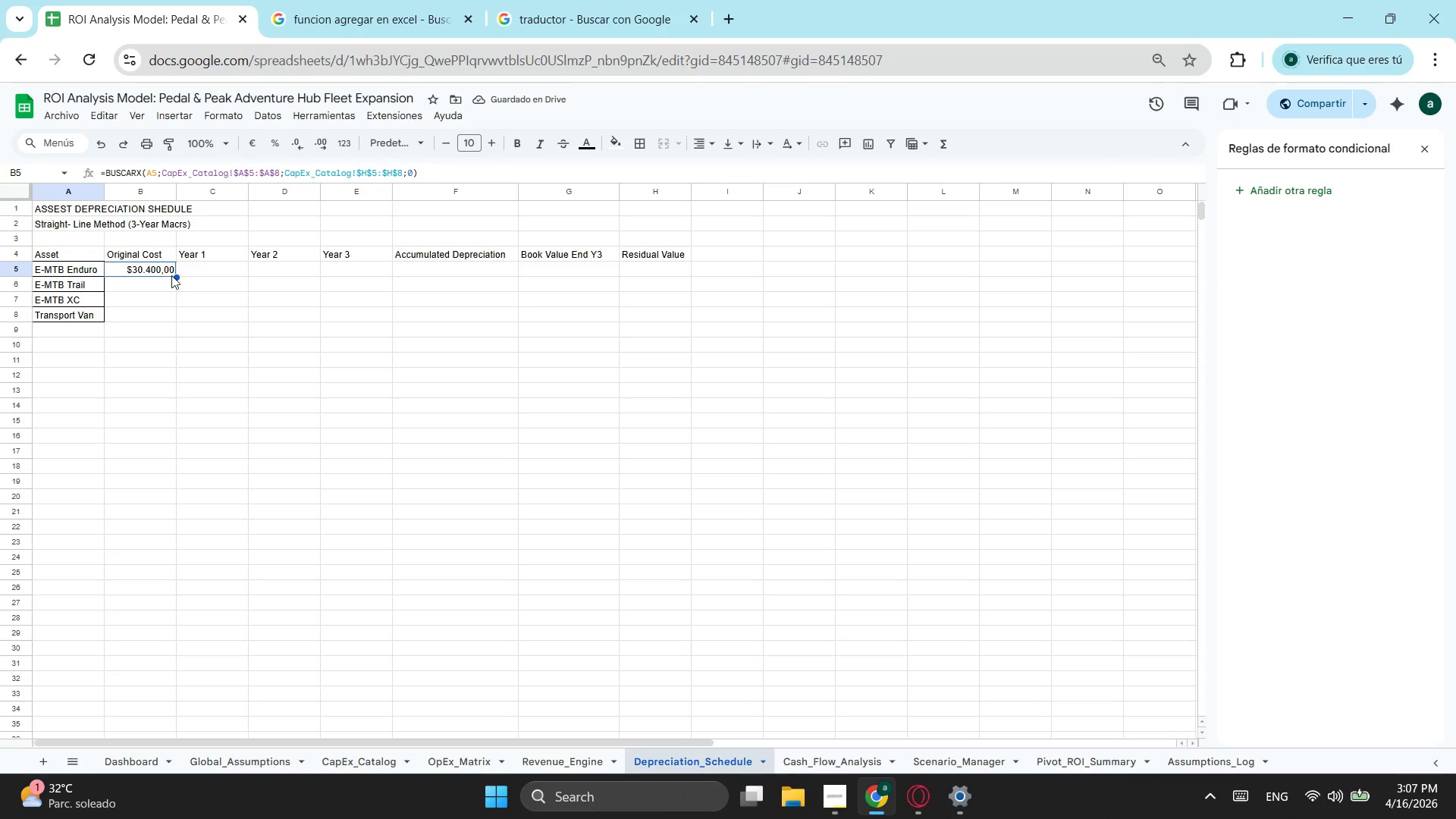 
left_click_drag(start_coordinate=[177, 275], to_coordinate=[183, 319])
 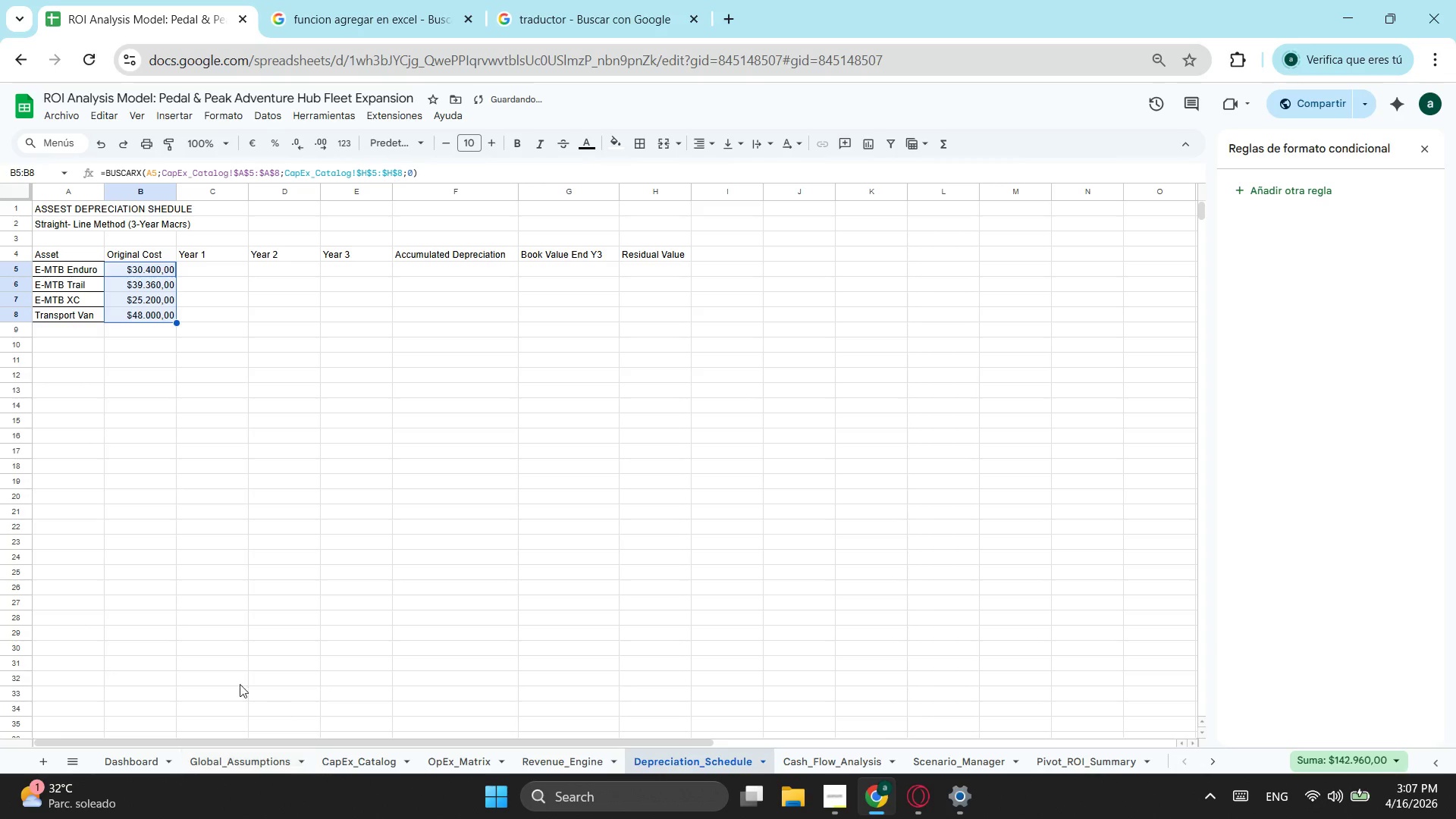 
left_click([344, 764])
 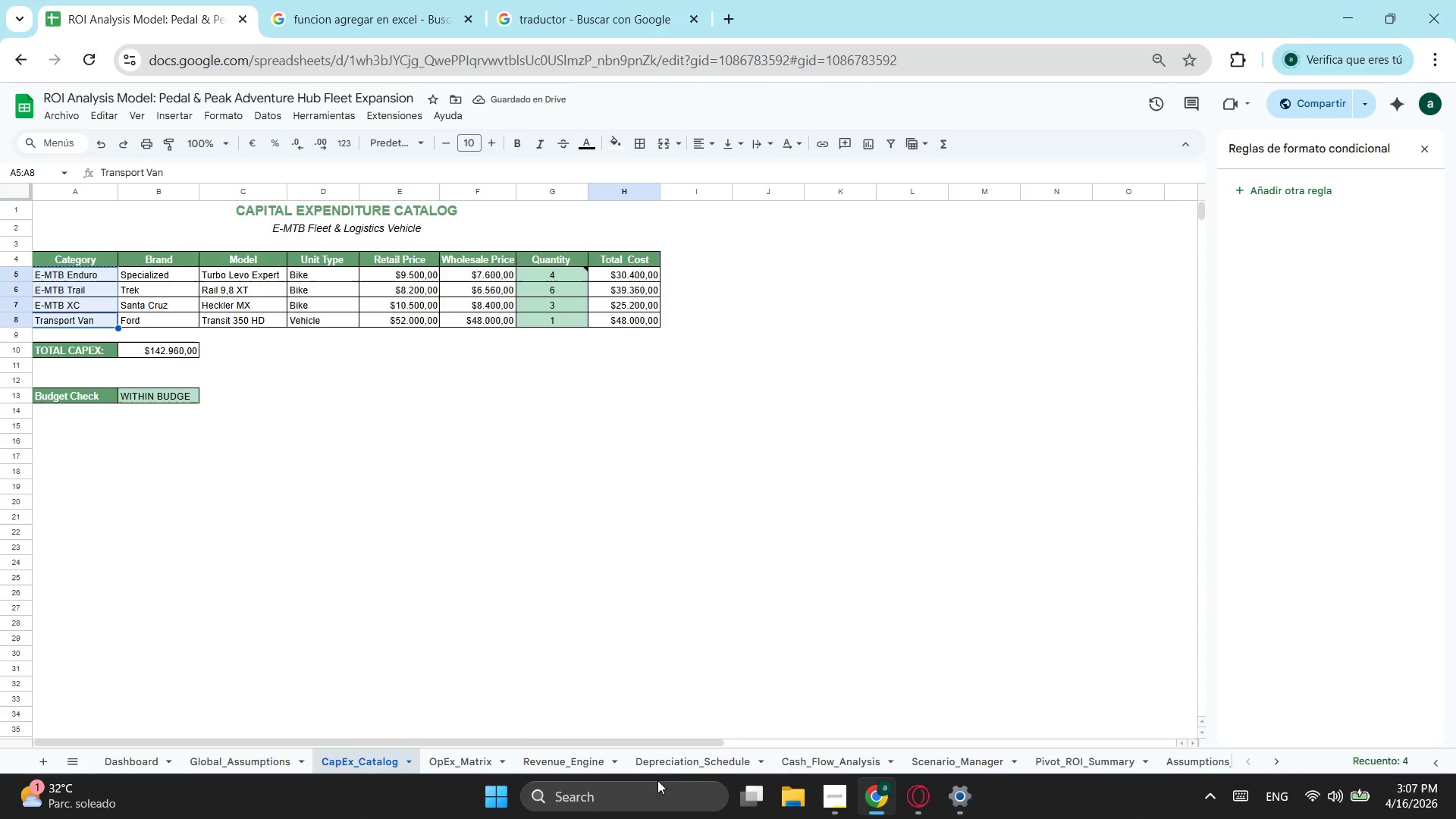 
left_click([664, 766])
 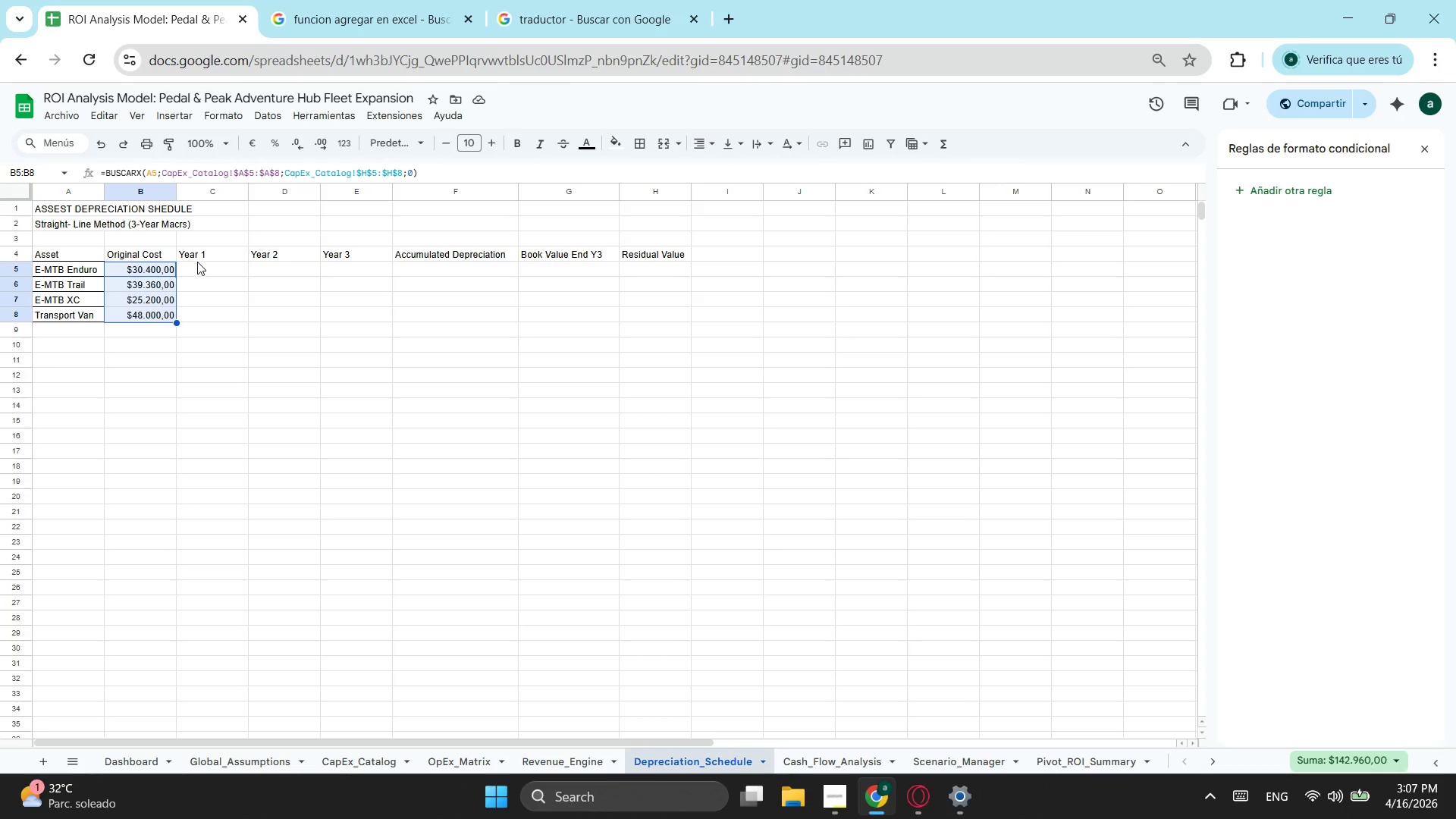 
left_click([197, 281])
 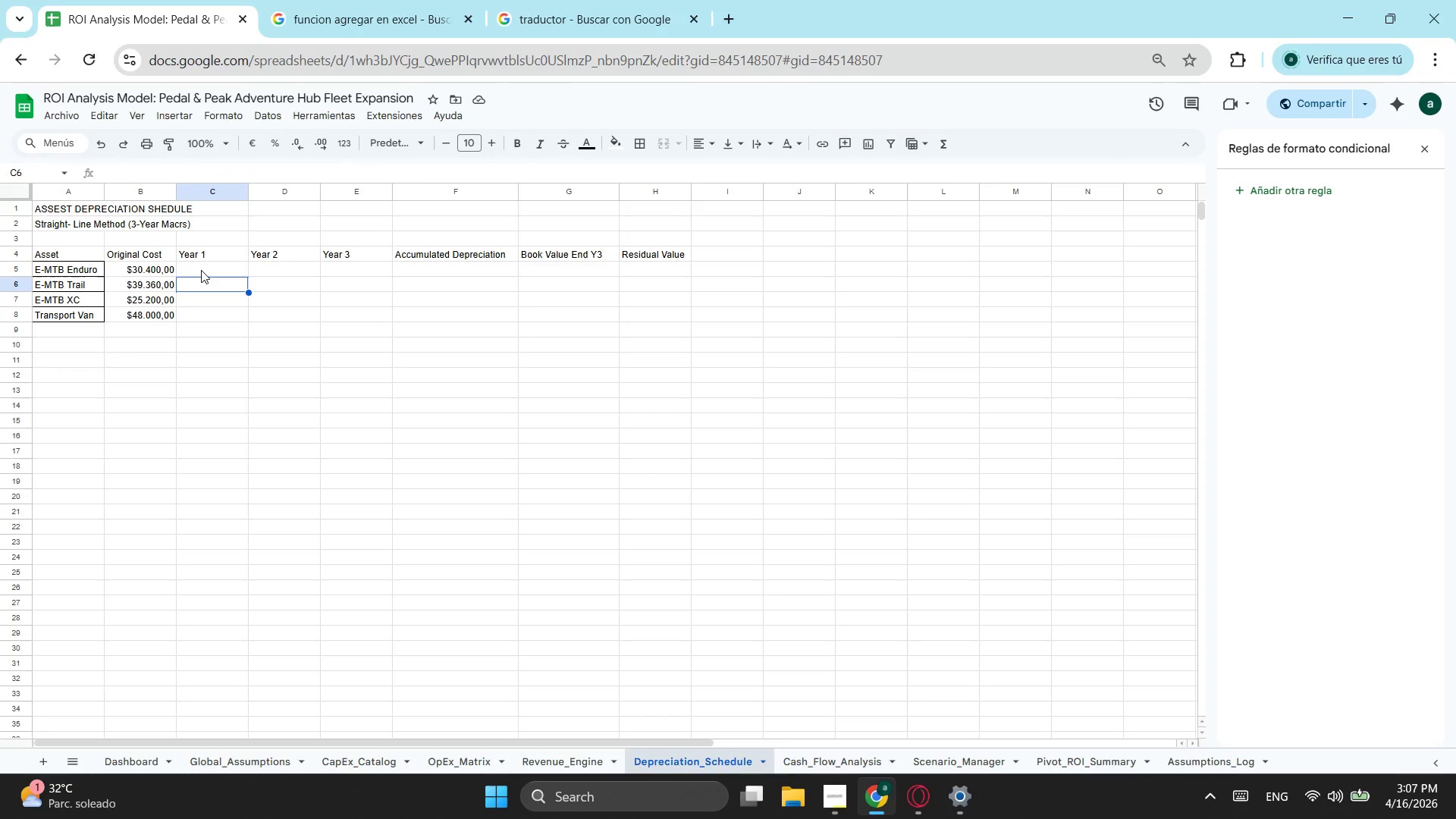 
left_click([201, 270])
 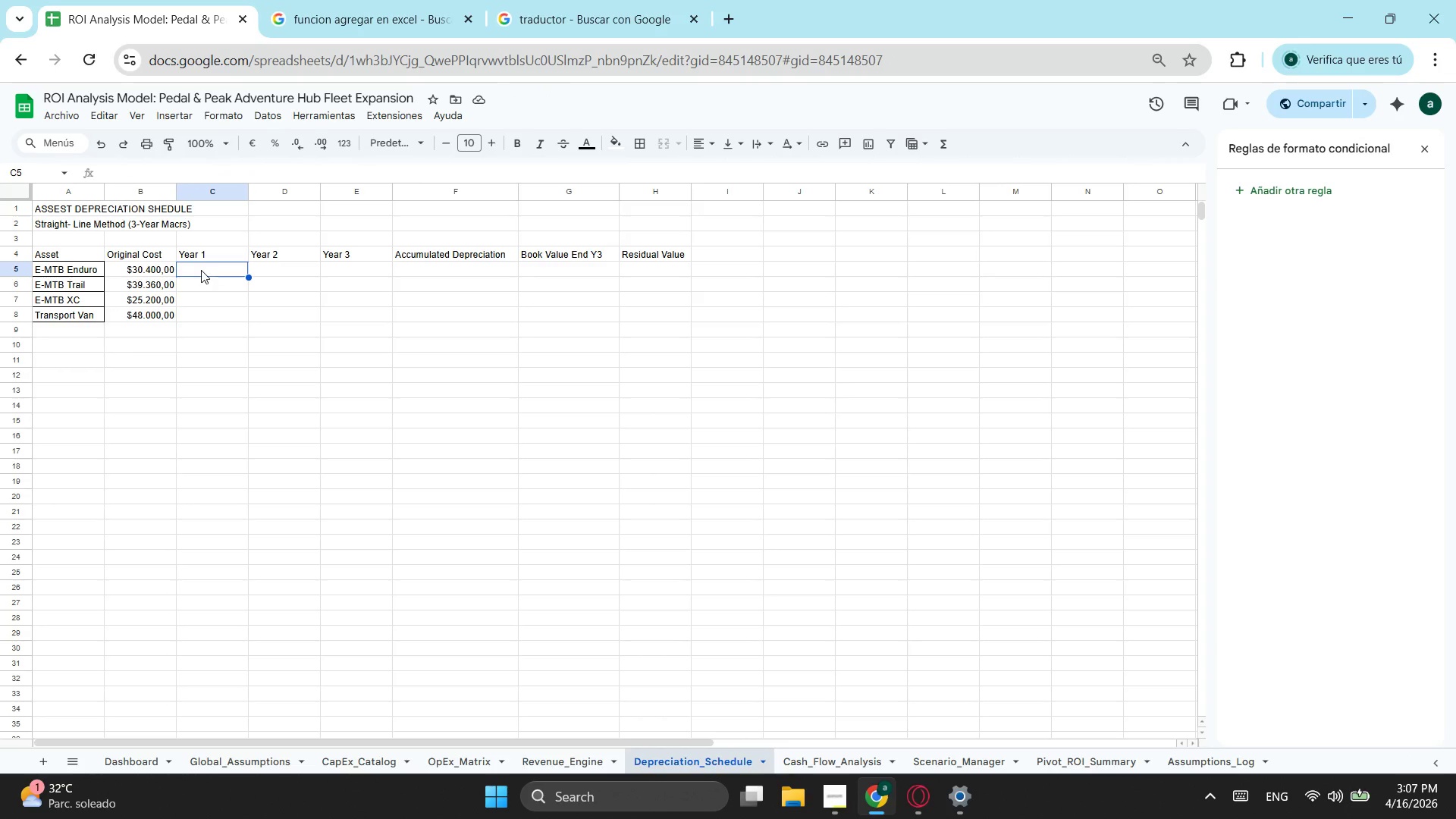 
wait(7.92)
 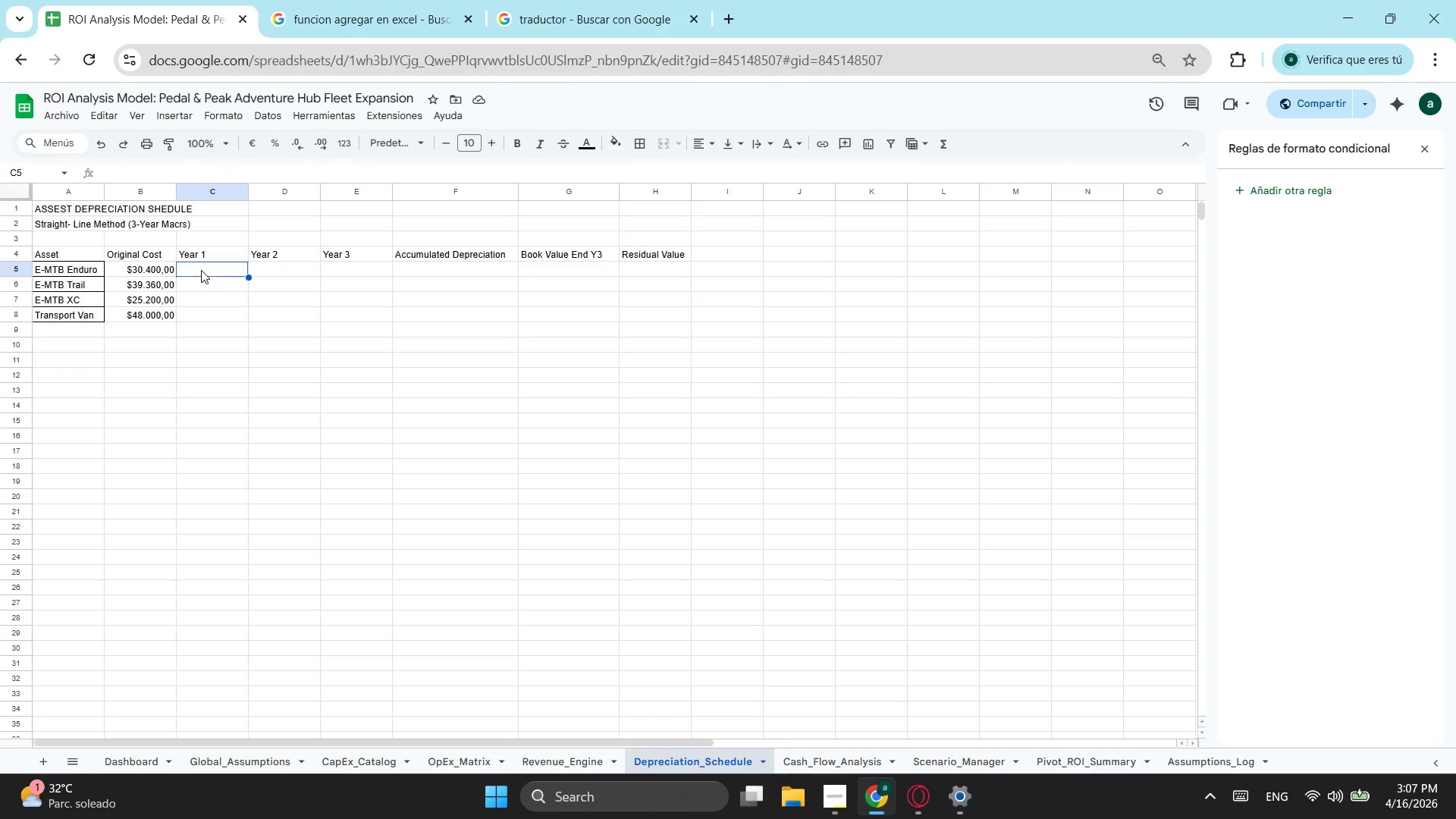 
key(Equal)
 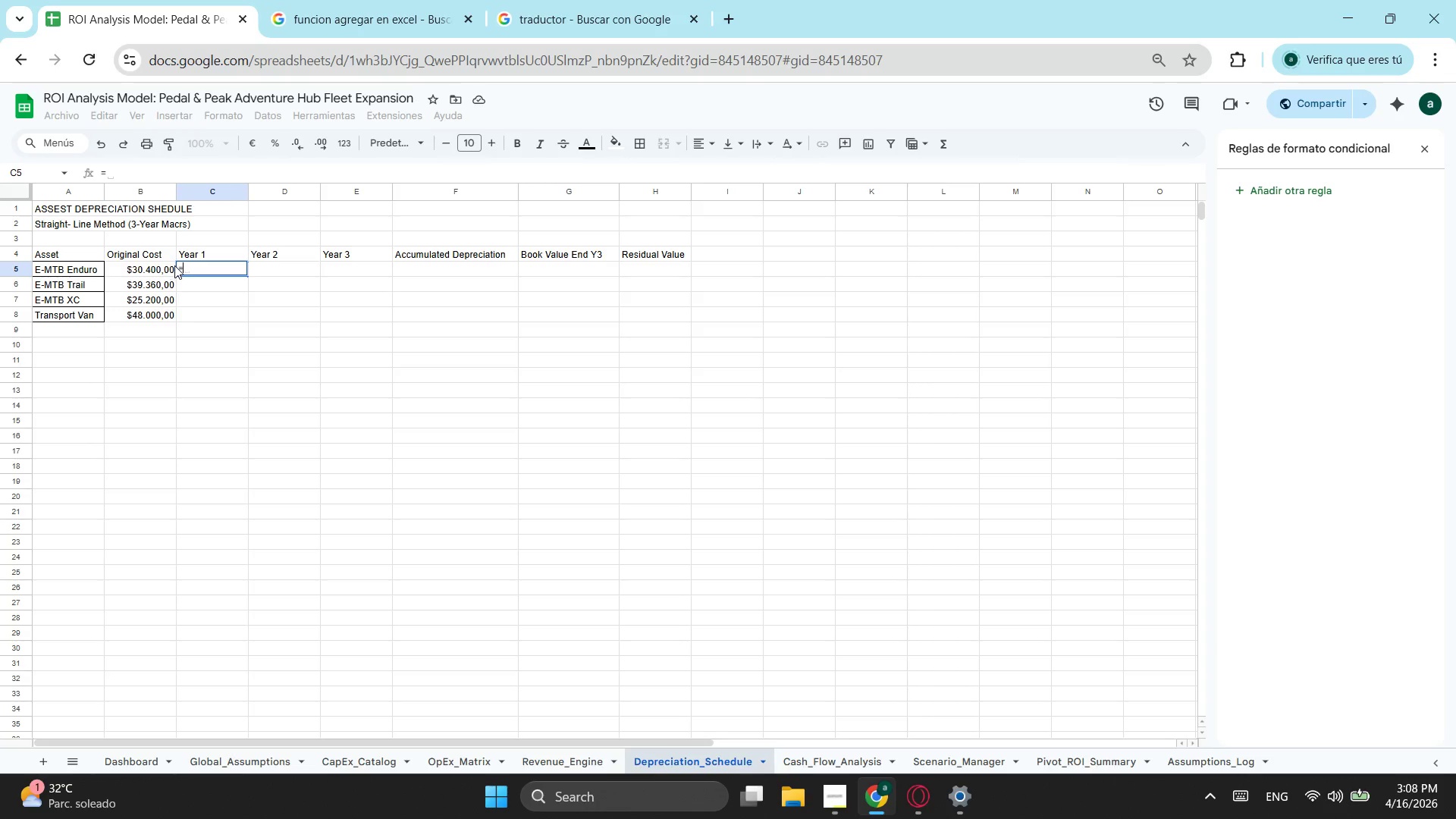 
wait(5.97)
 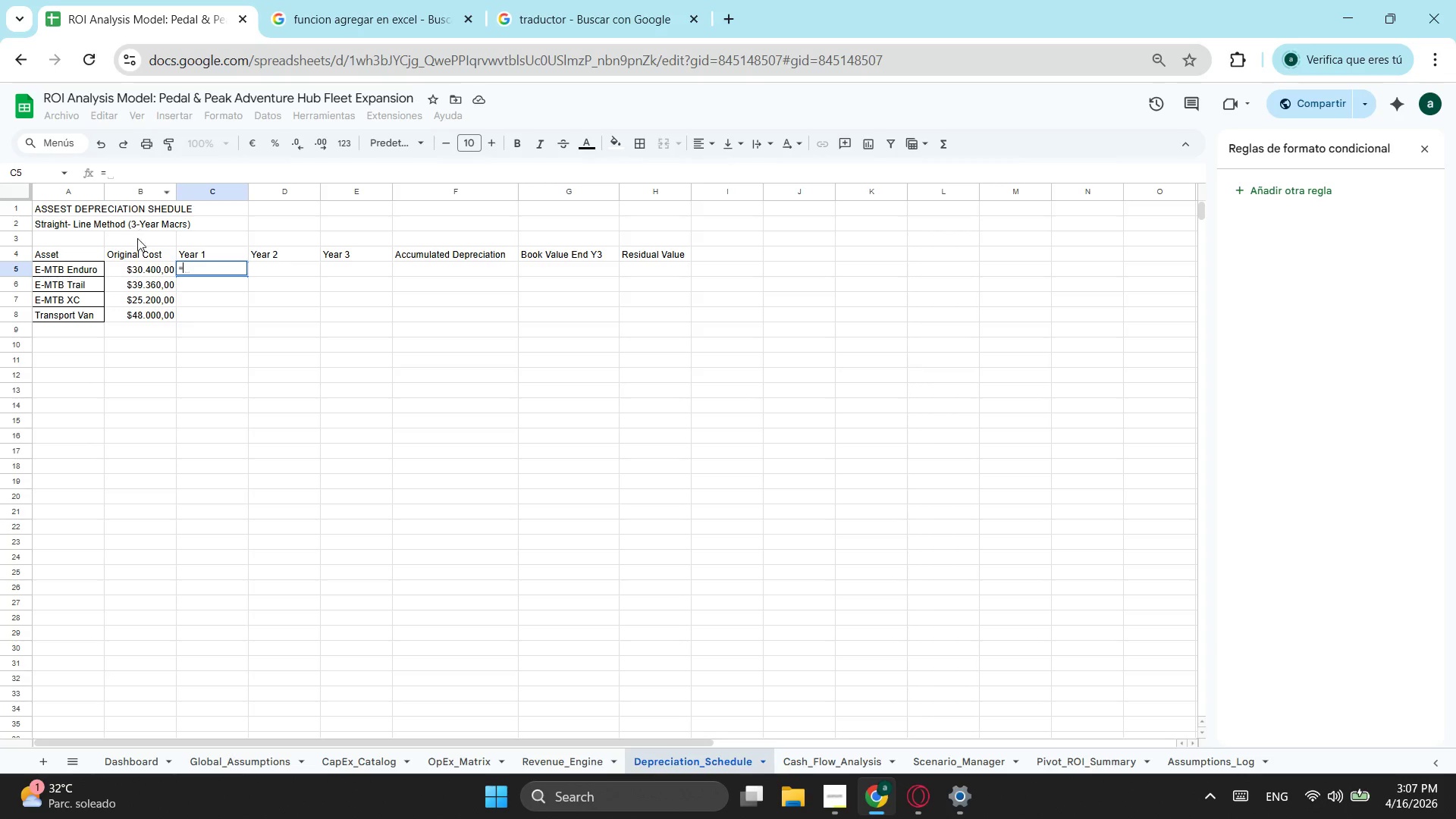 
left_click([152, 271])
 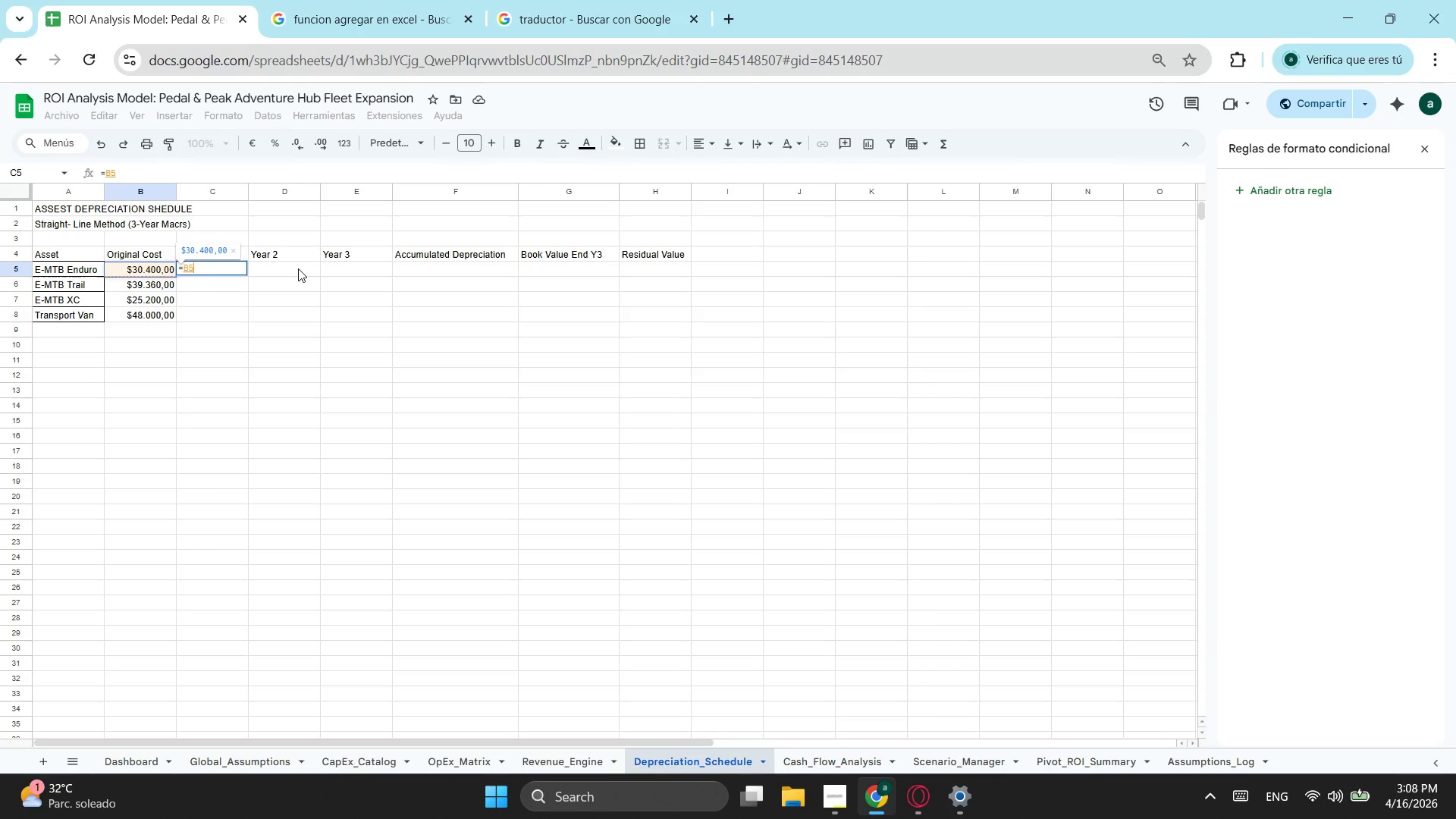 
key(NumpadMultiply)
 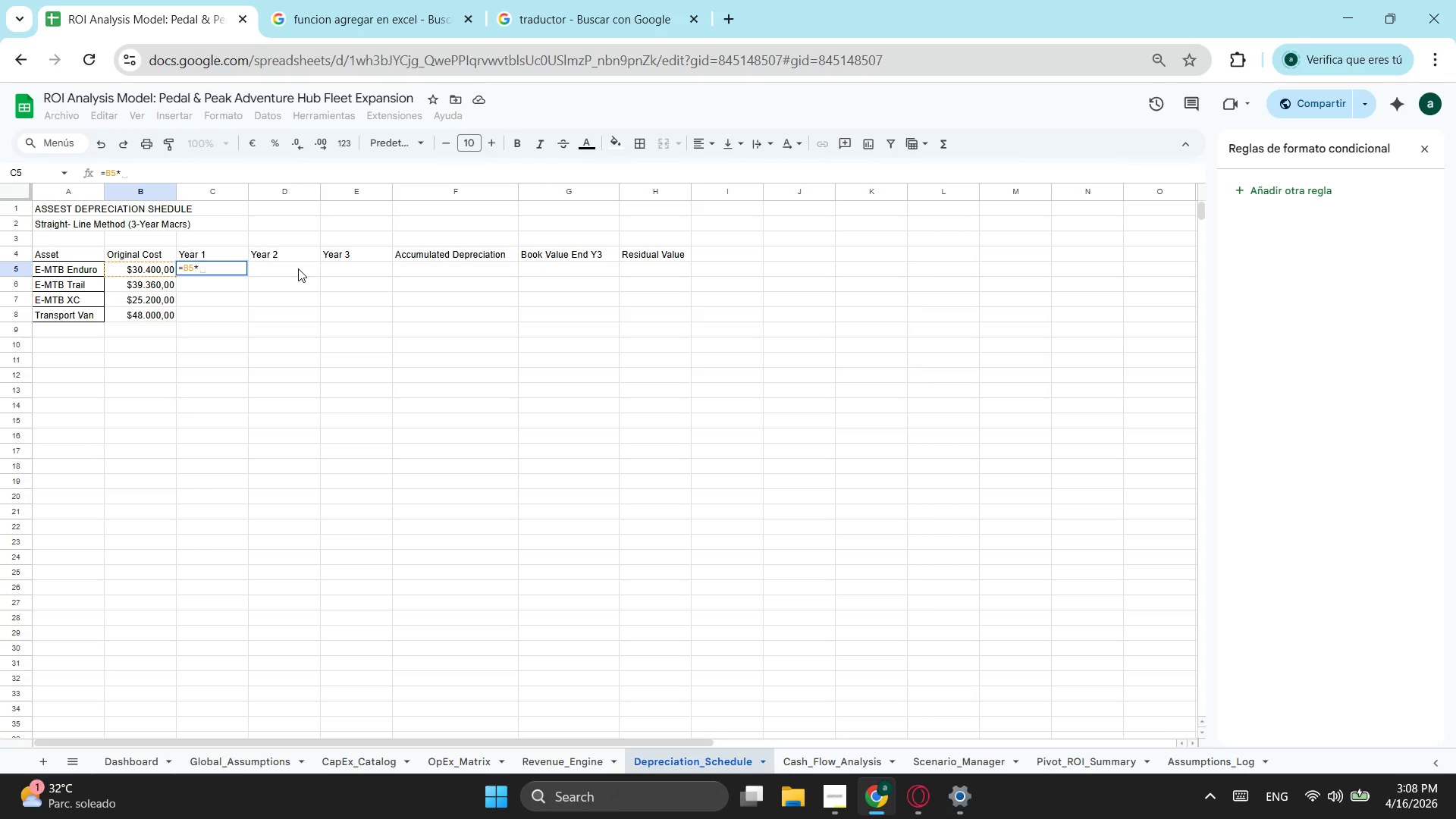 
key(Numpad0)
 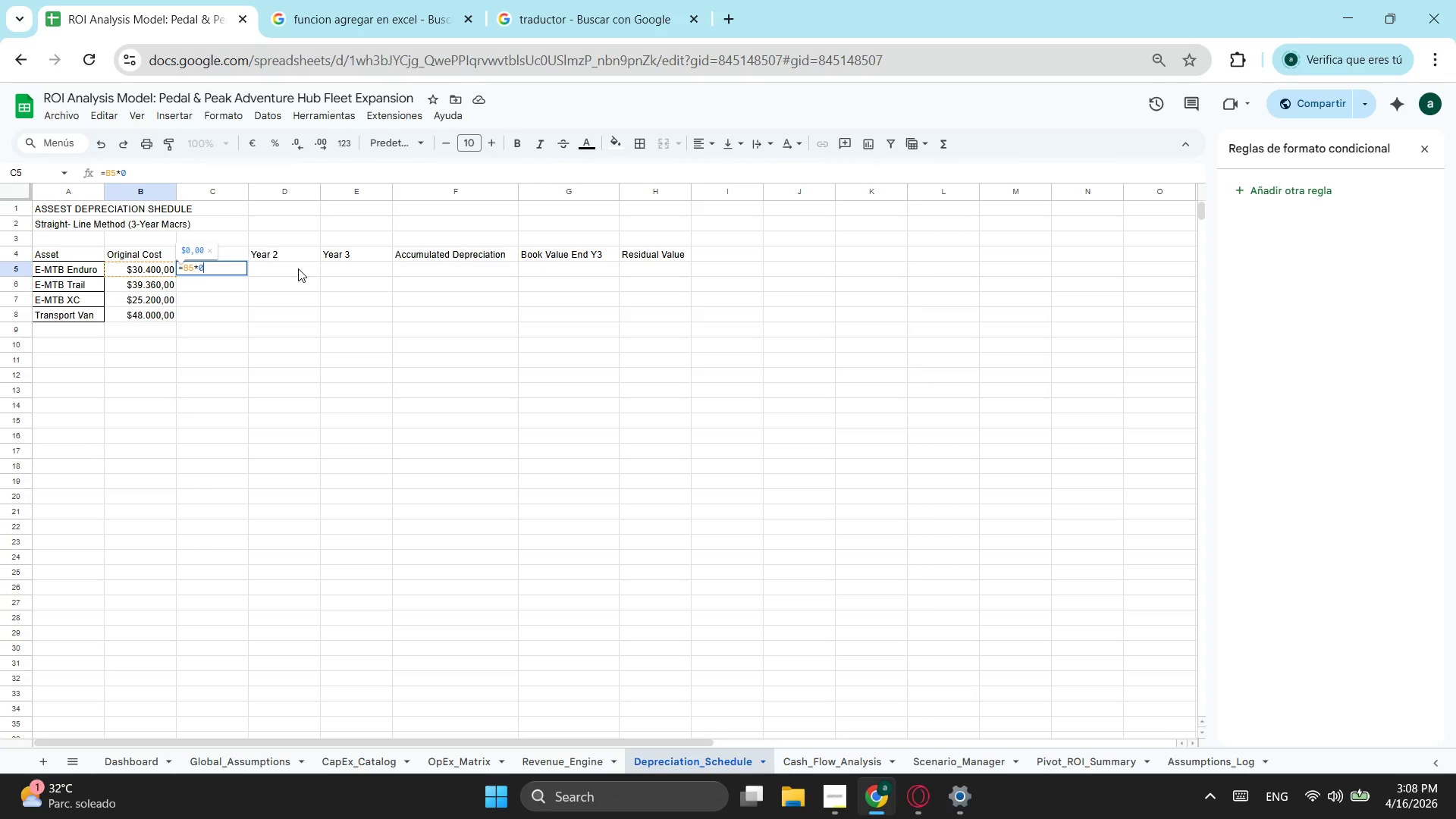 
key(NumpadDecimal)
 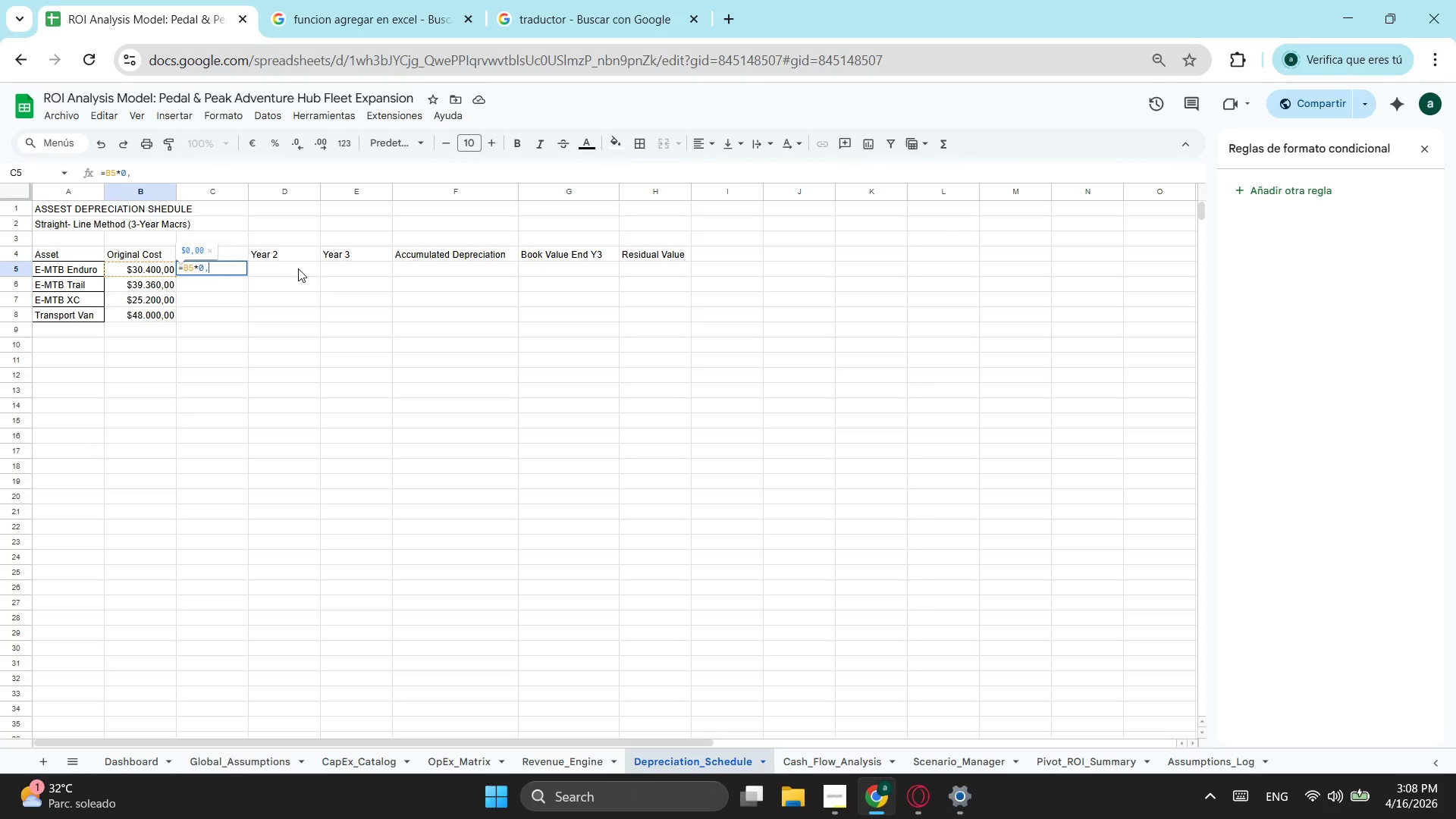 
key(Numpad3)
 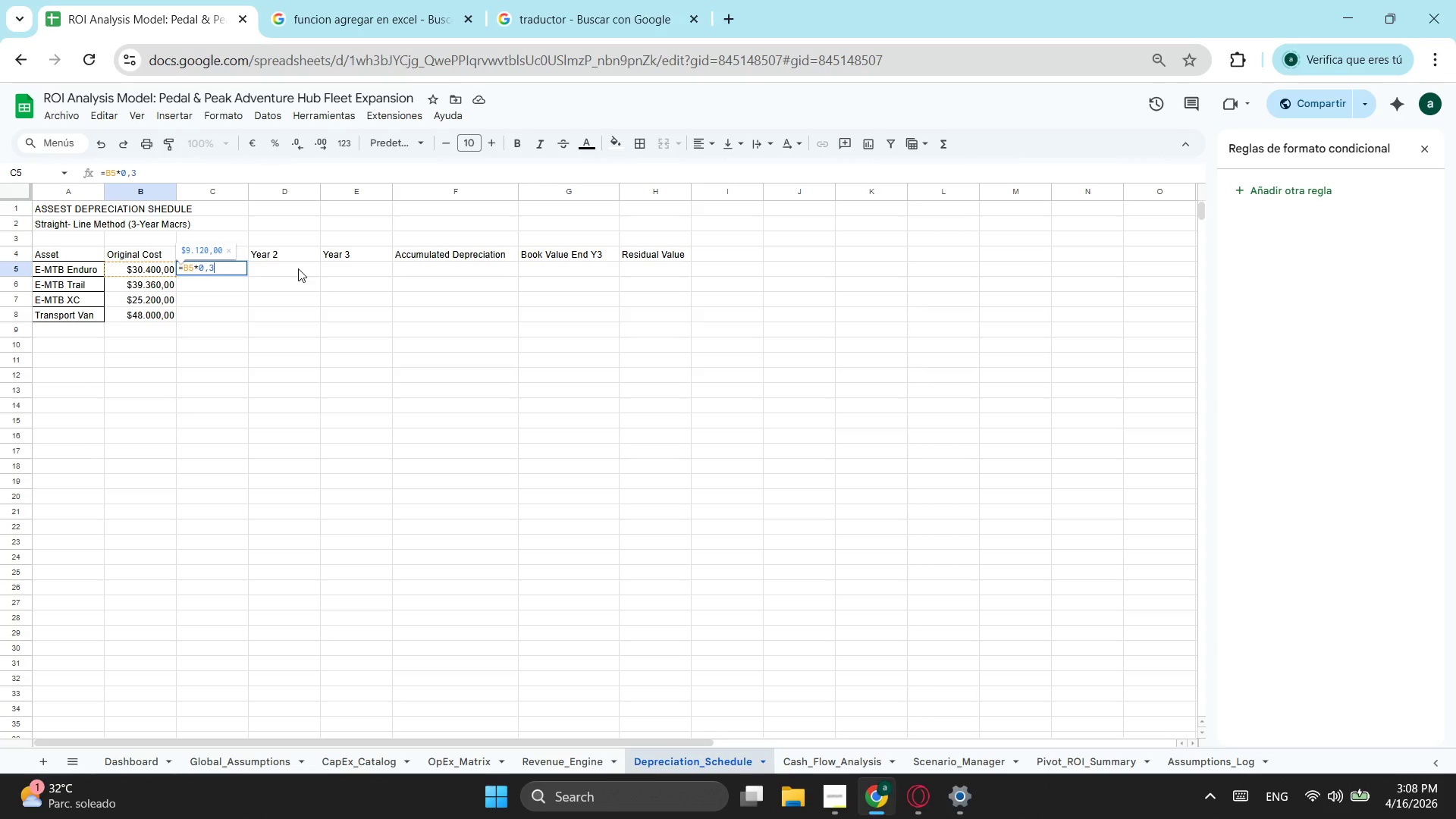 
key(Numpad3)
 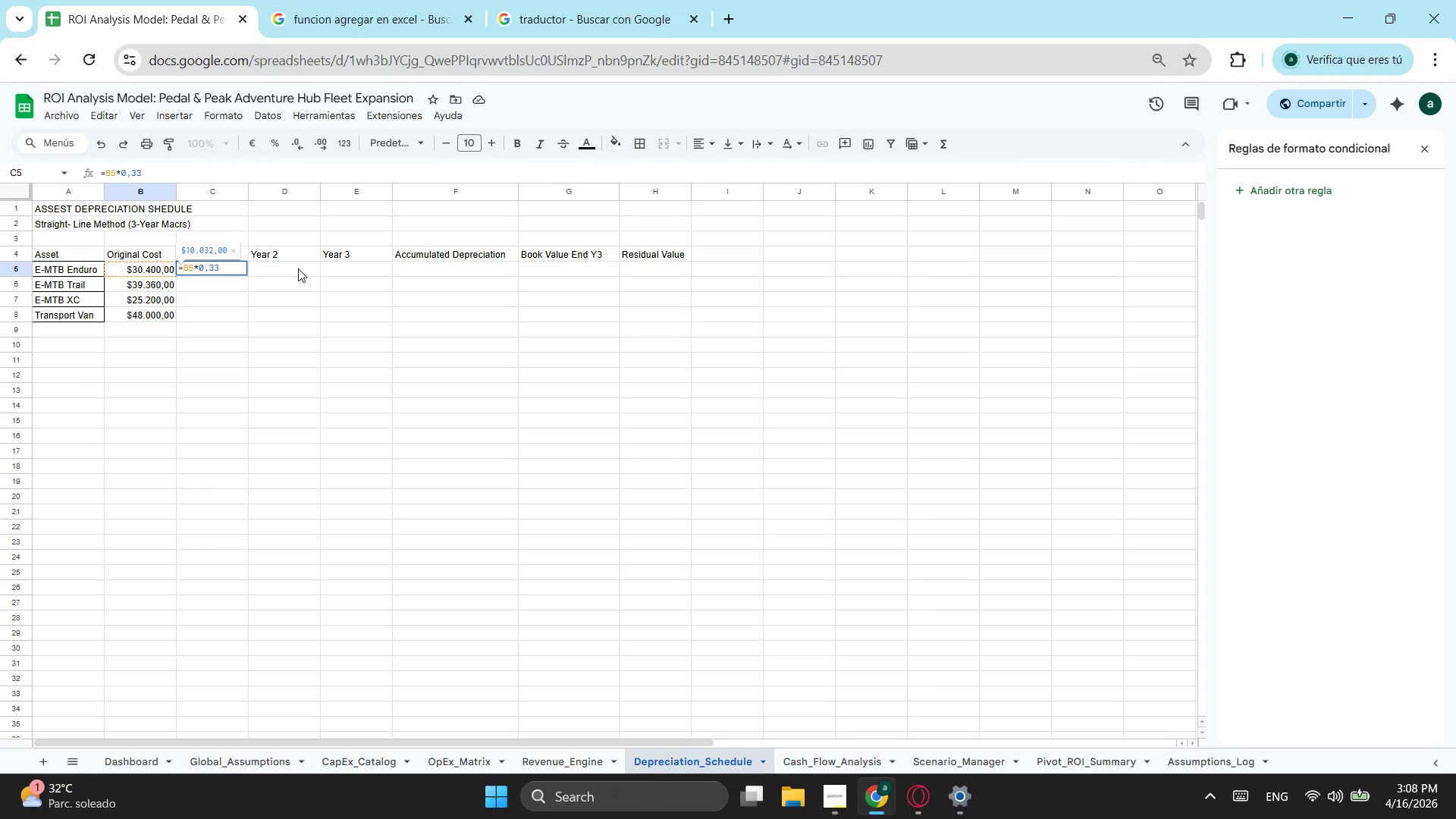 
key(Enter)
 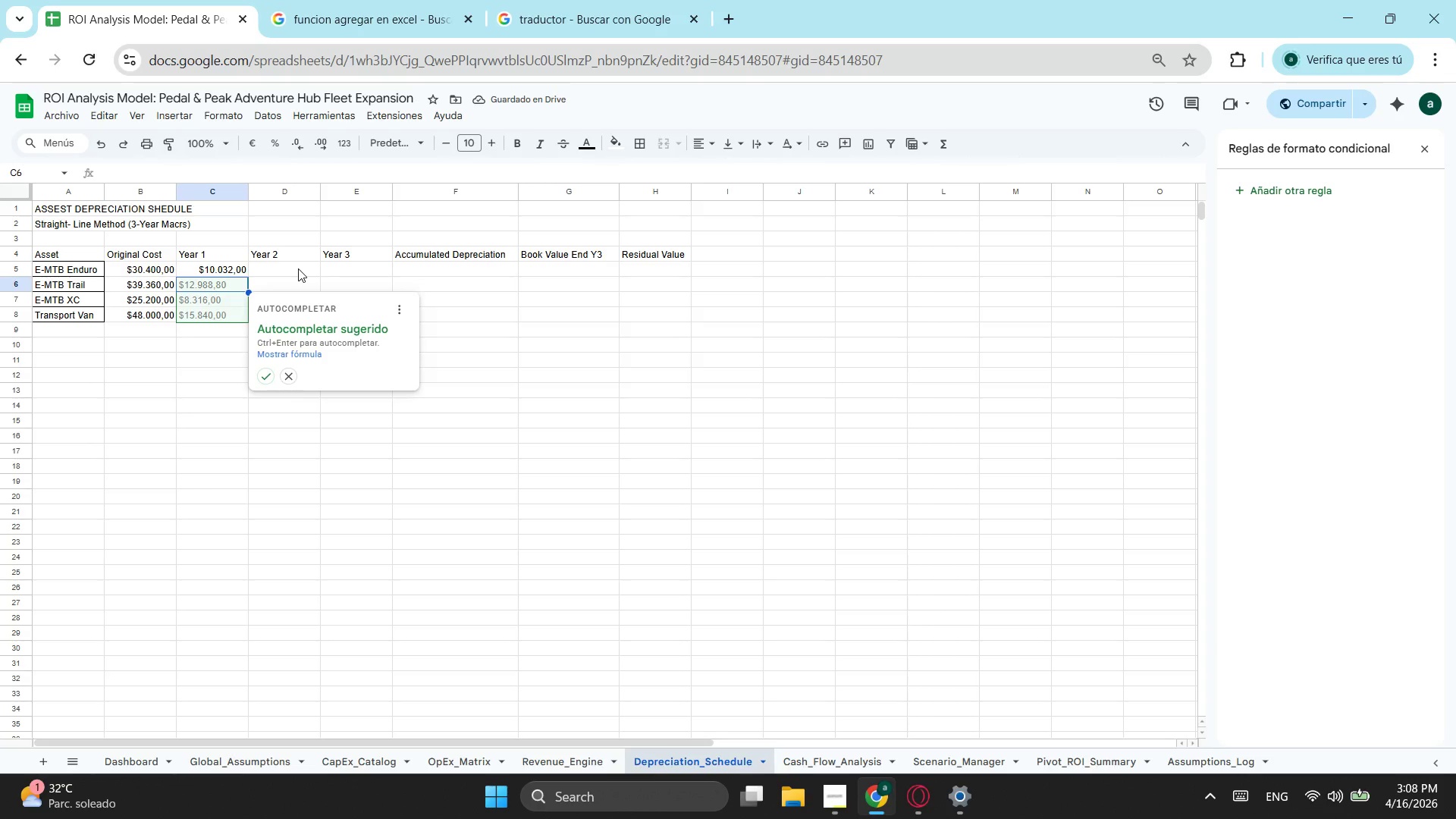 
wait(9.45)
 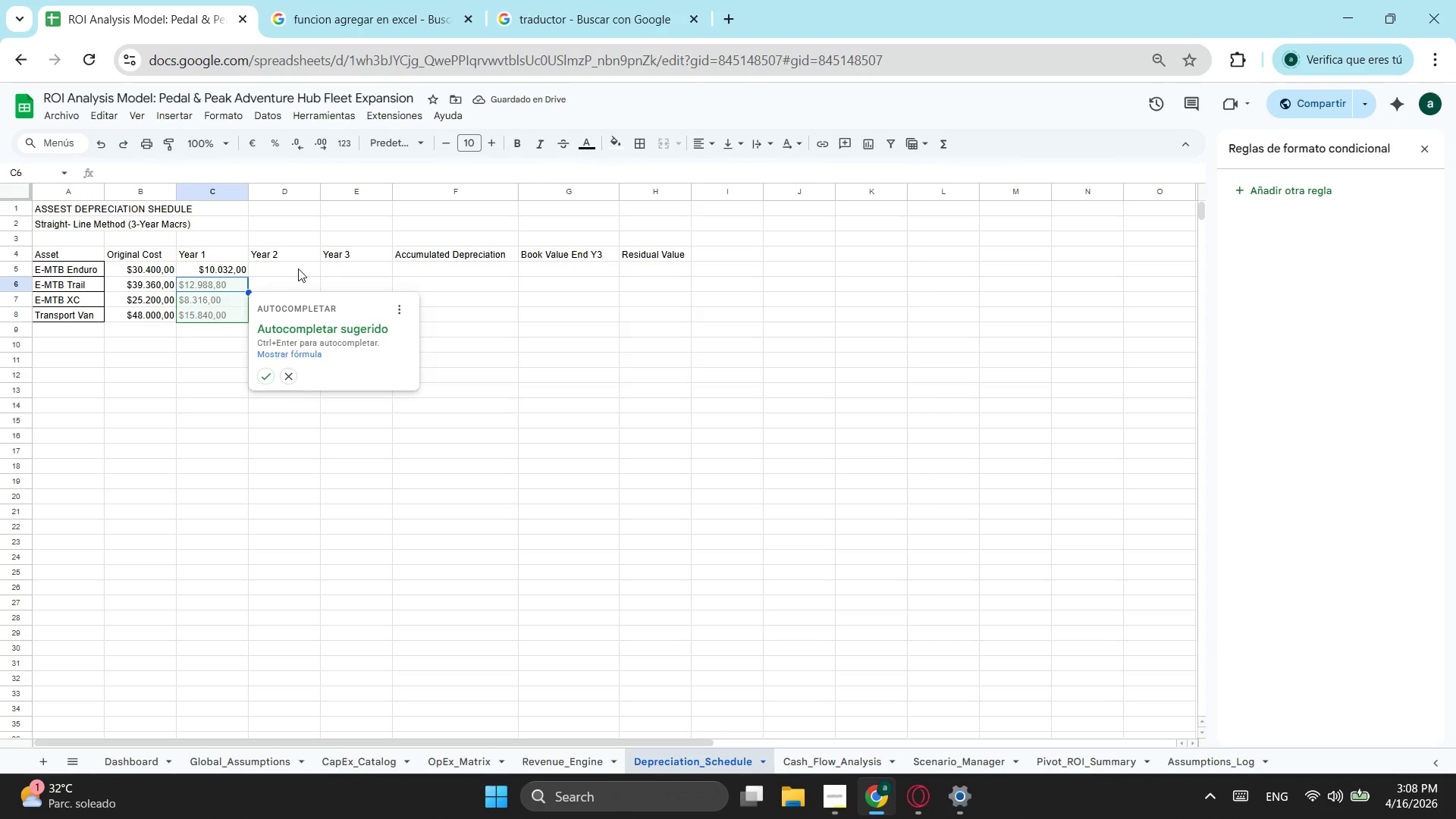 
left_click([321, 267])
 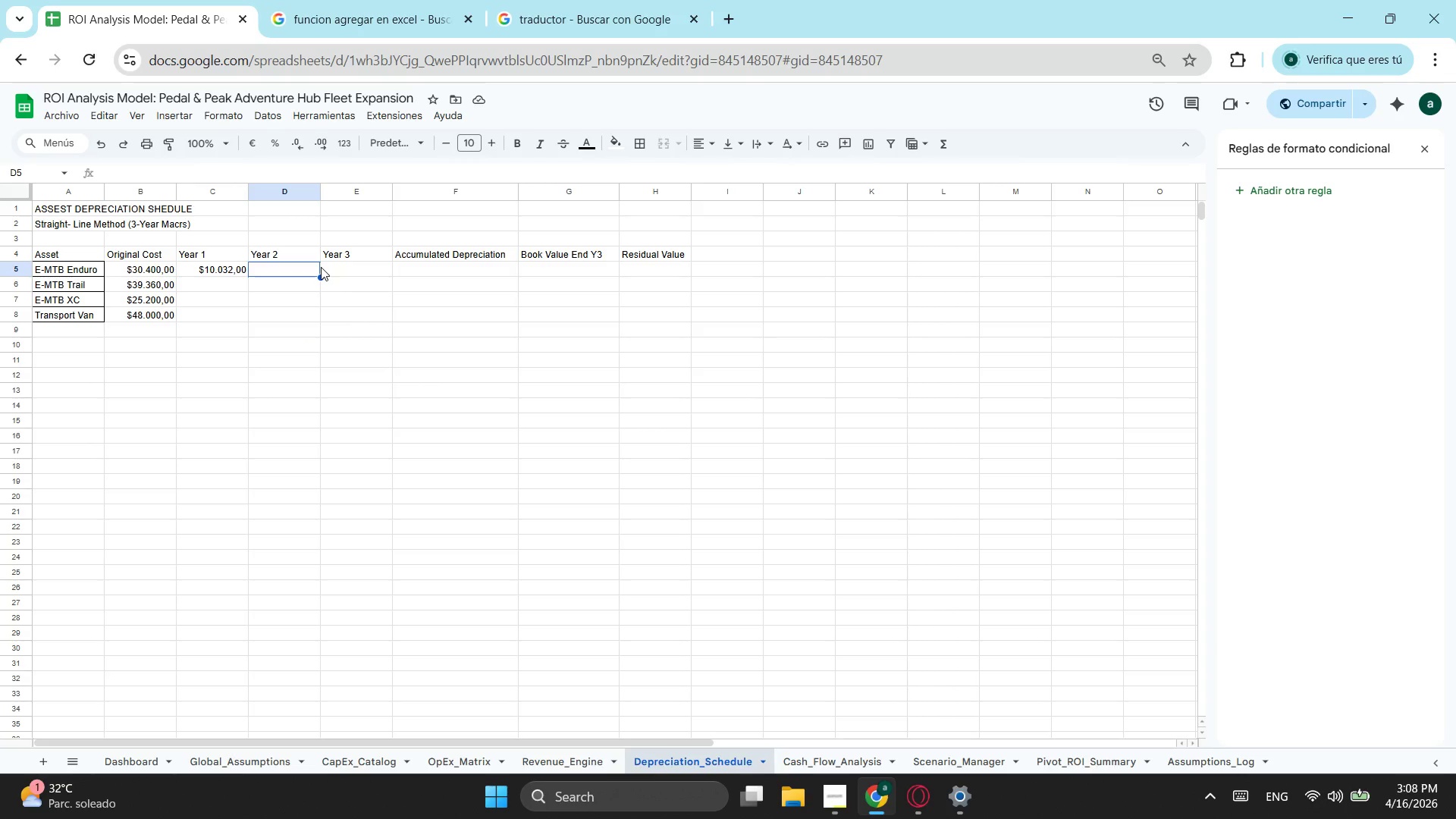 
wait(5.83)
 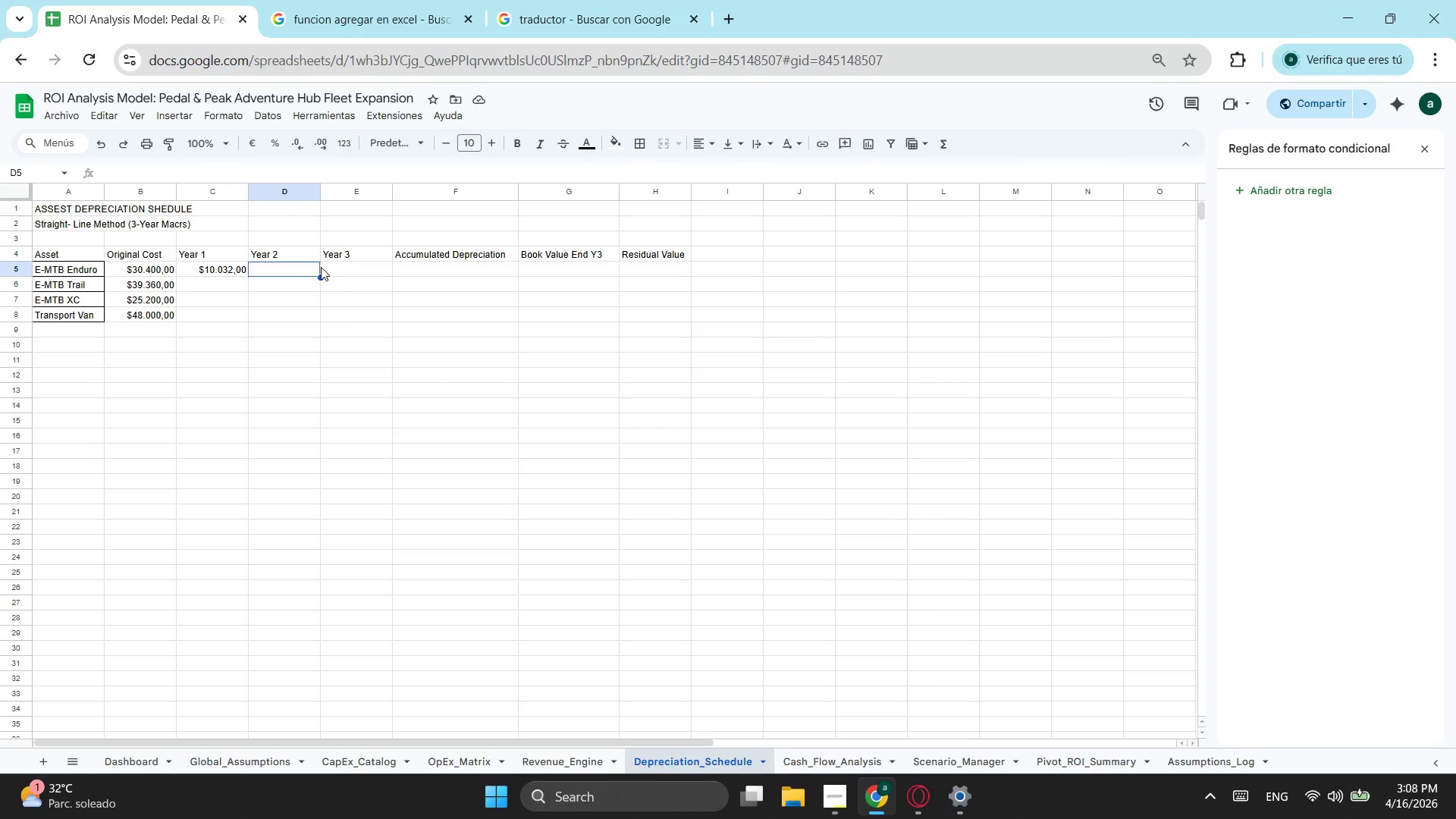 
key(Equal)
 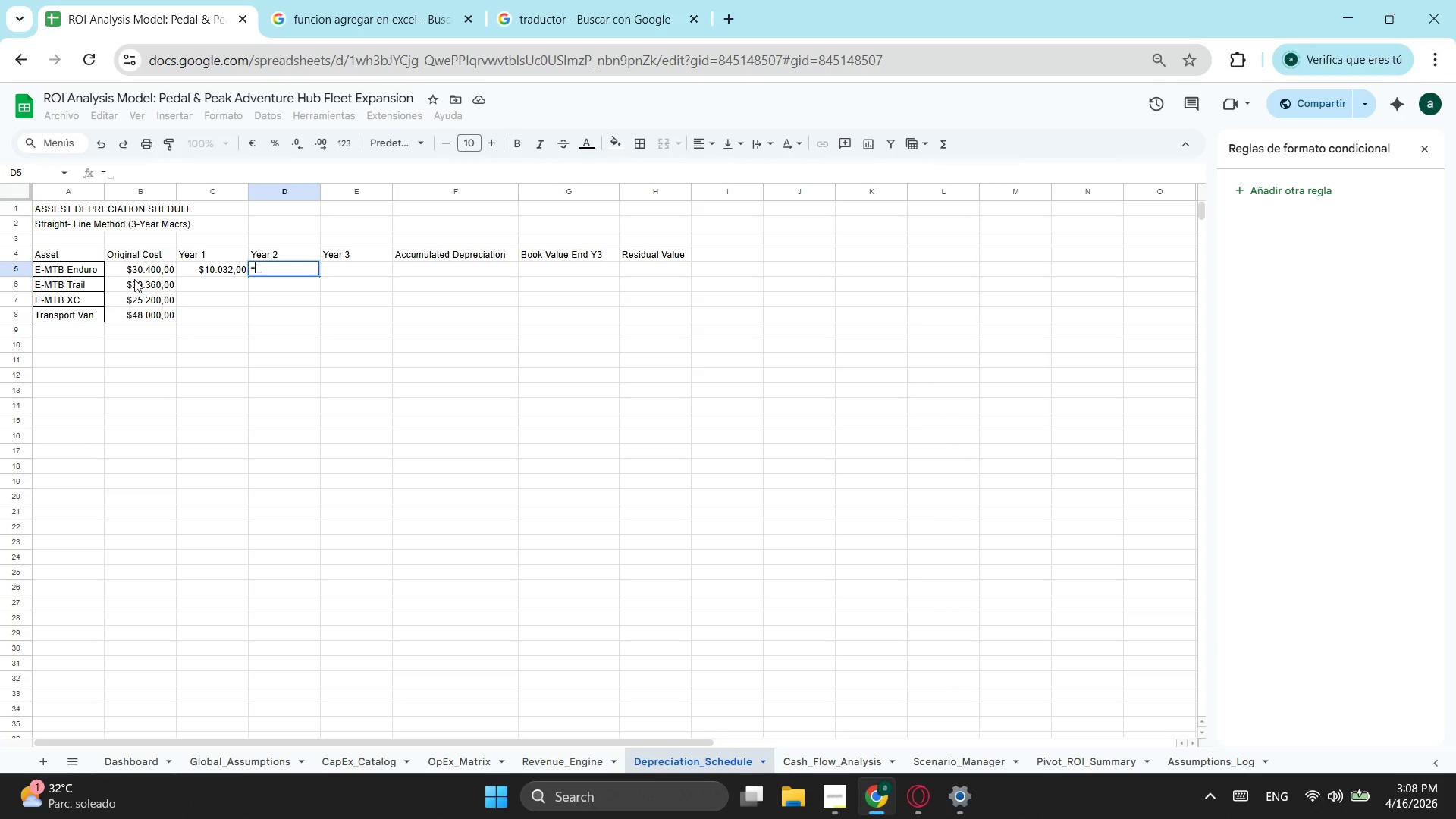 
left_click([139, 270])
 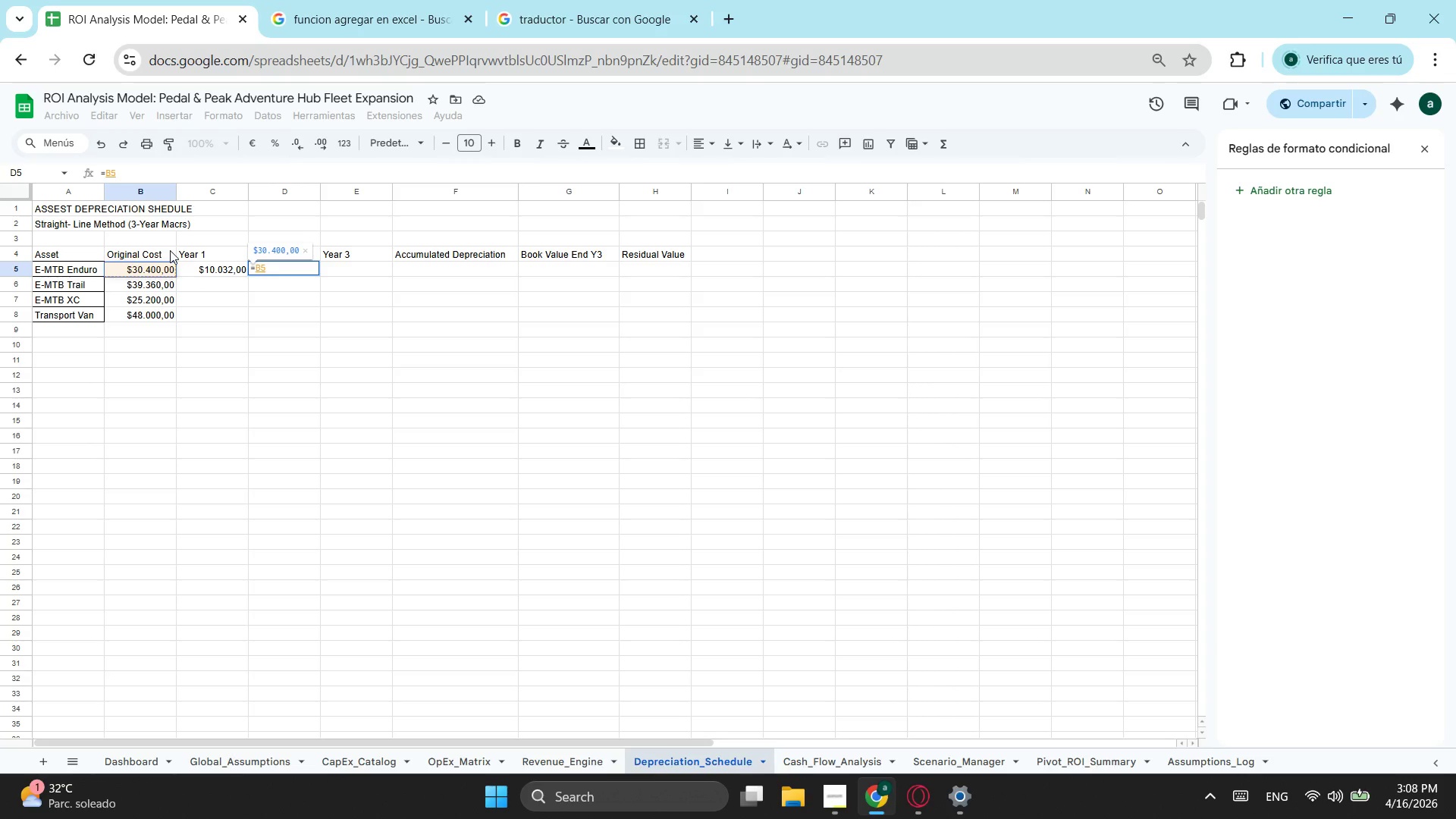 
key(NumpadMultiply)
 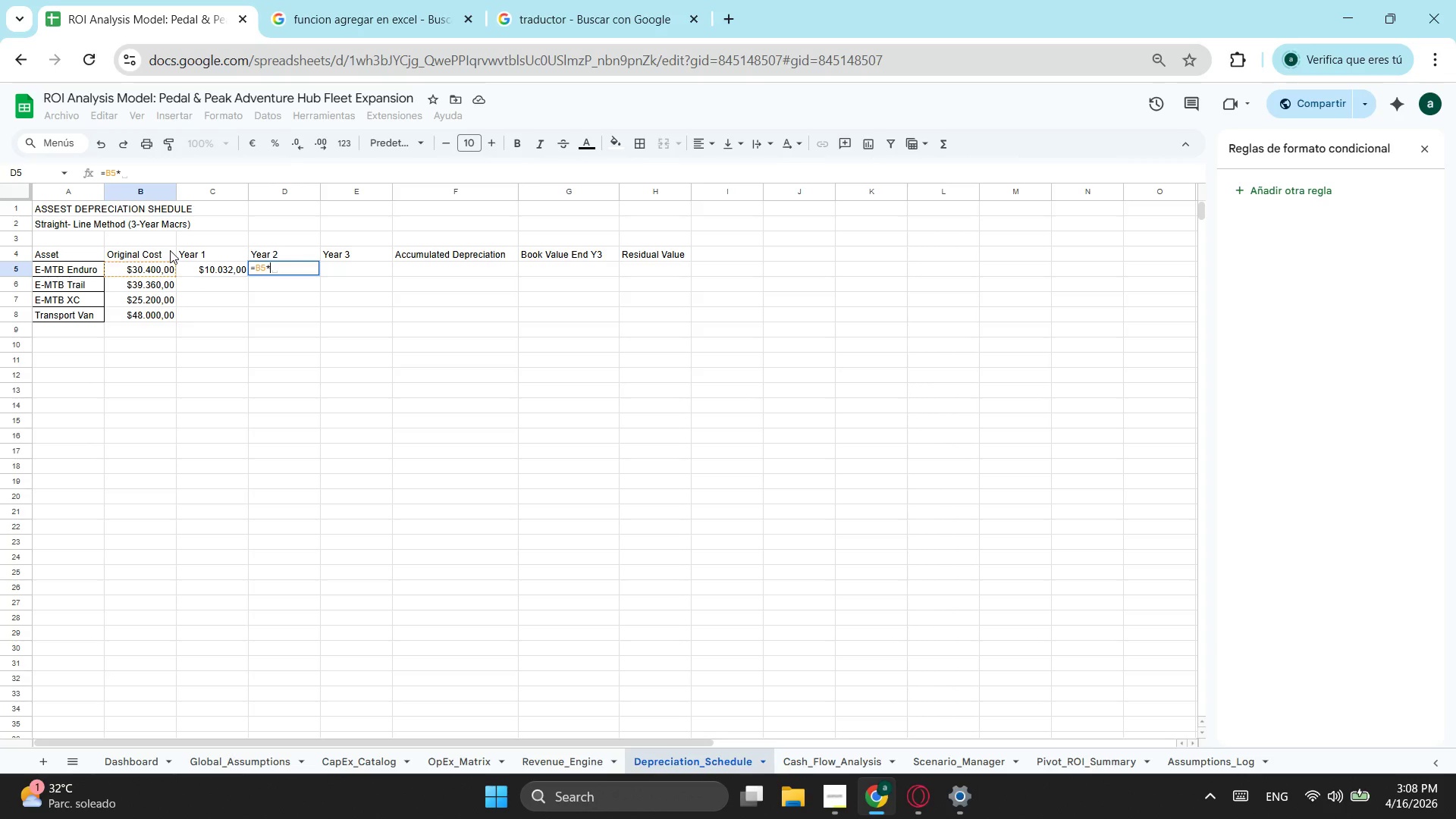 
key(Numpad0)
 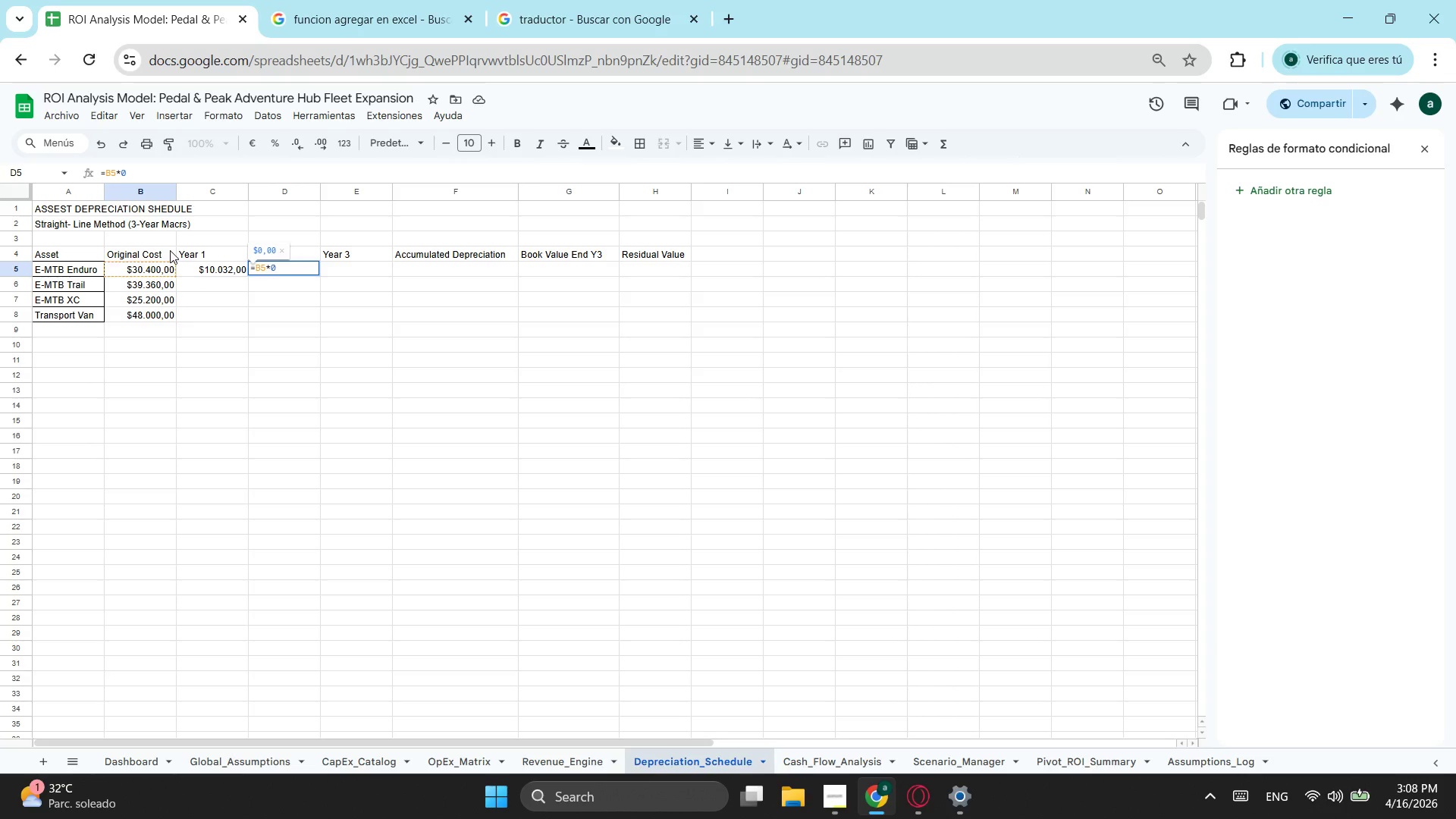 
key(NumpadDecimal)
 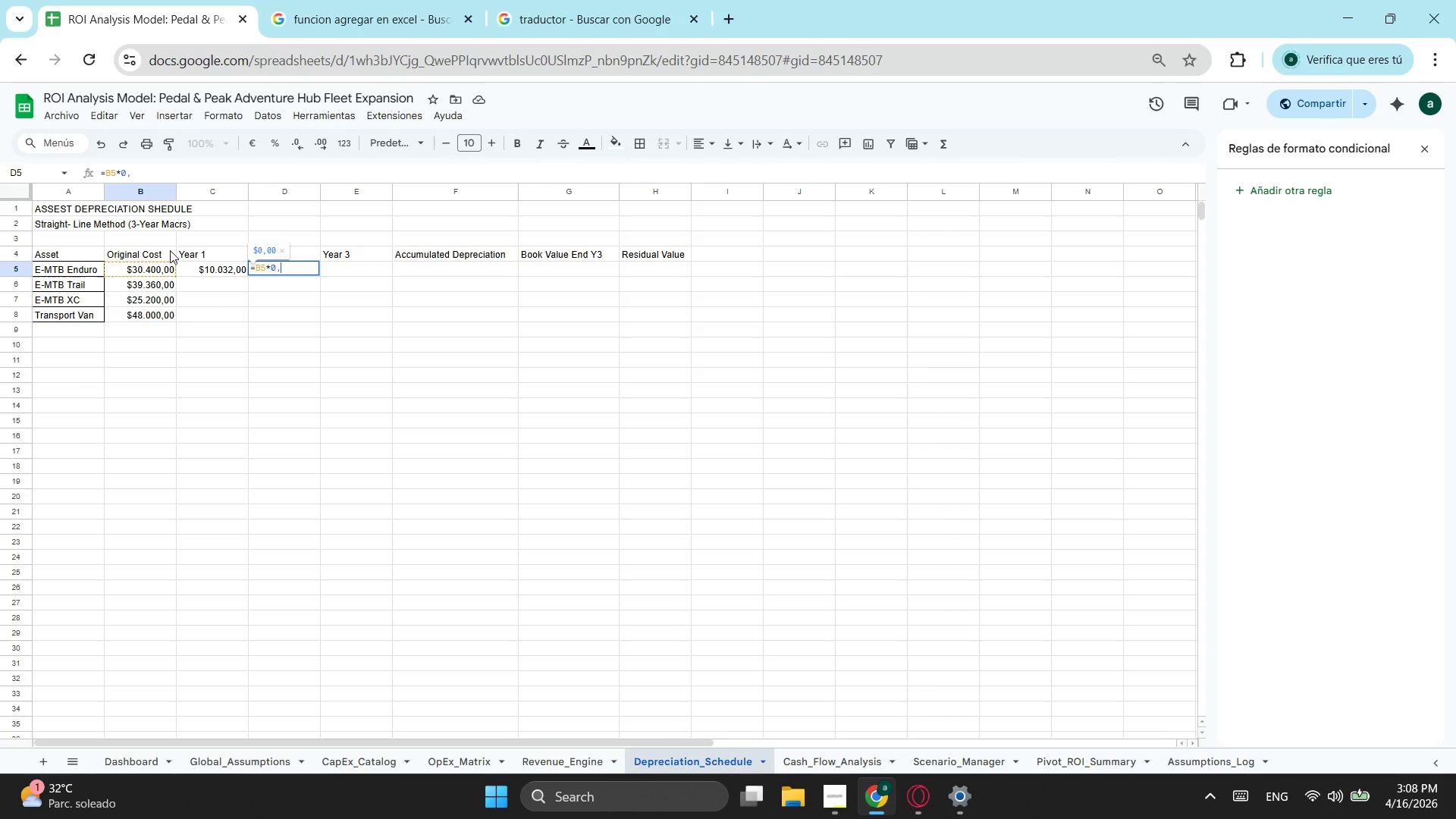 
key(Numpad3)
 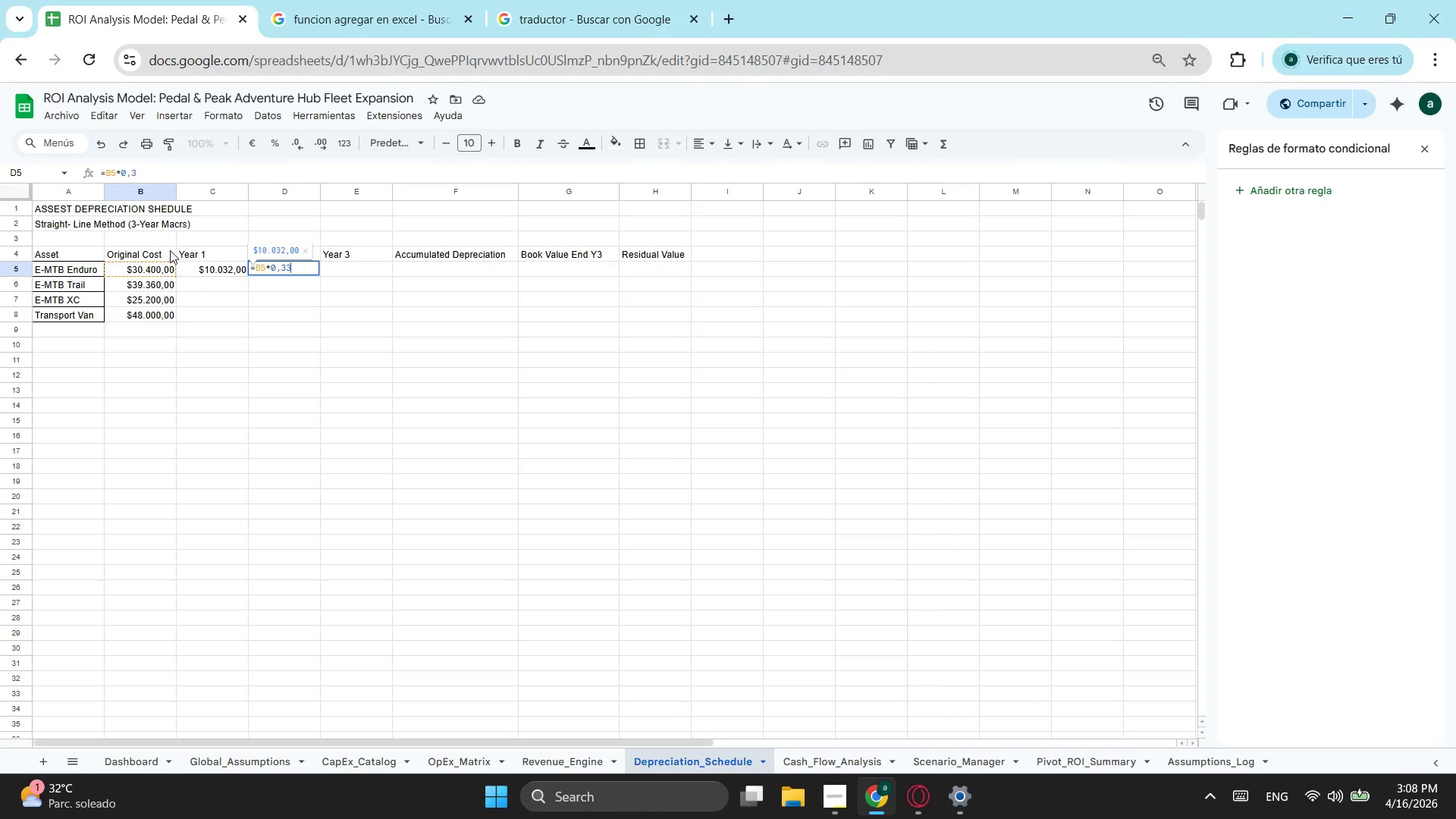 
key(Numpad3)
 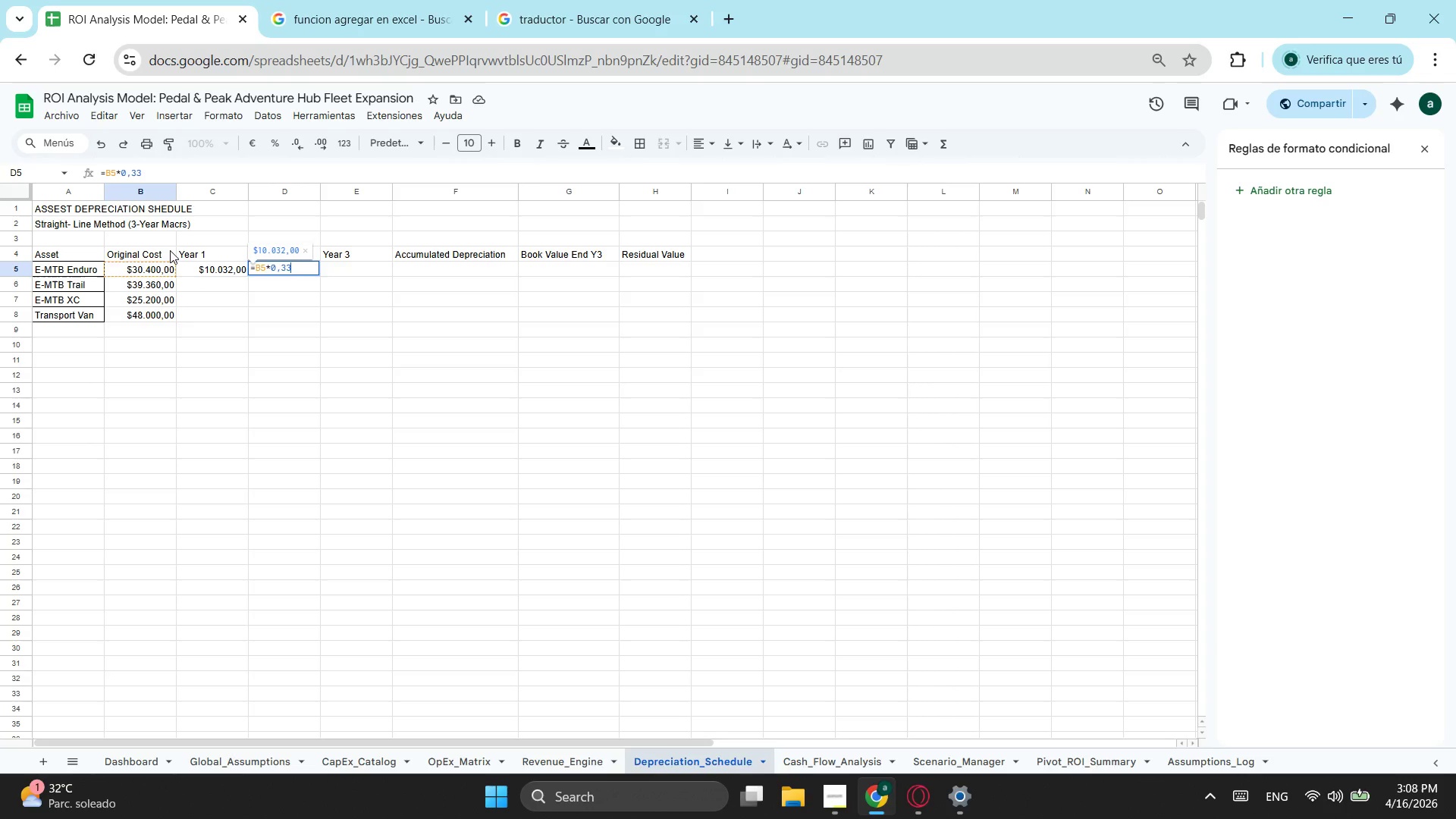 
key(Tab)
 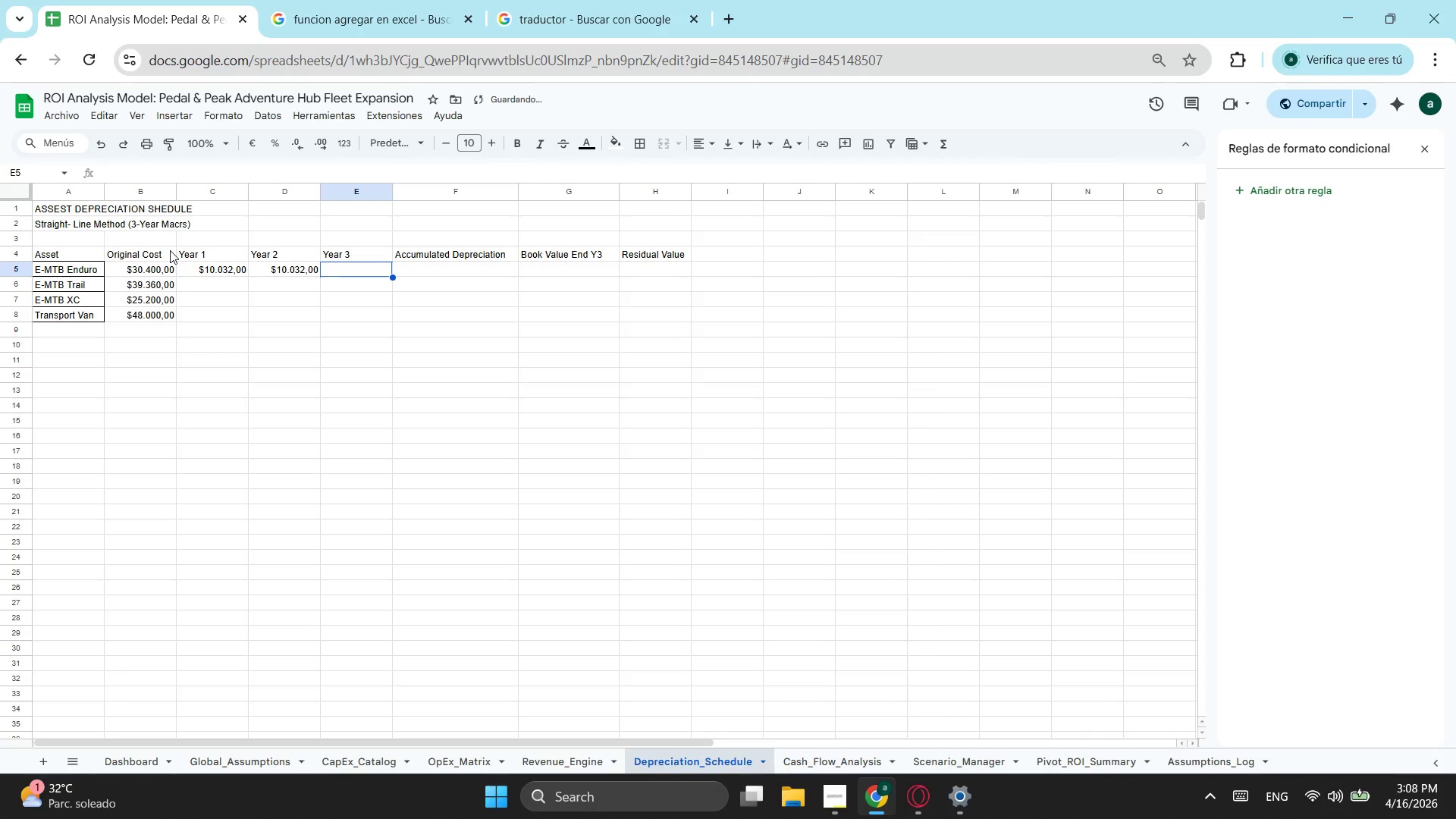 
key(Equal)
 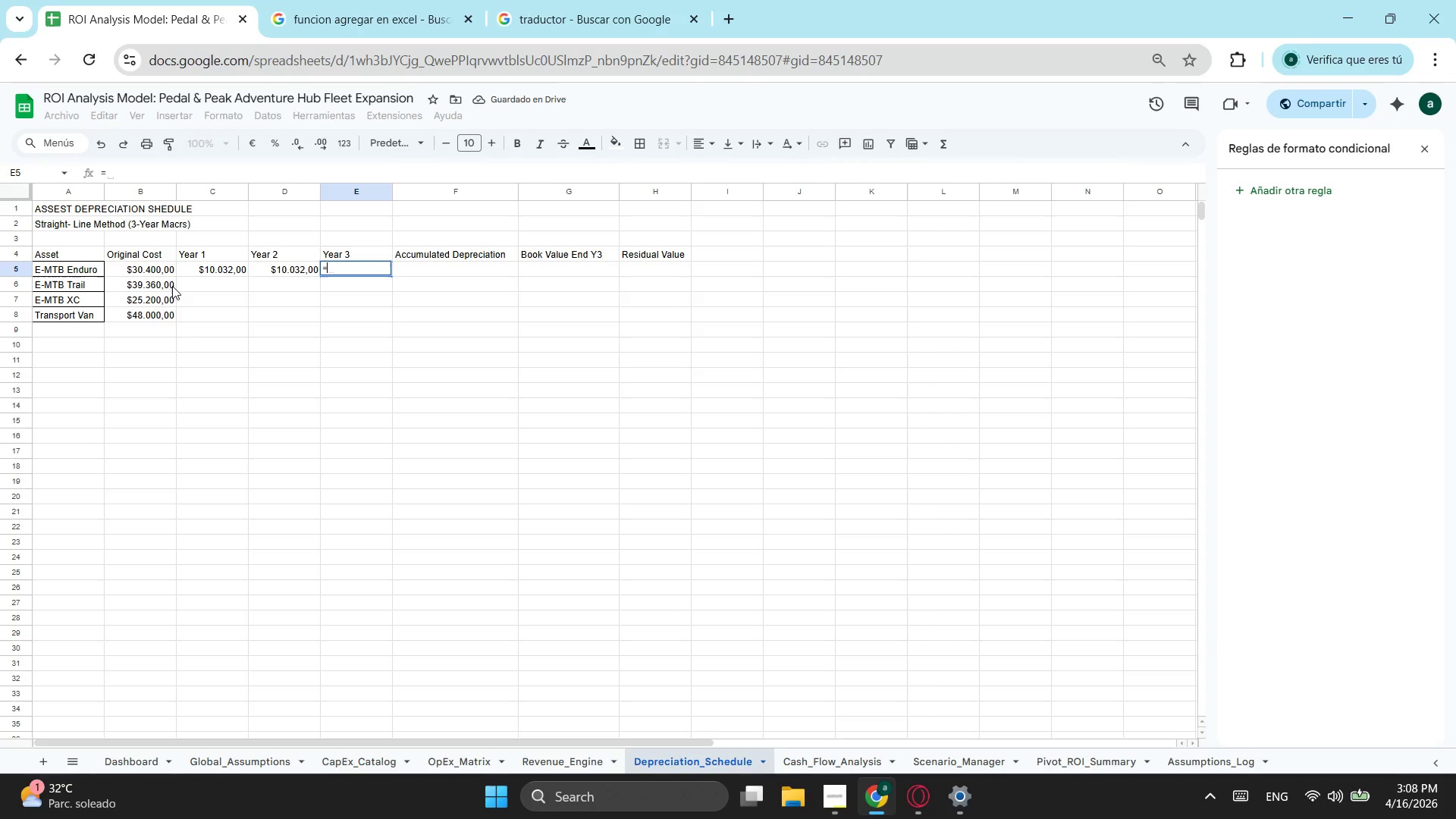 
left_click([138, 268])
 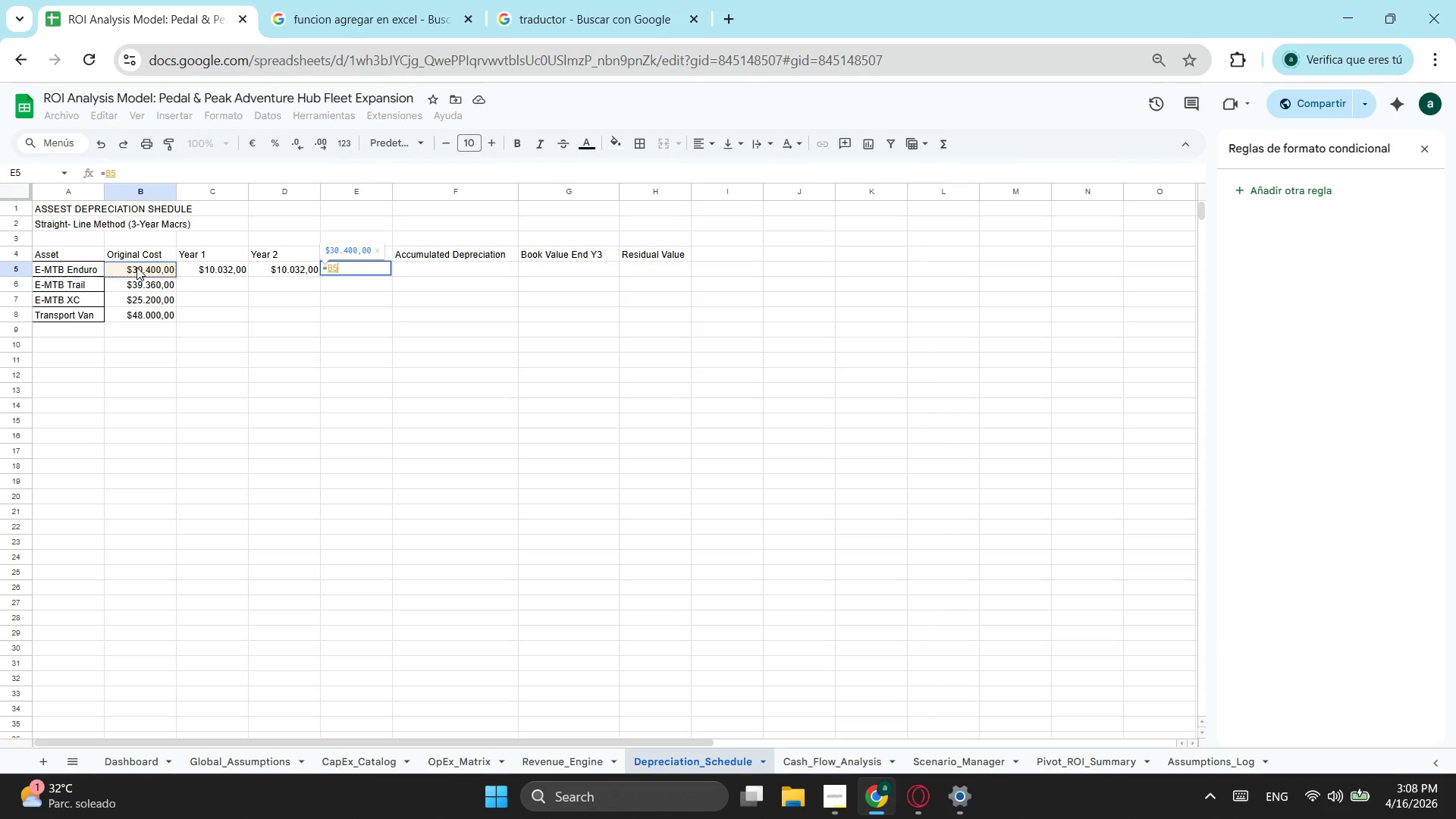 
key(NumpadMultiply)
 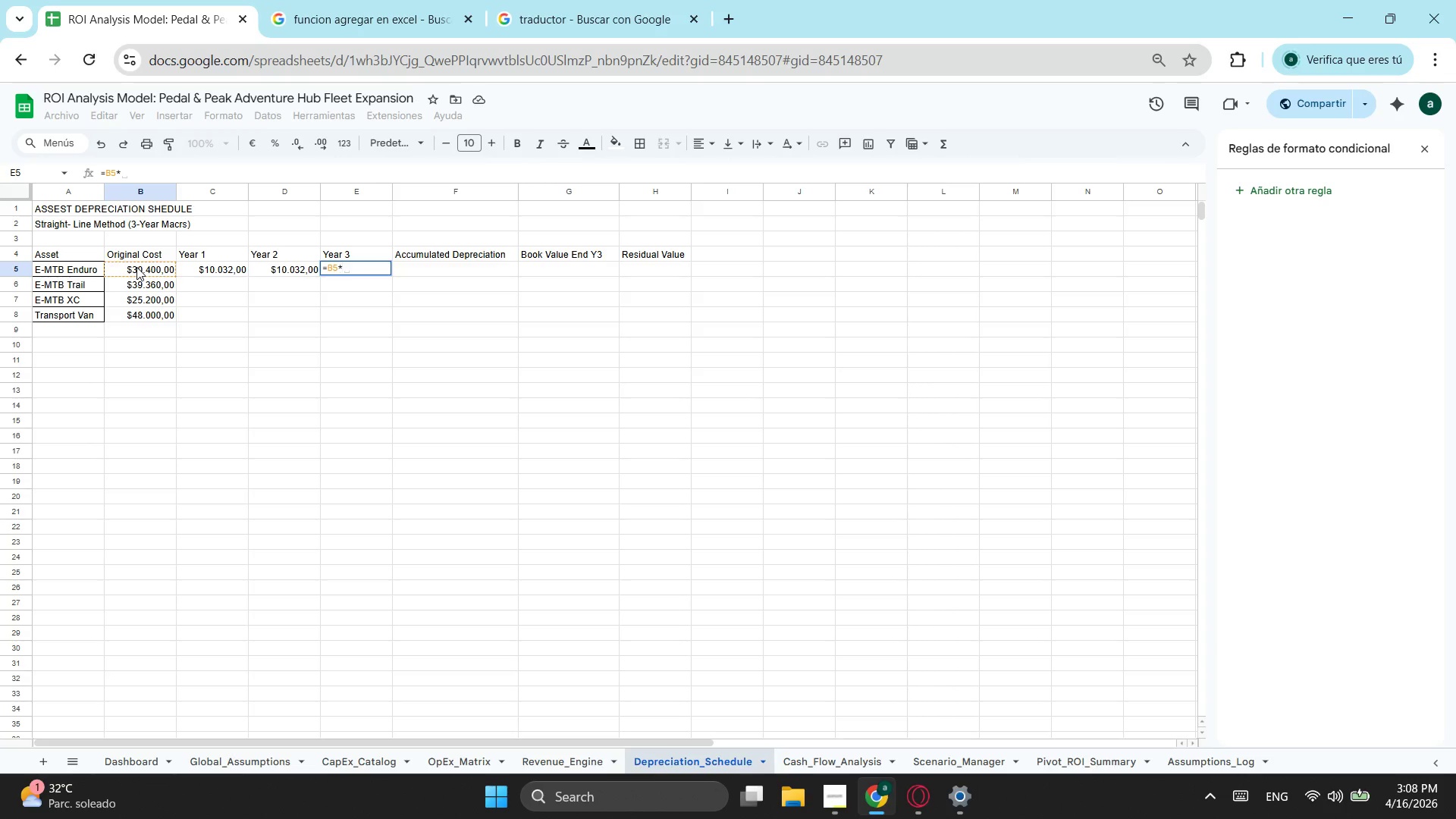 
key(Numpad0)
 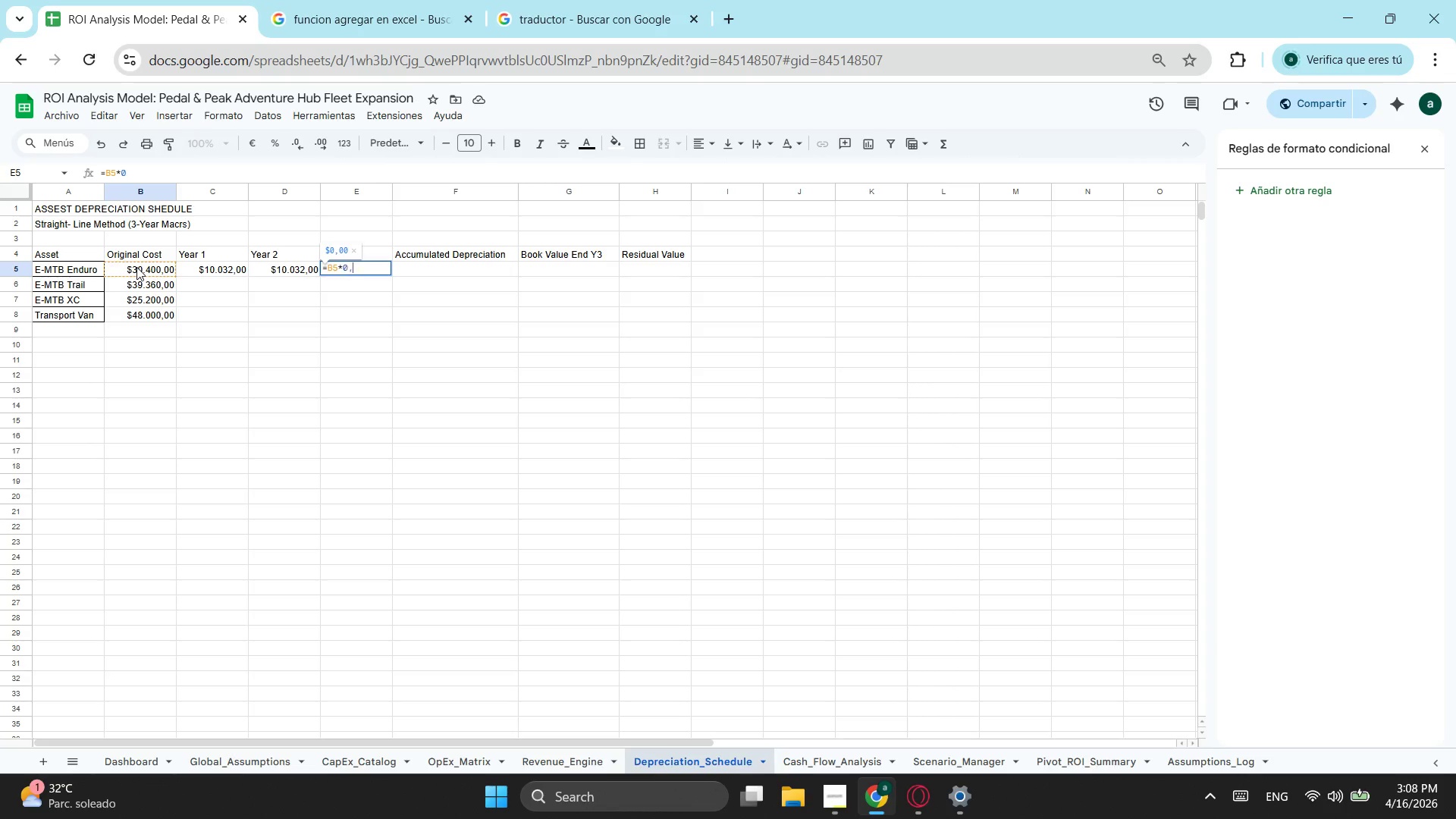 
key(NumpadDecimal)
 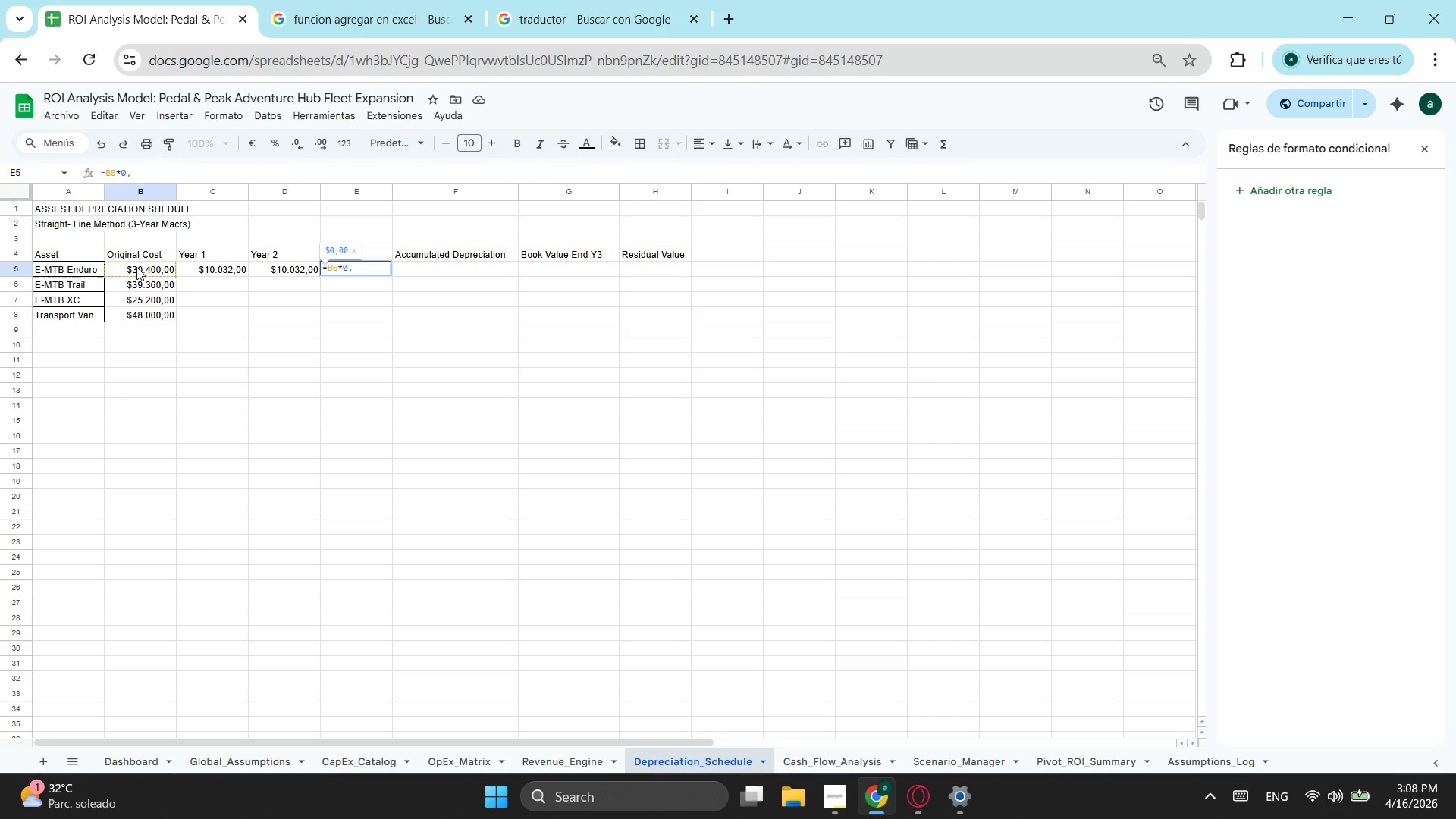 
key(Numpad3)
 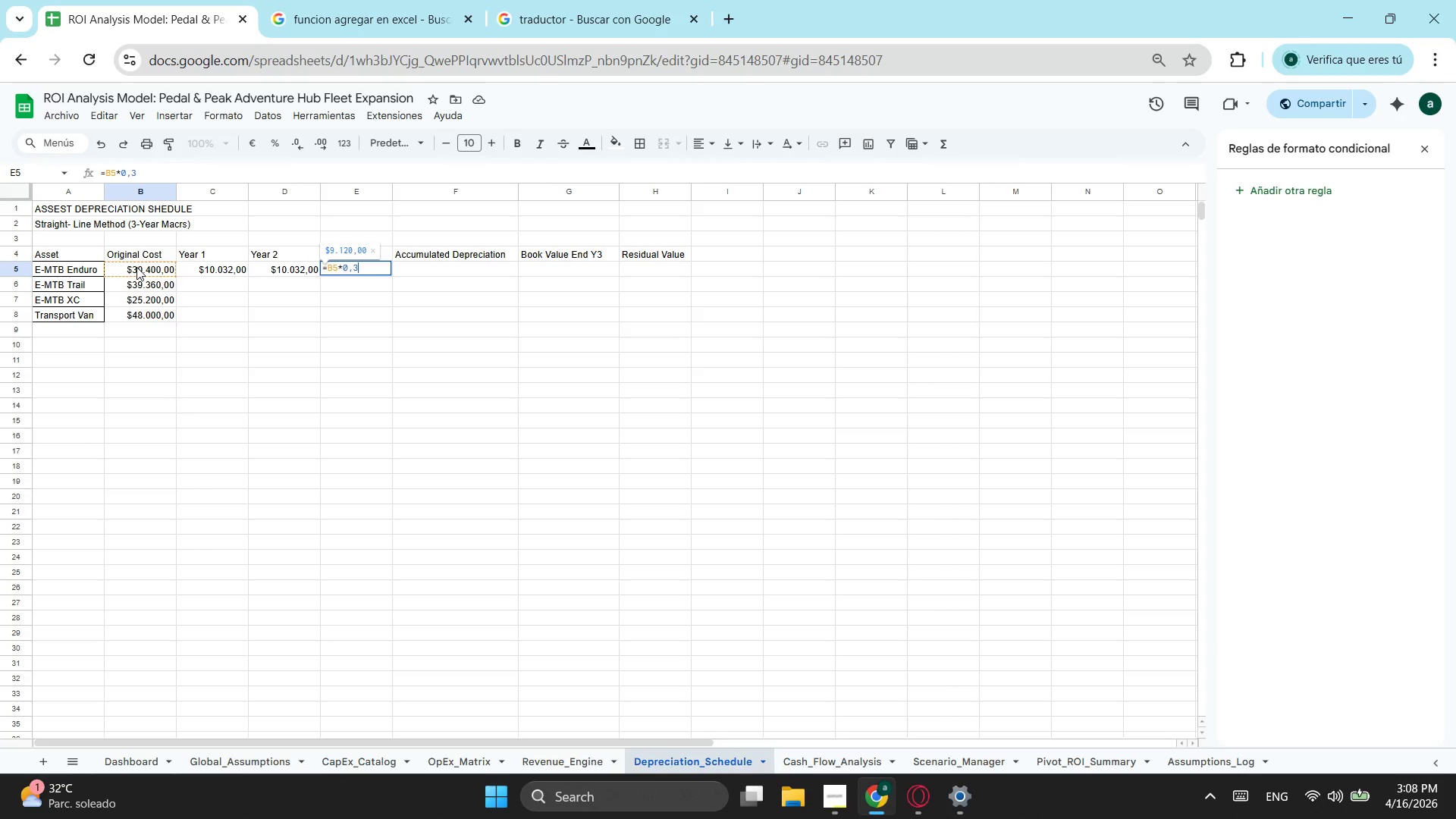 
key(Numpad4)
 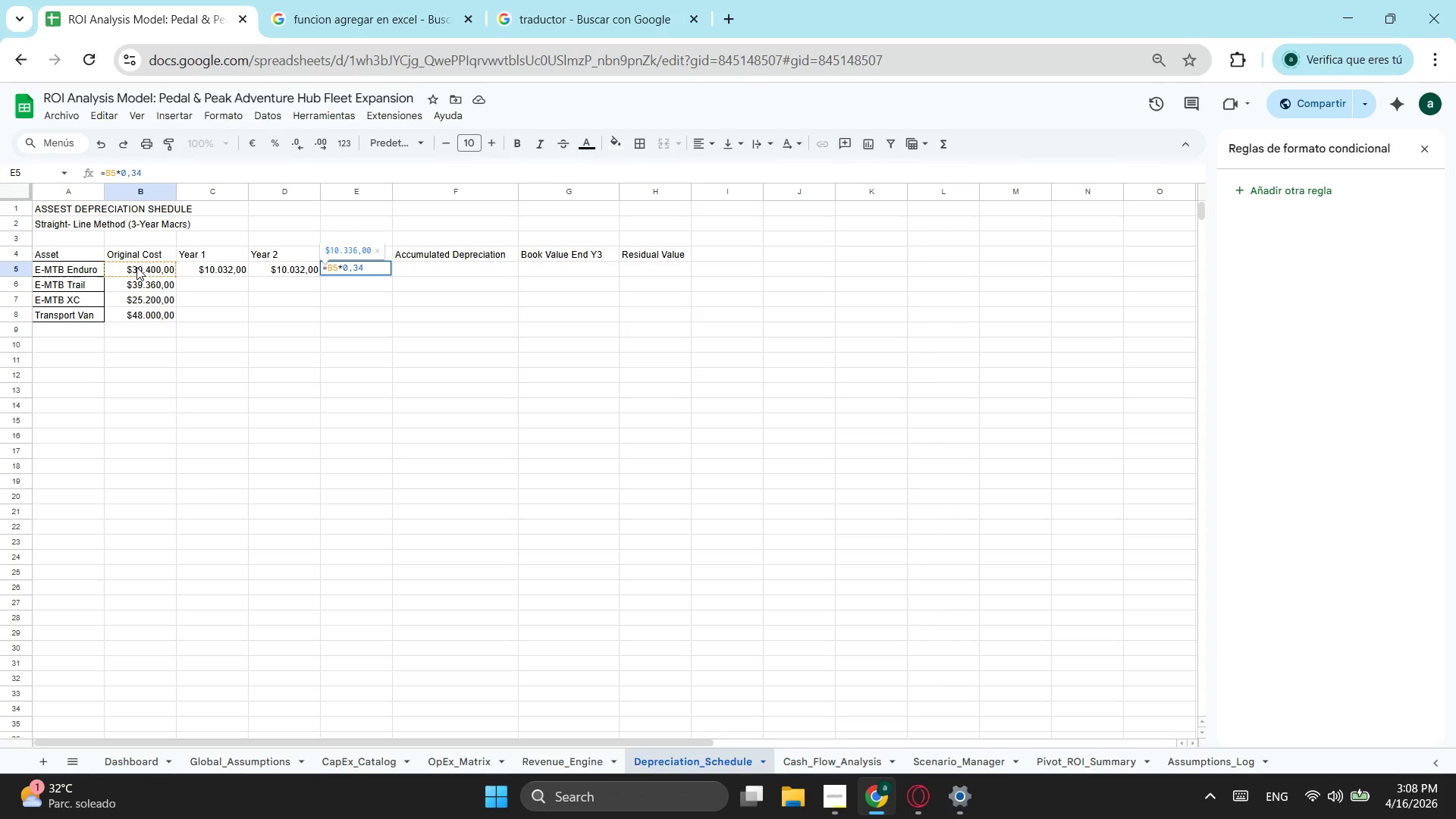 
key(Enter)
 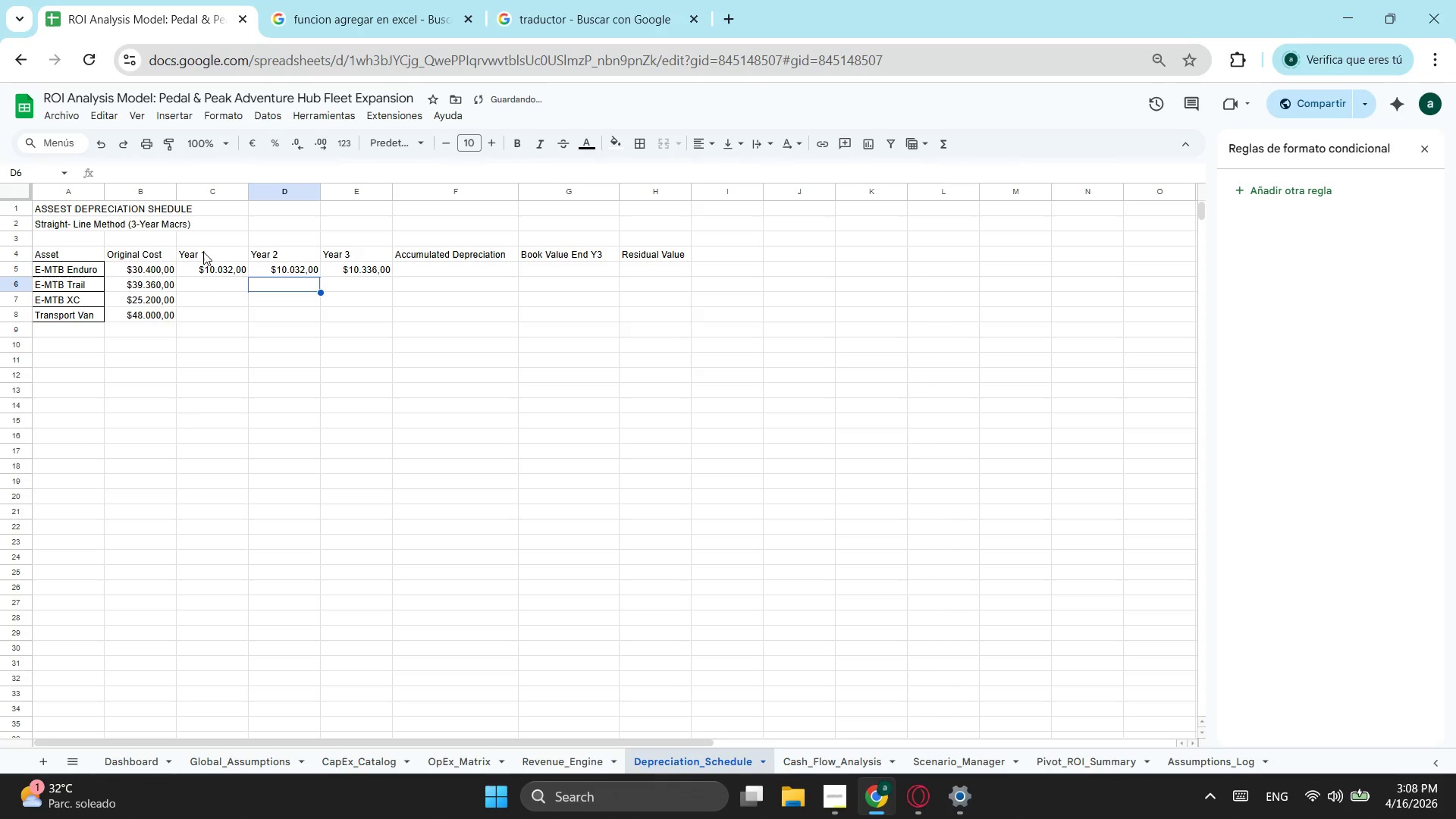 
left_click_drag(start_coordinate=[217, 268], to_coordinate=[360, 267])
 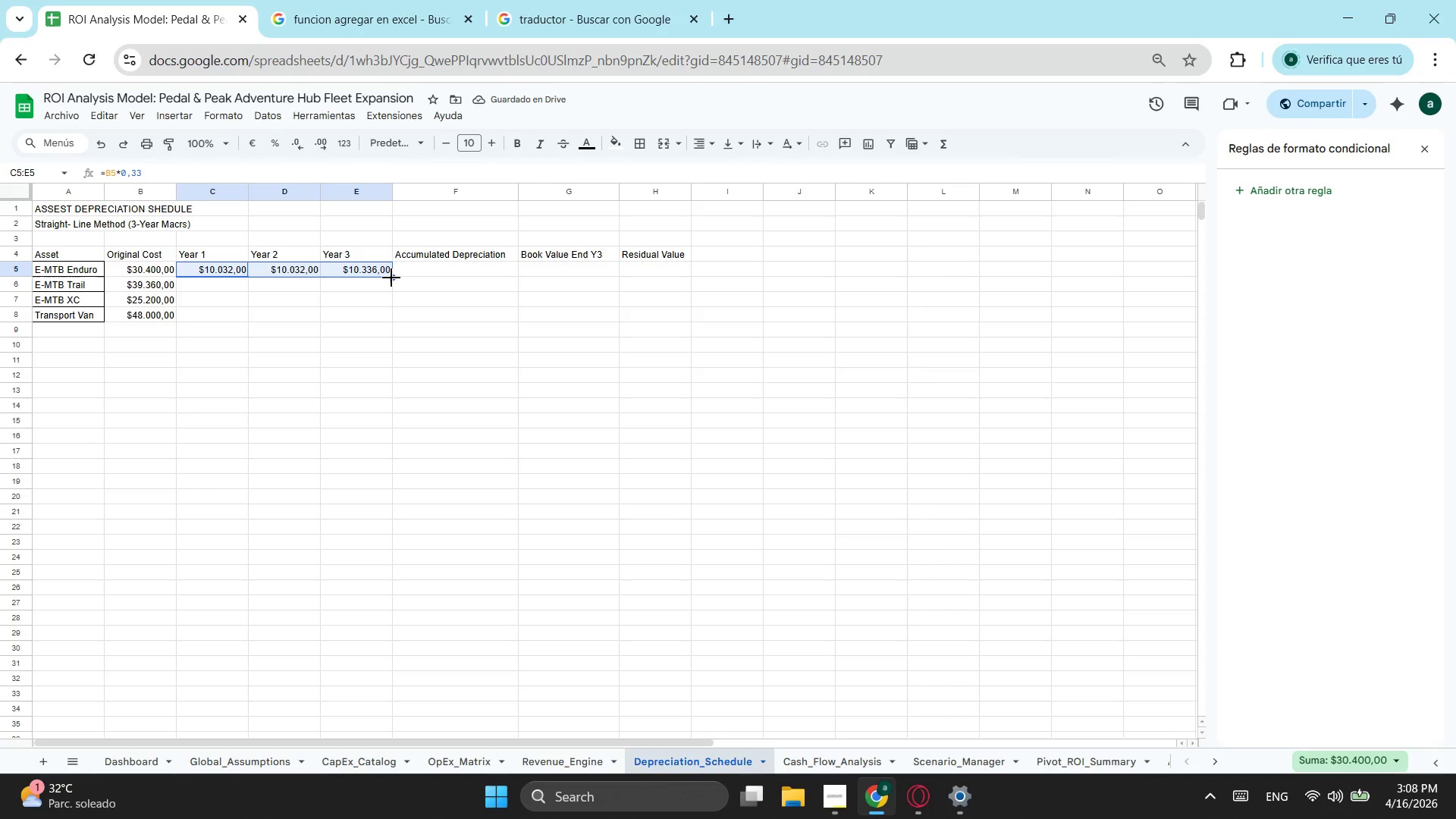 
left_click_drag(start_coordinate=[391, 278], to_coordinate=[384, 312])
 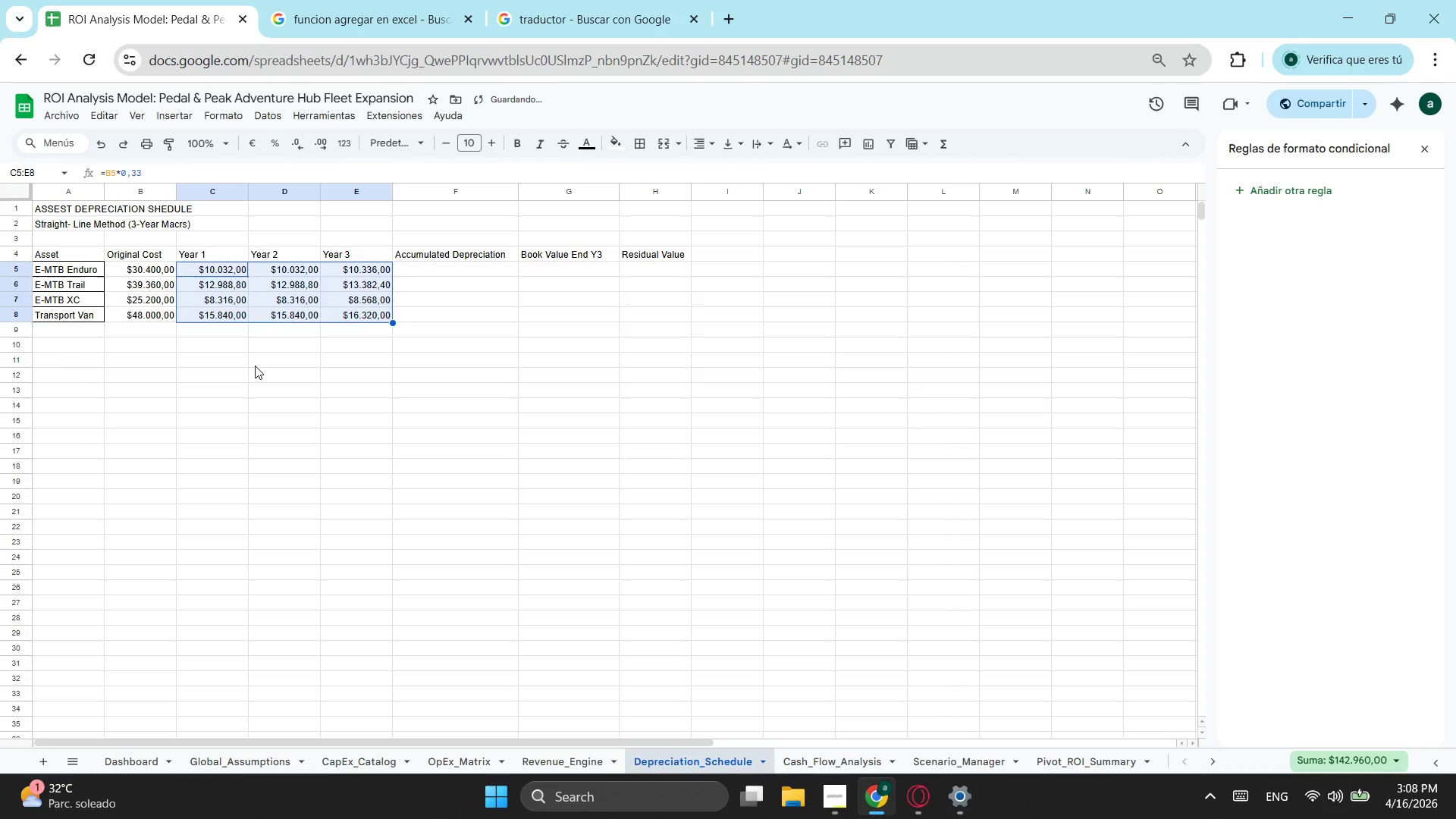 
left_click([255, 366])
 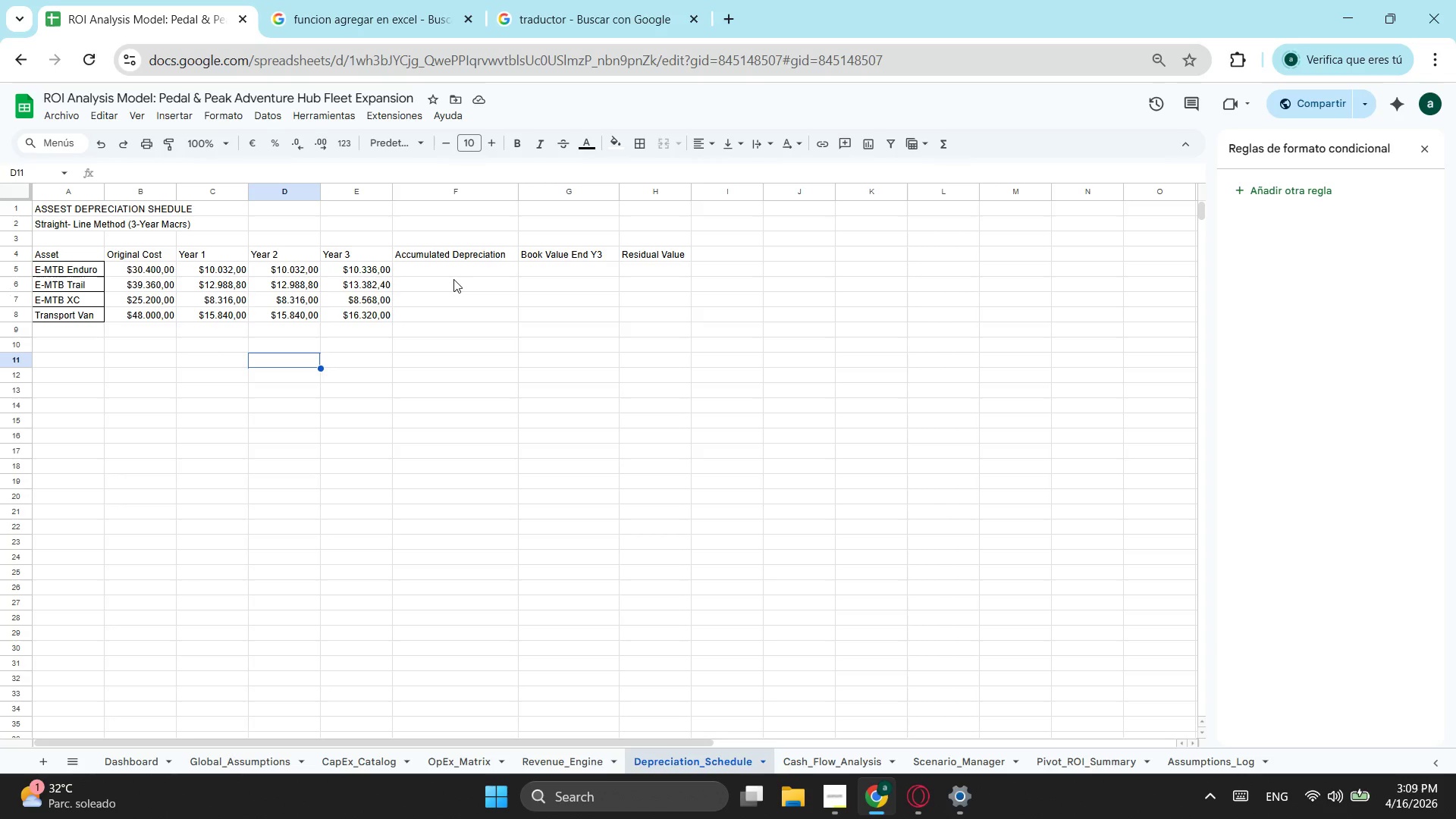 
wait(40.12)
 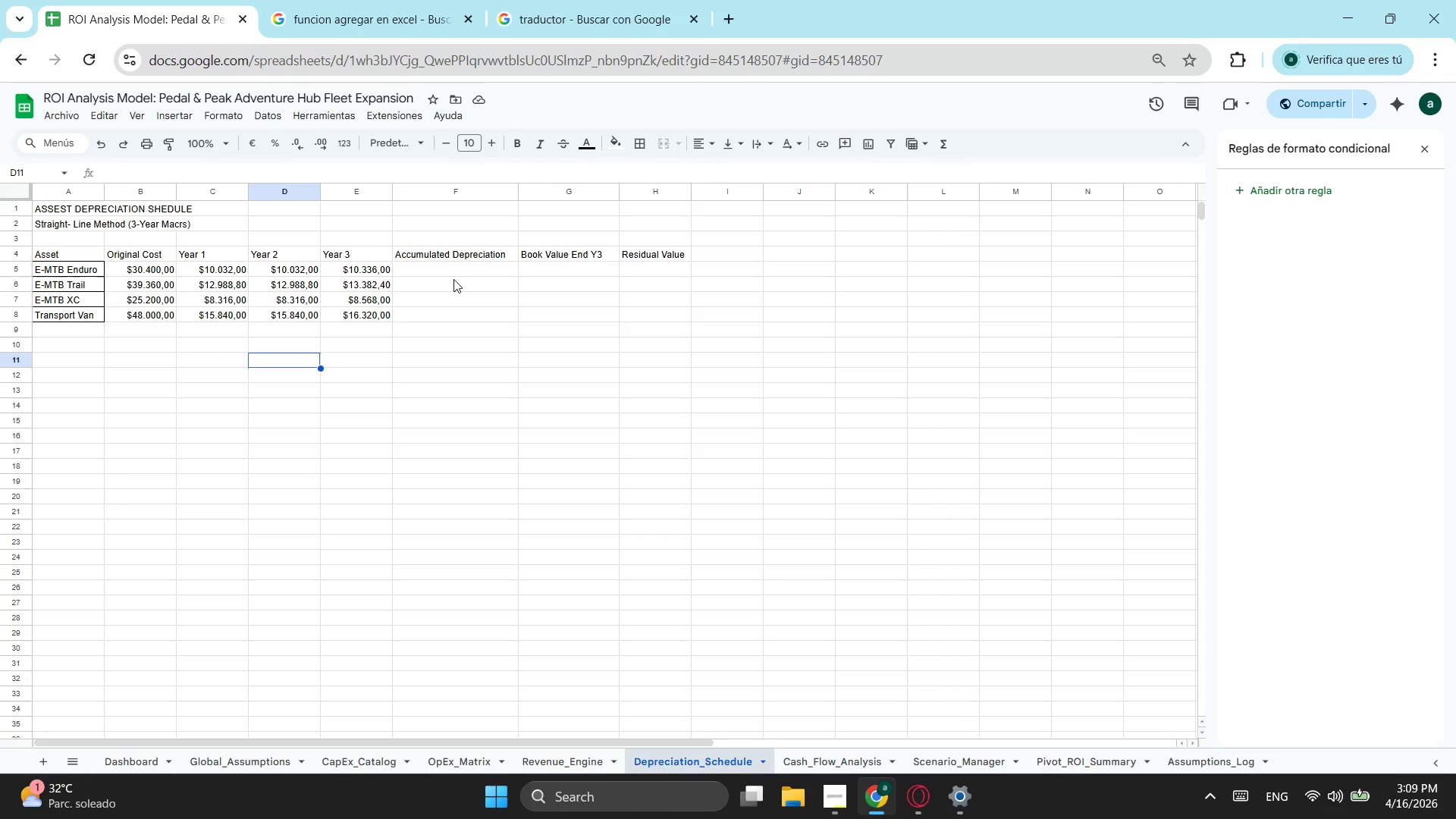 
left_click([437, 268])
 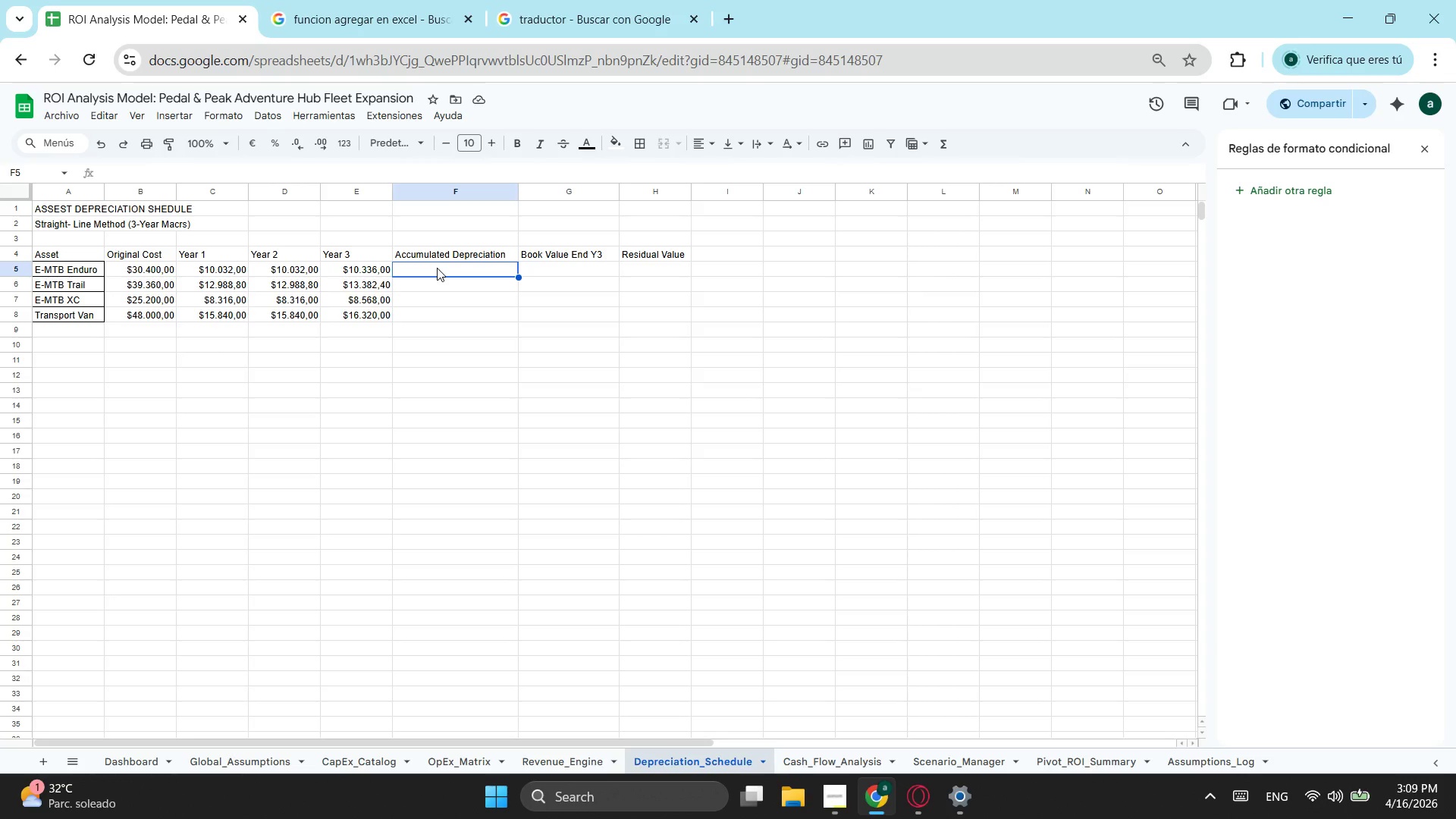 
key(Equal)
 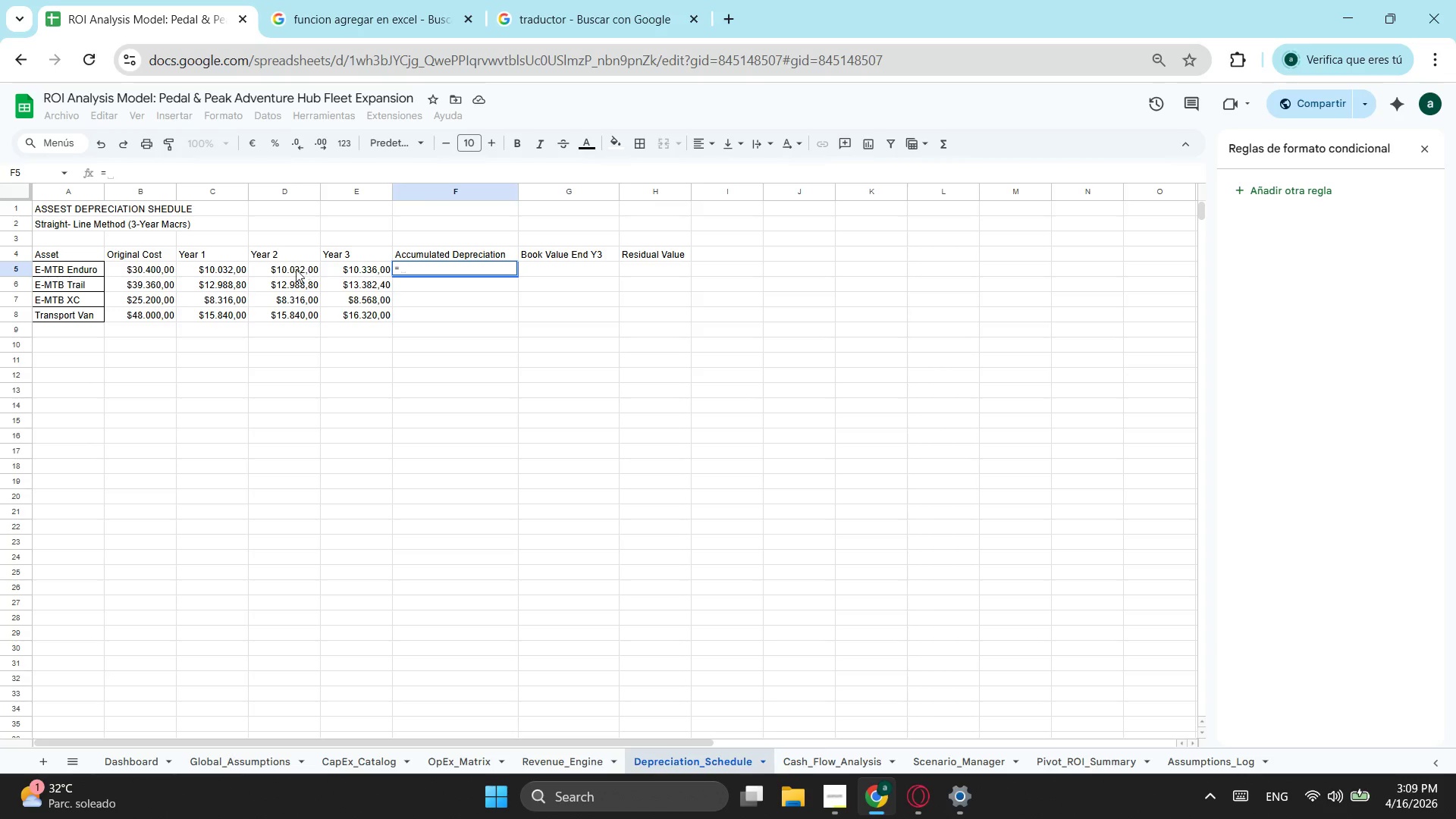 
left_click([223, 274])
 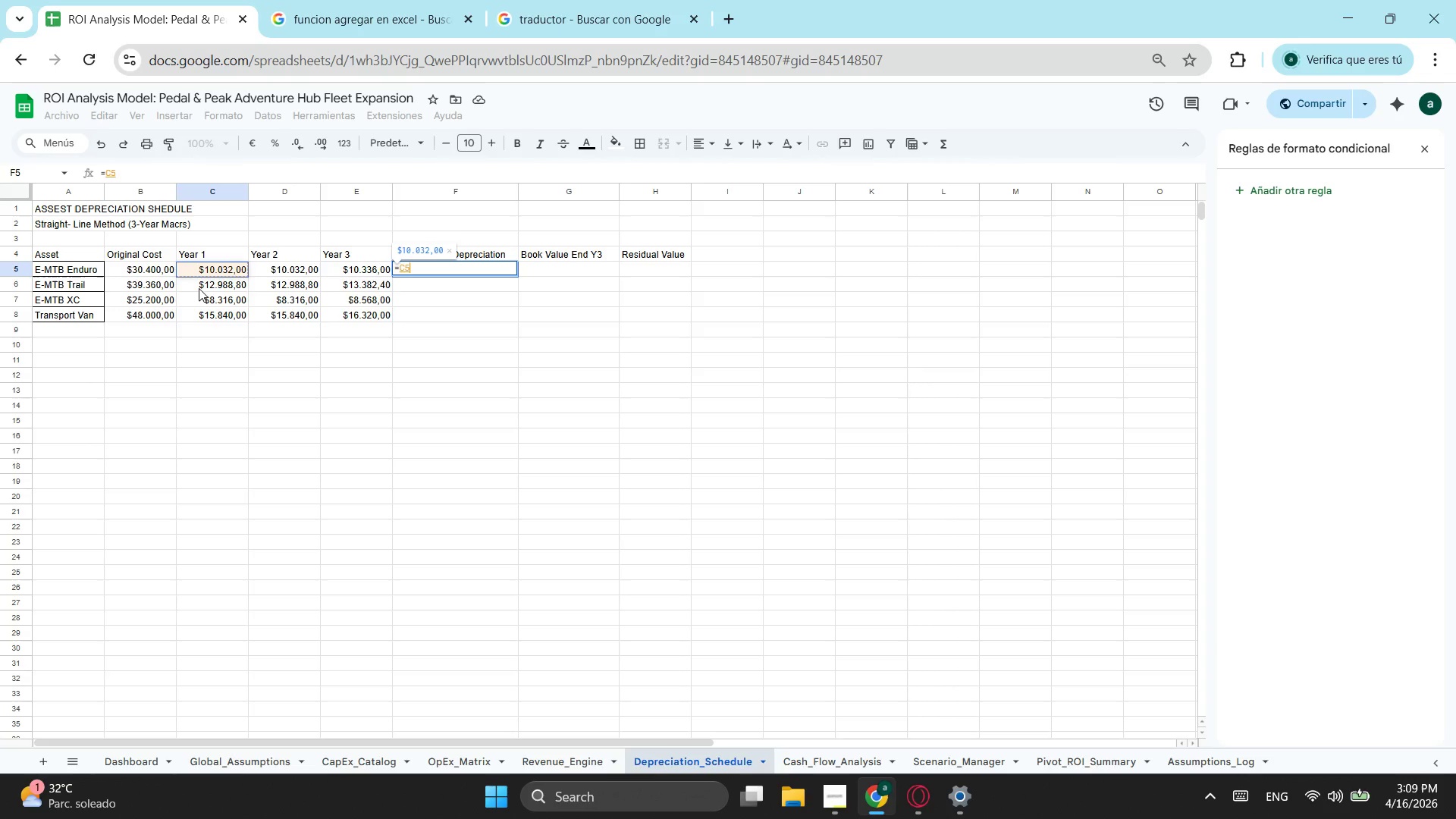 
key(NumpadAdd)
 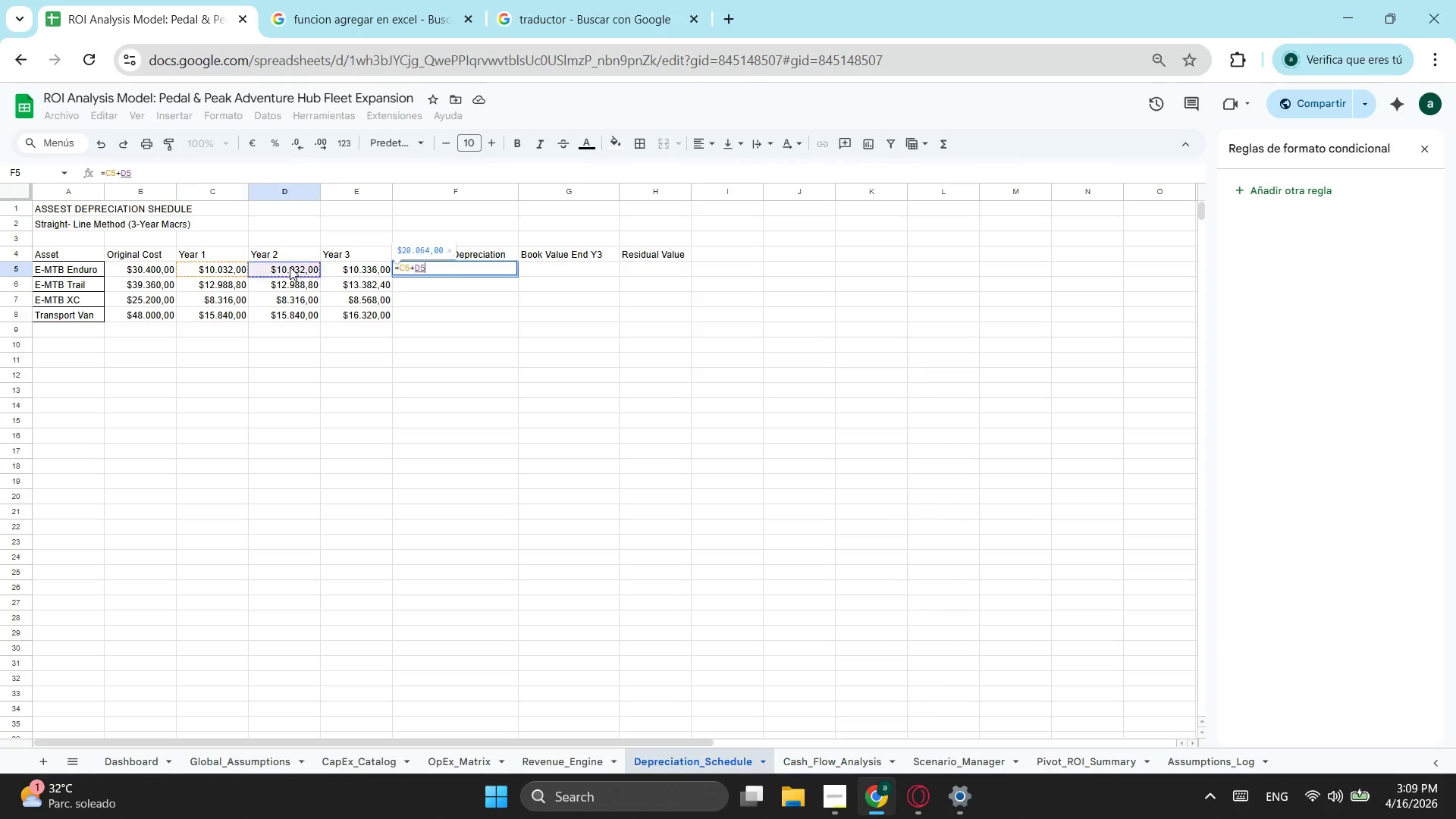 
key(NumpadAdd)
 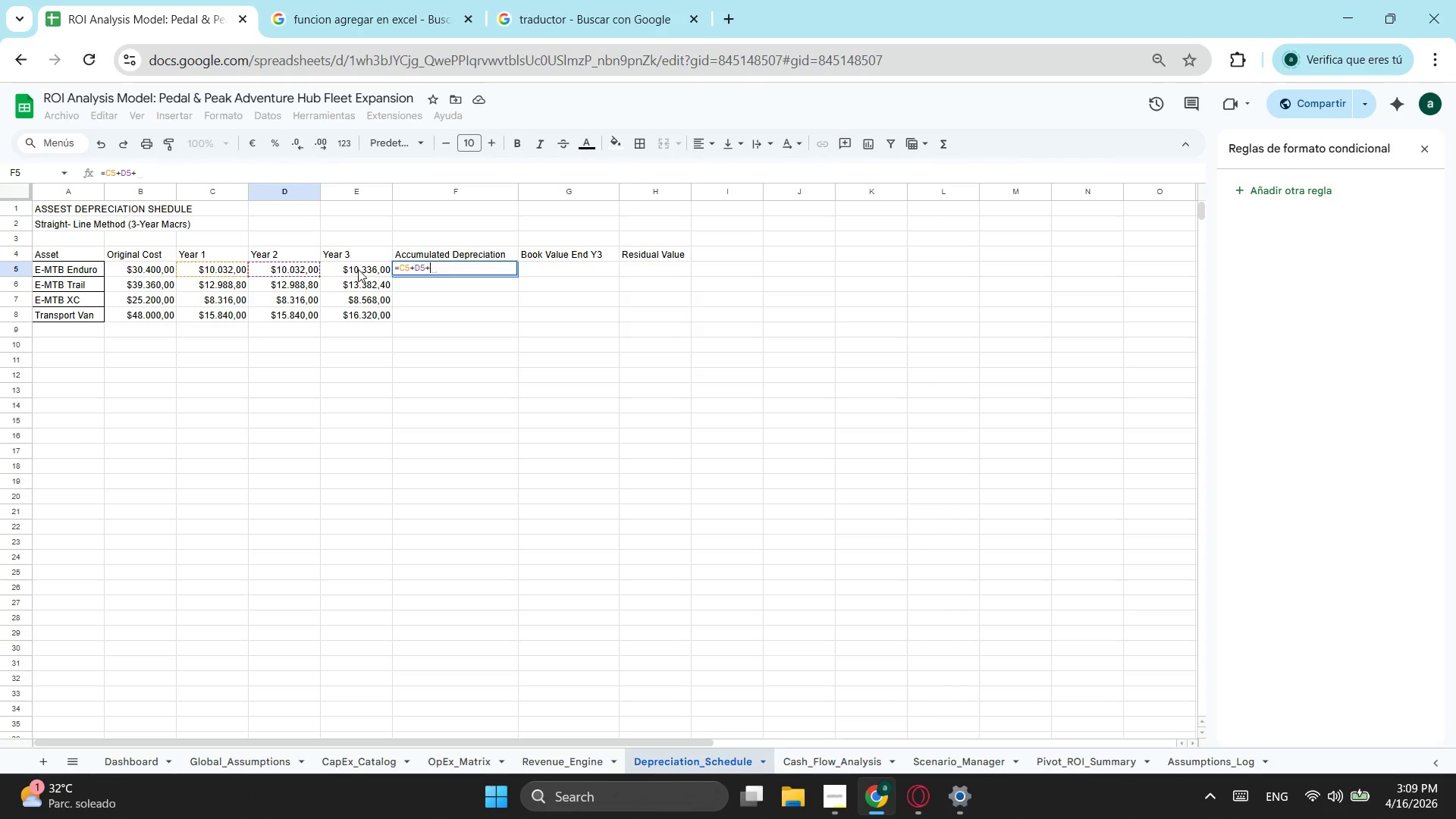 
left_click([358, 269])
 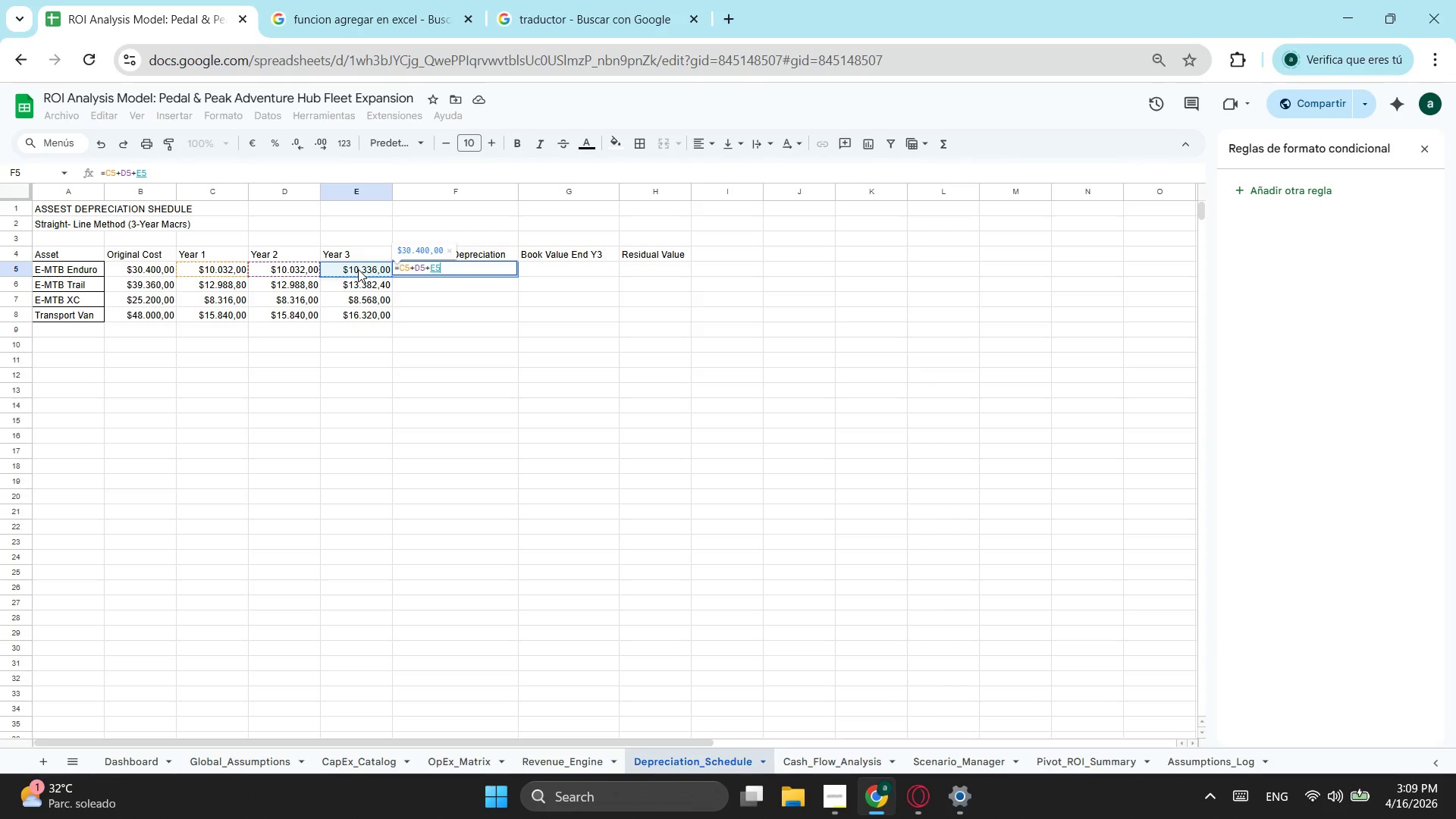 
key(NumpadAdd)
 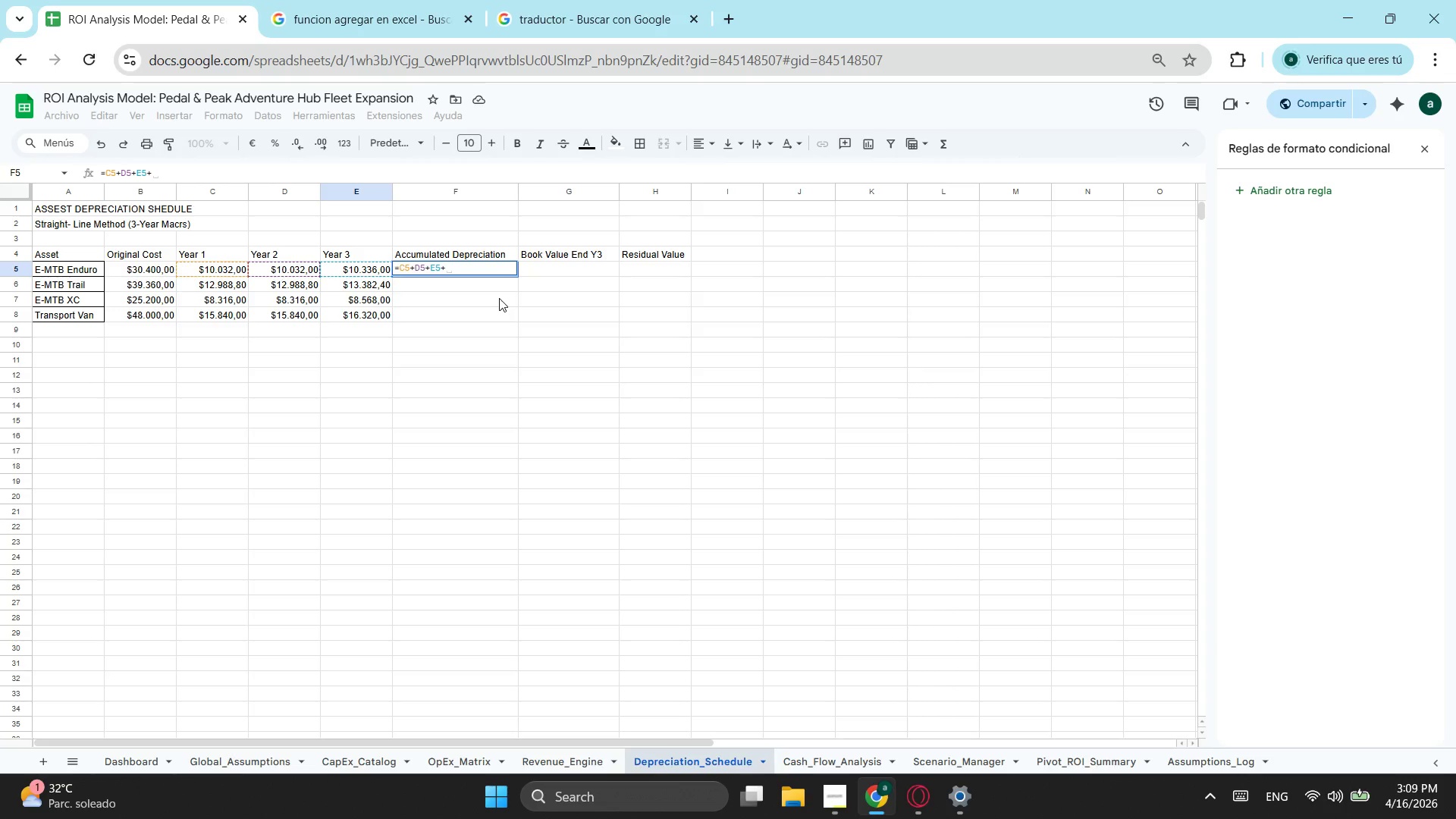 
key(Backspace)
 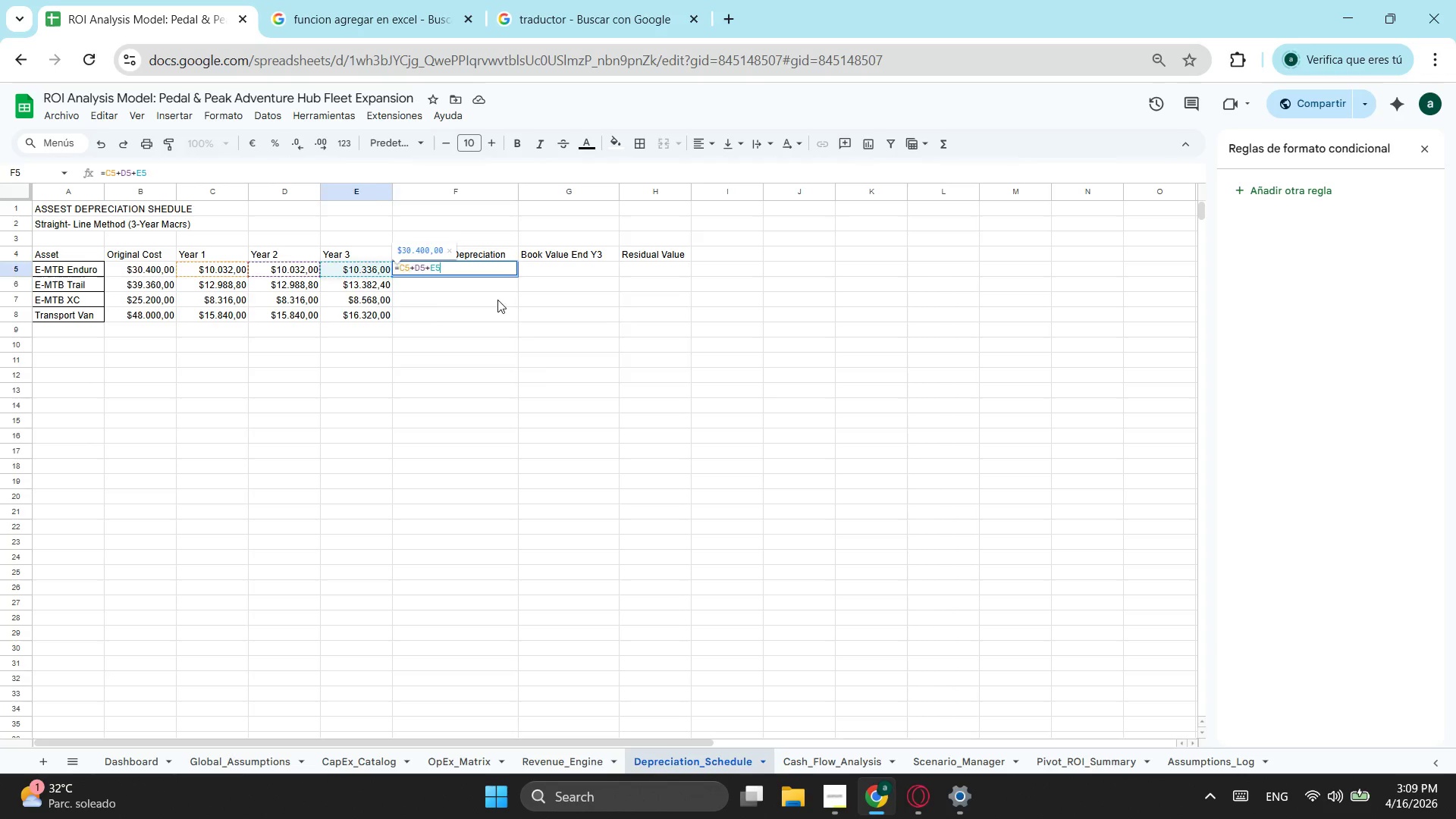 
key(Enter)
 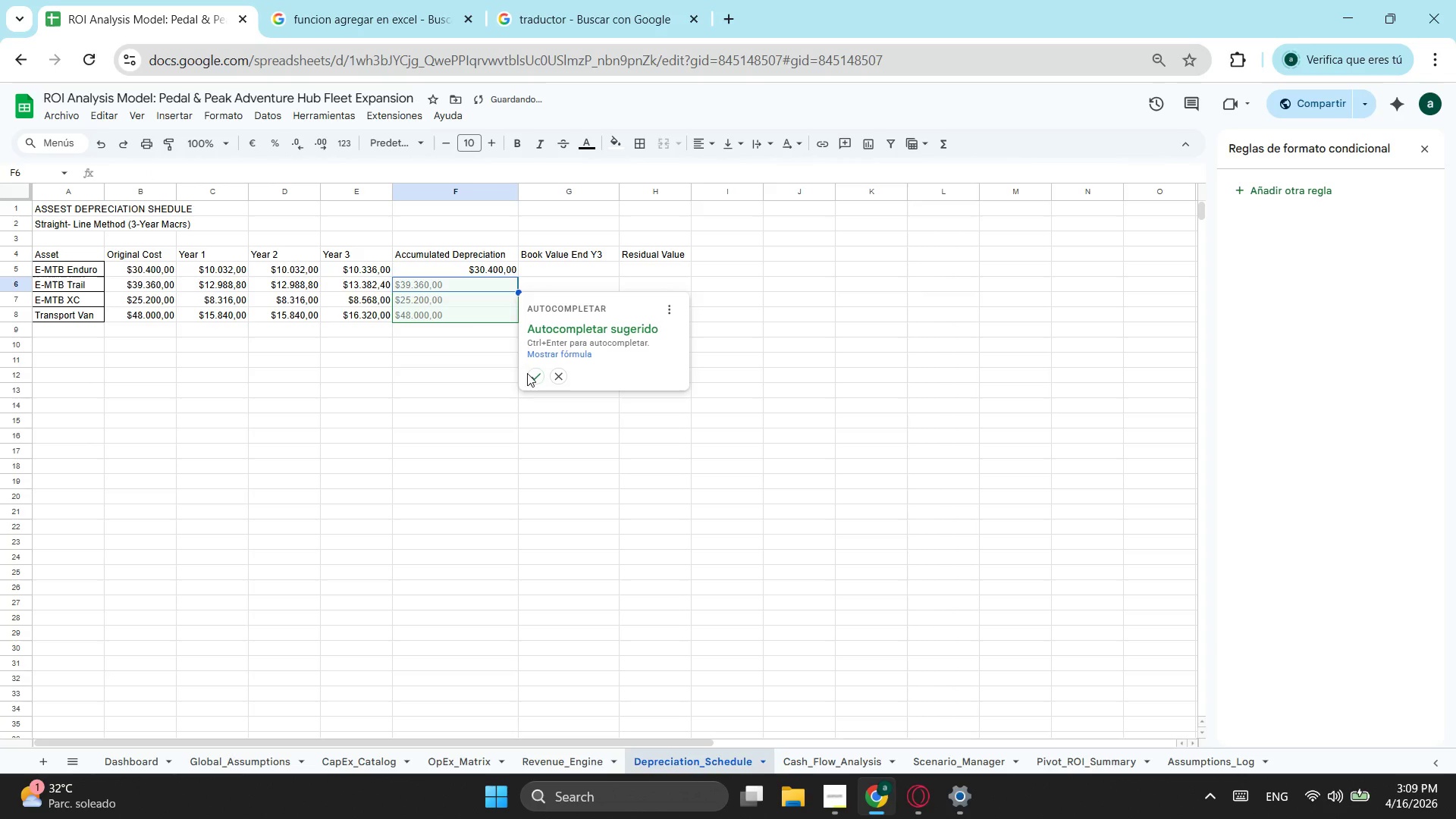 
left_click([529, 376])
 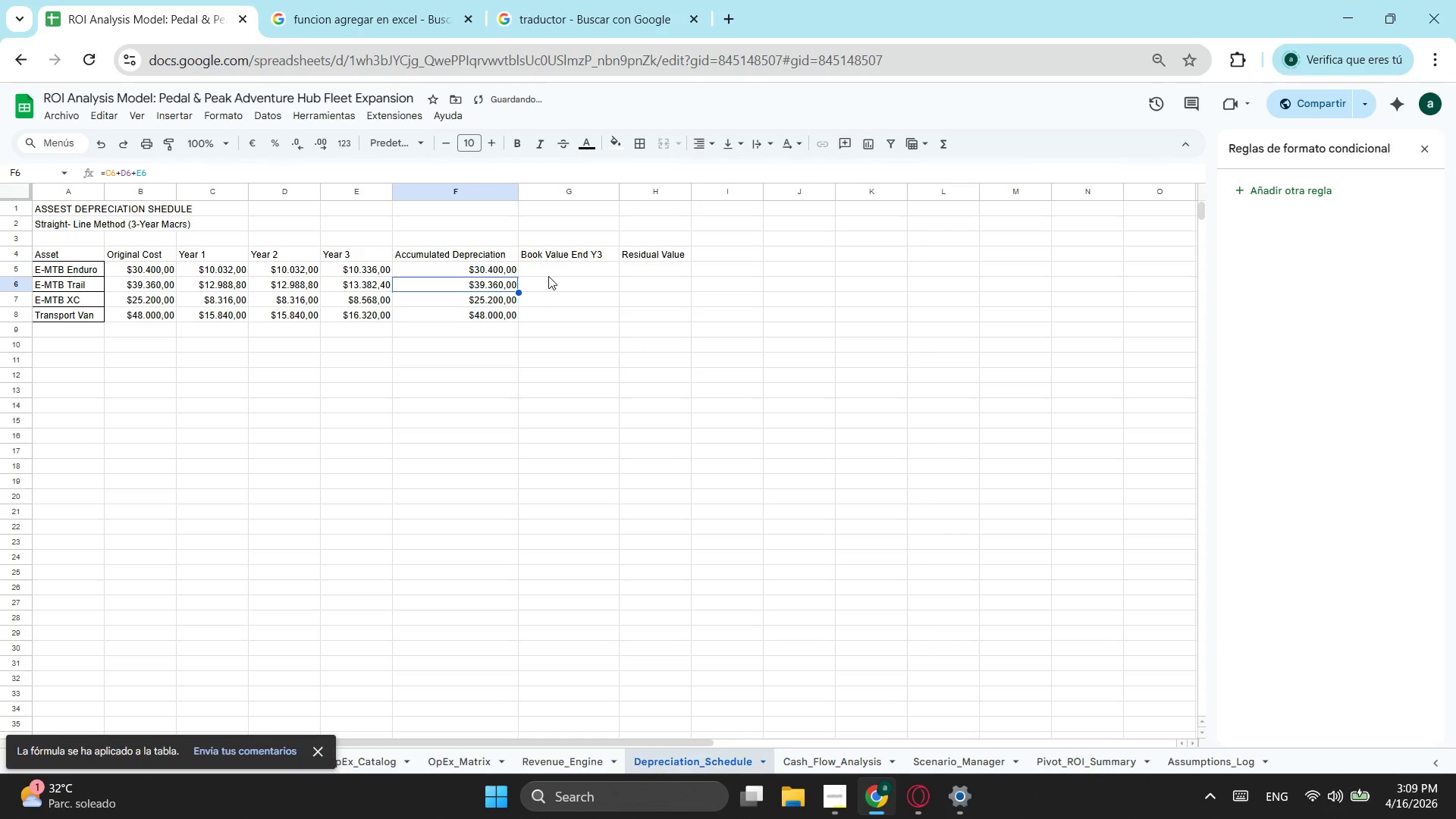 
left_click([551, 271])
 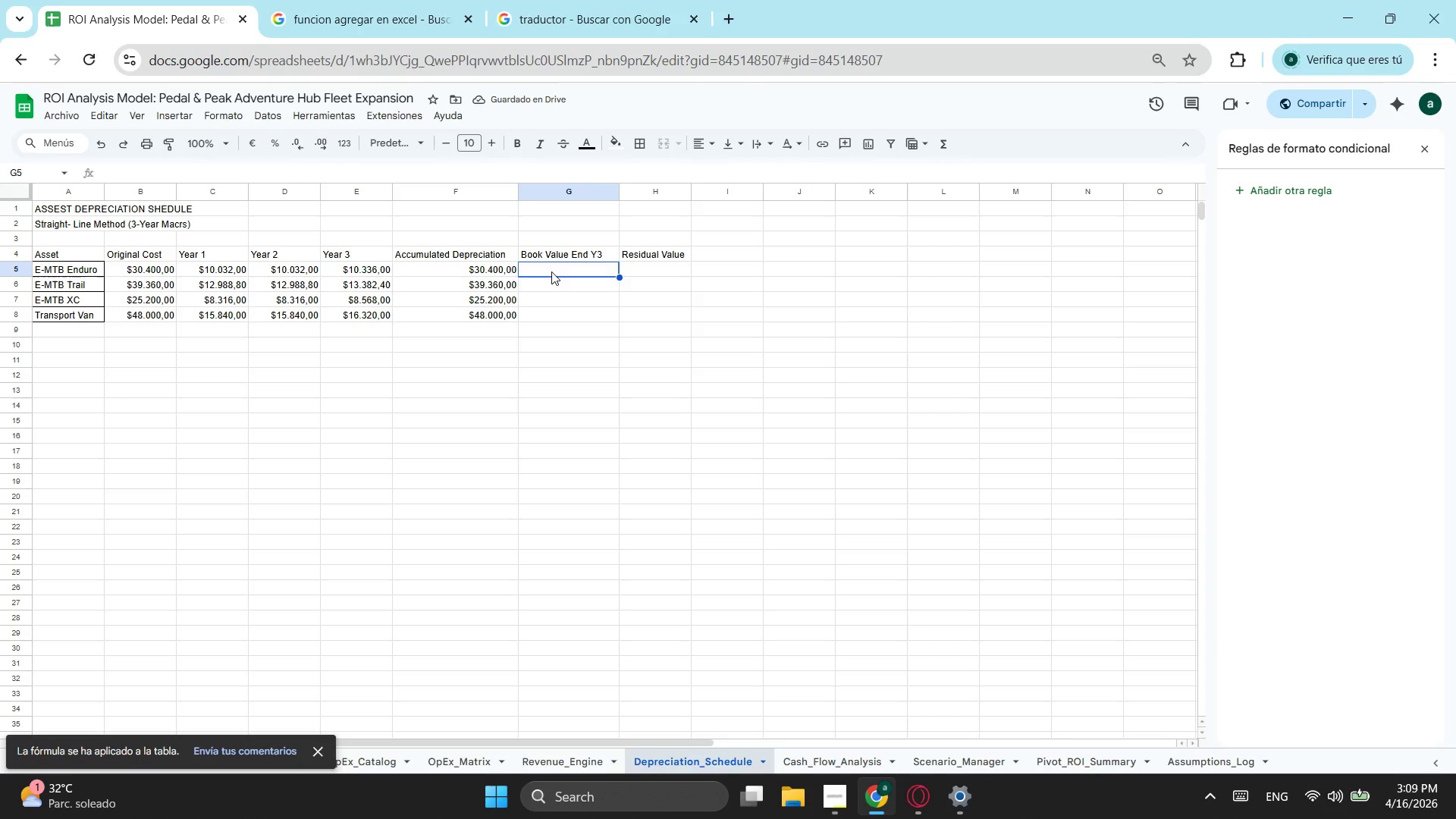 
wait(8.42)
 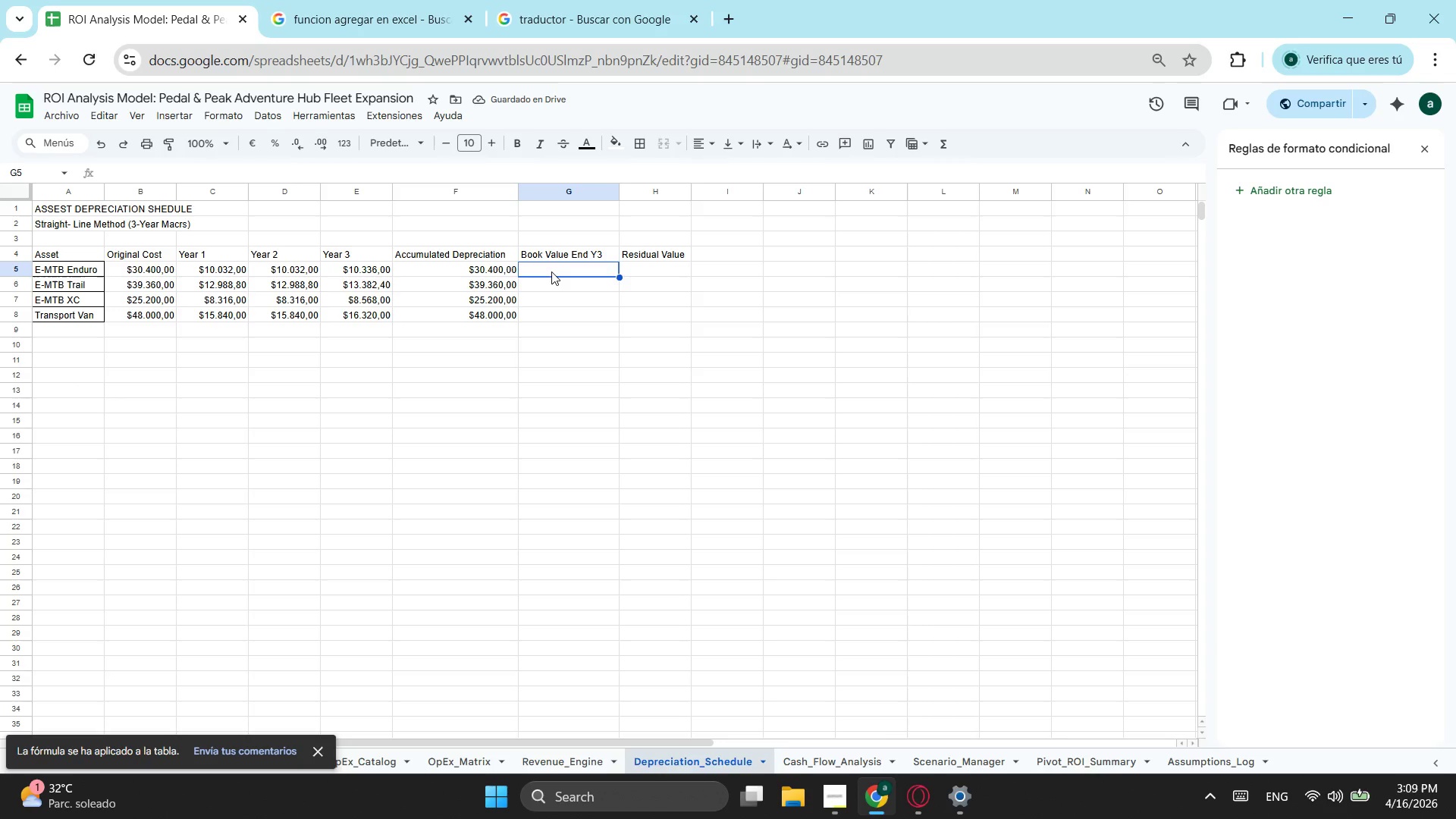 
key(Equal)
 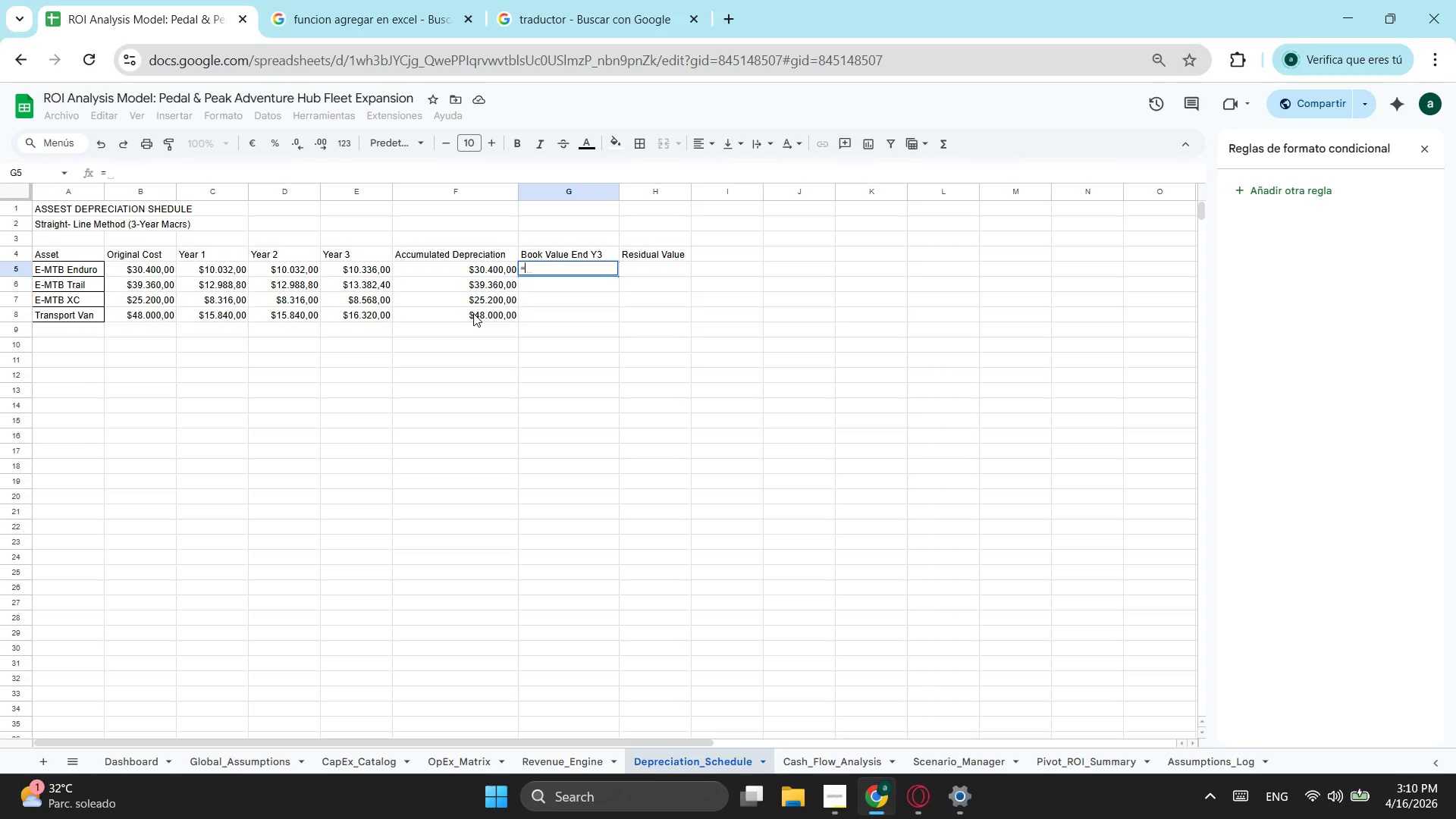 
wait(13.58)
 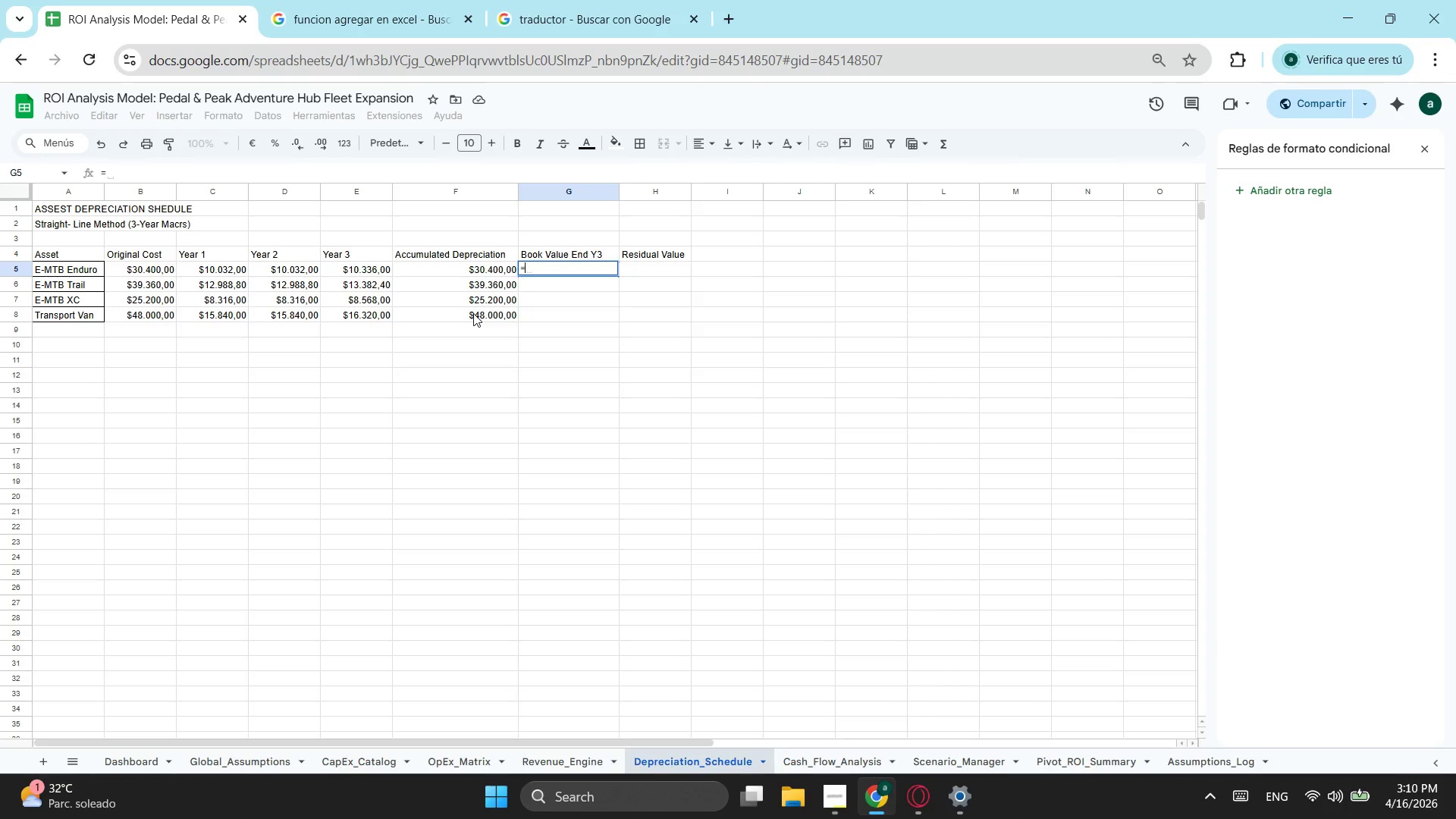 
left_click([554, 12])
 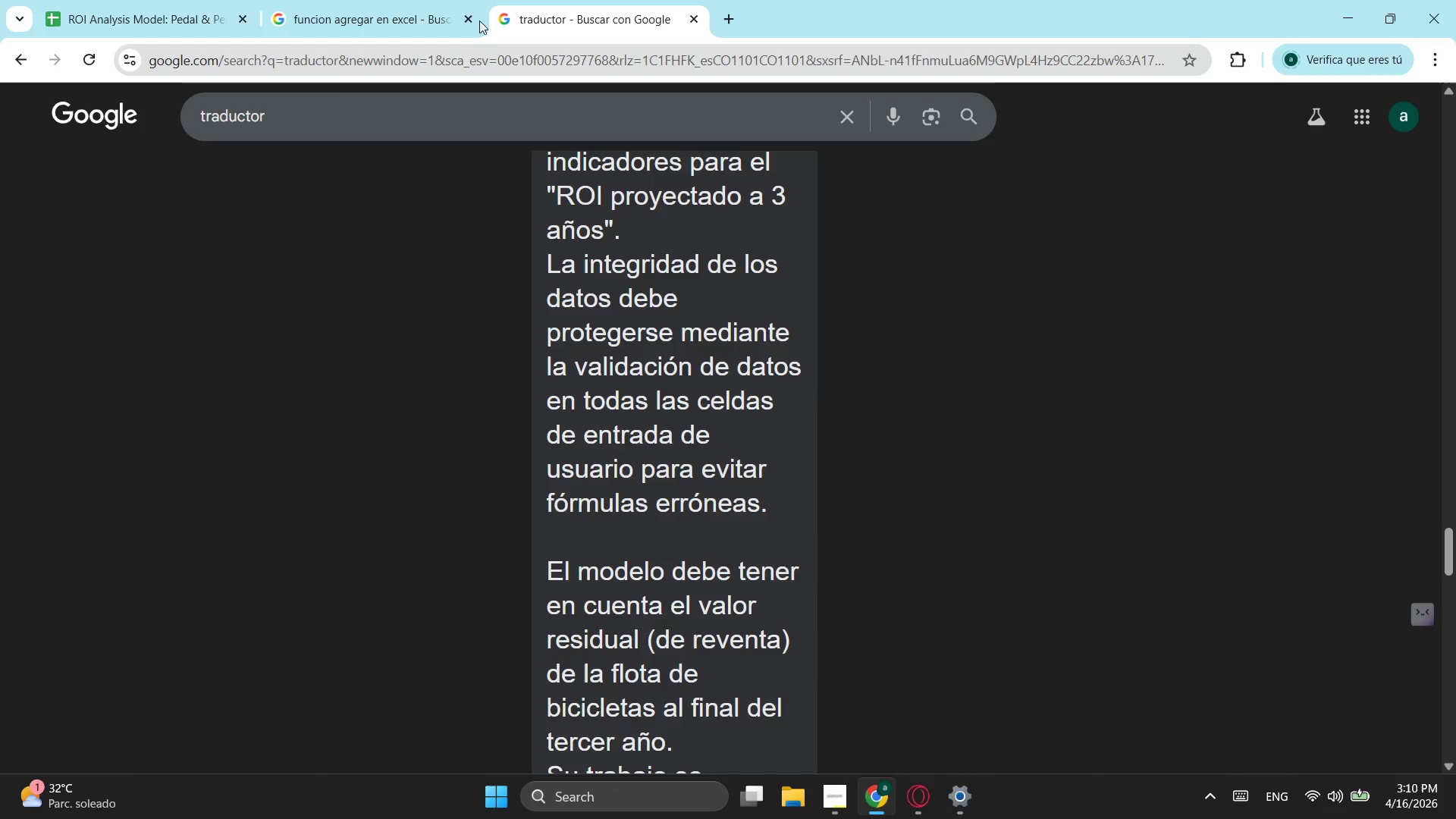 
left_click([389, 8])
 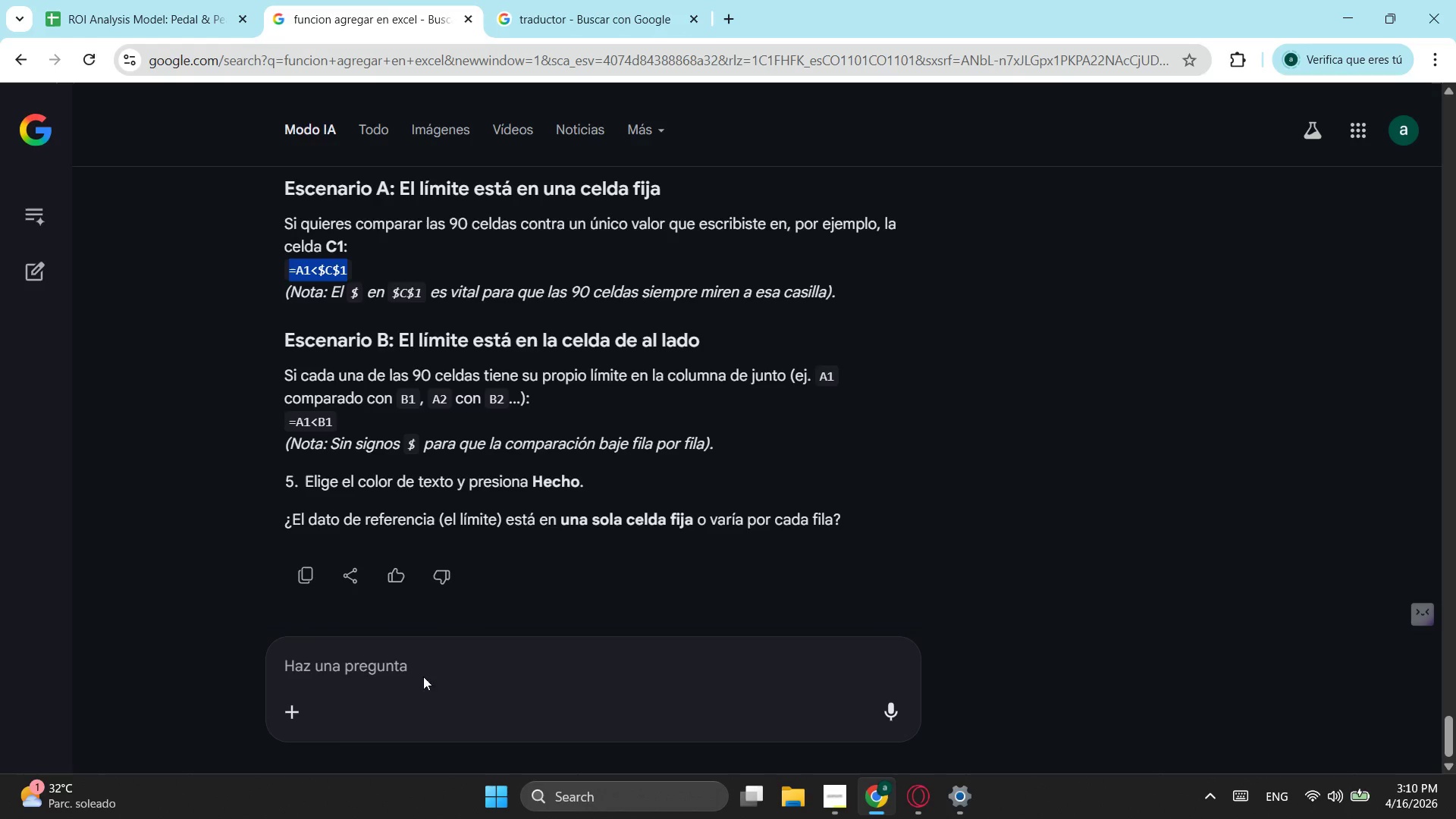 
left_click([406, 664])
 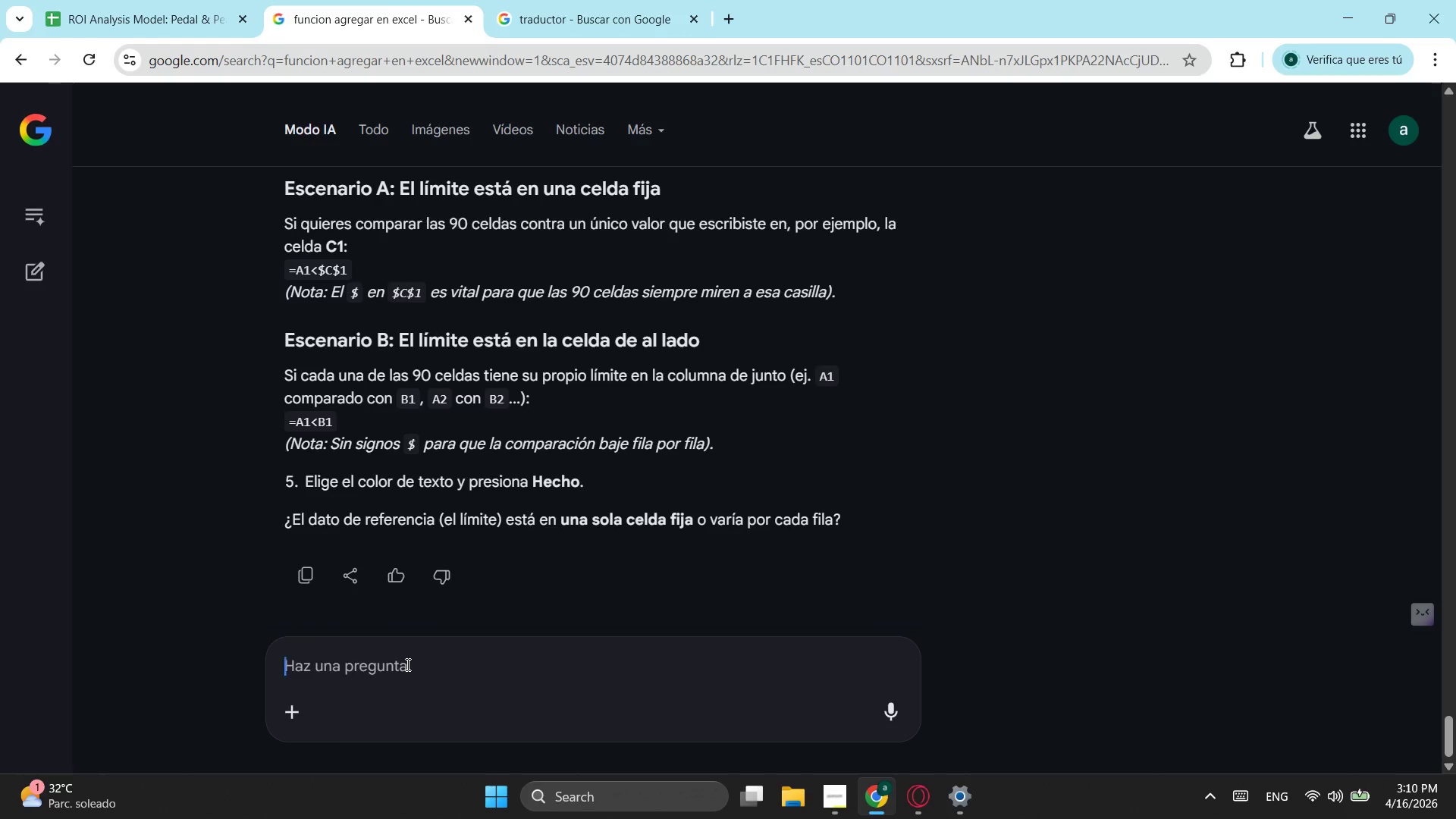 
type(depreciciacion de )
 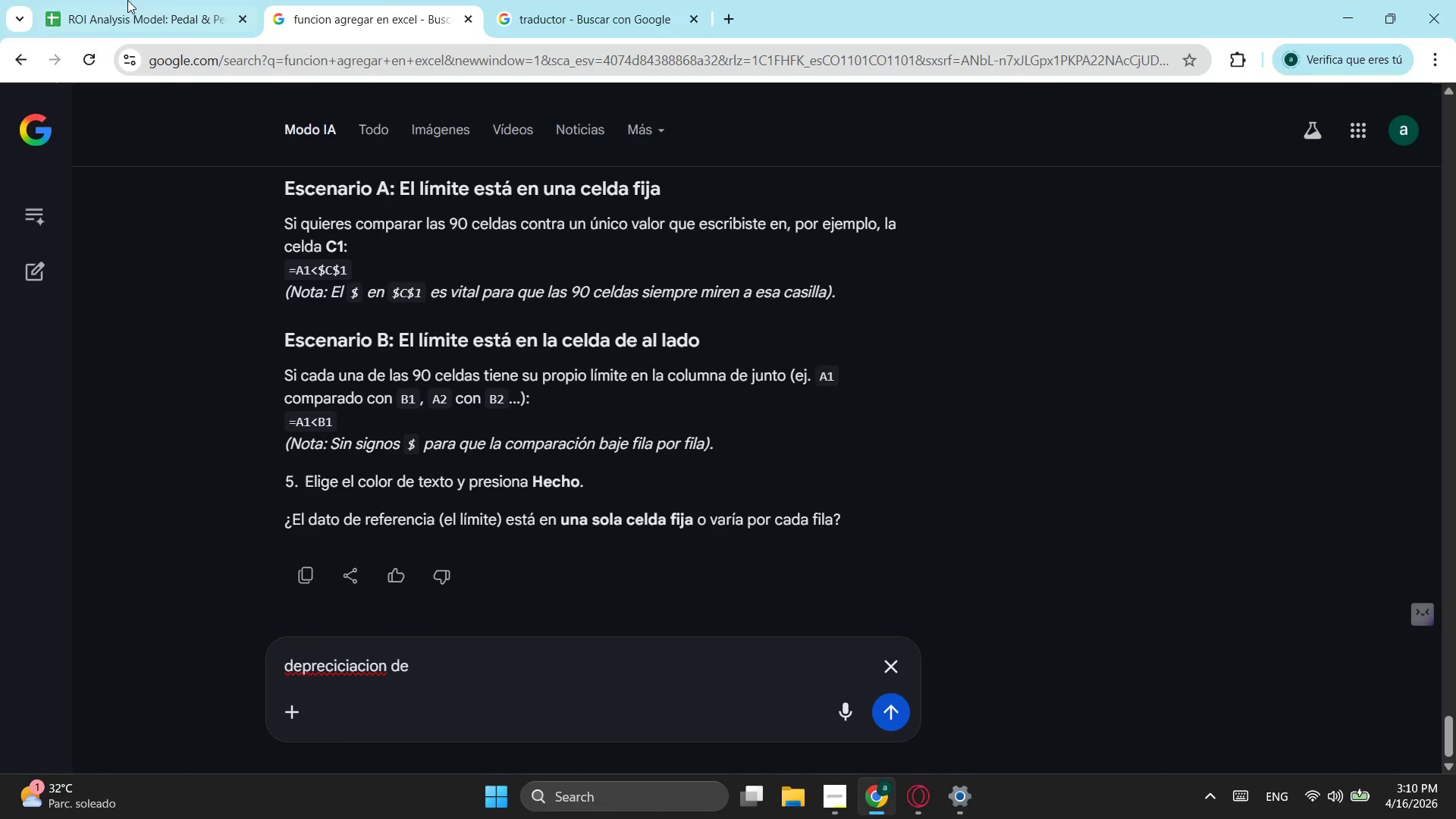 
left_click([120, 0])
 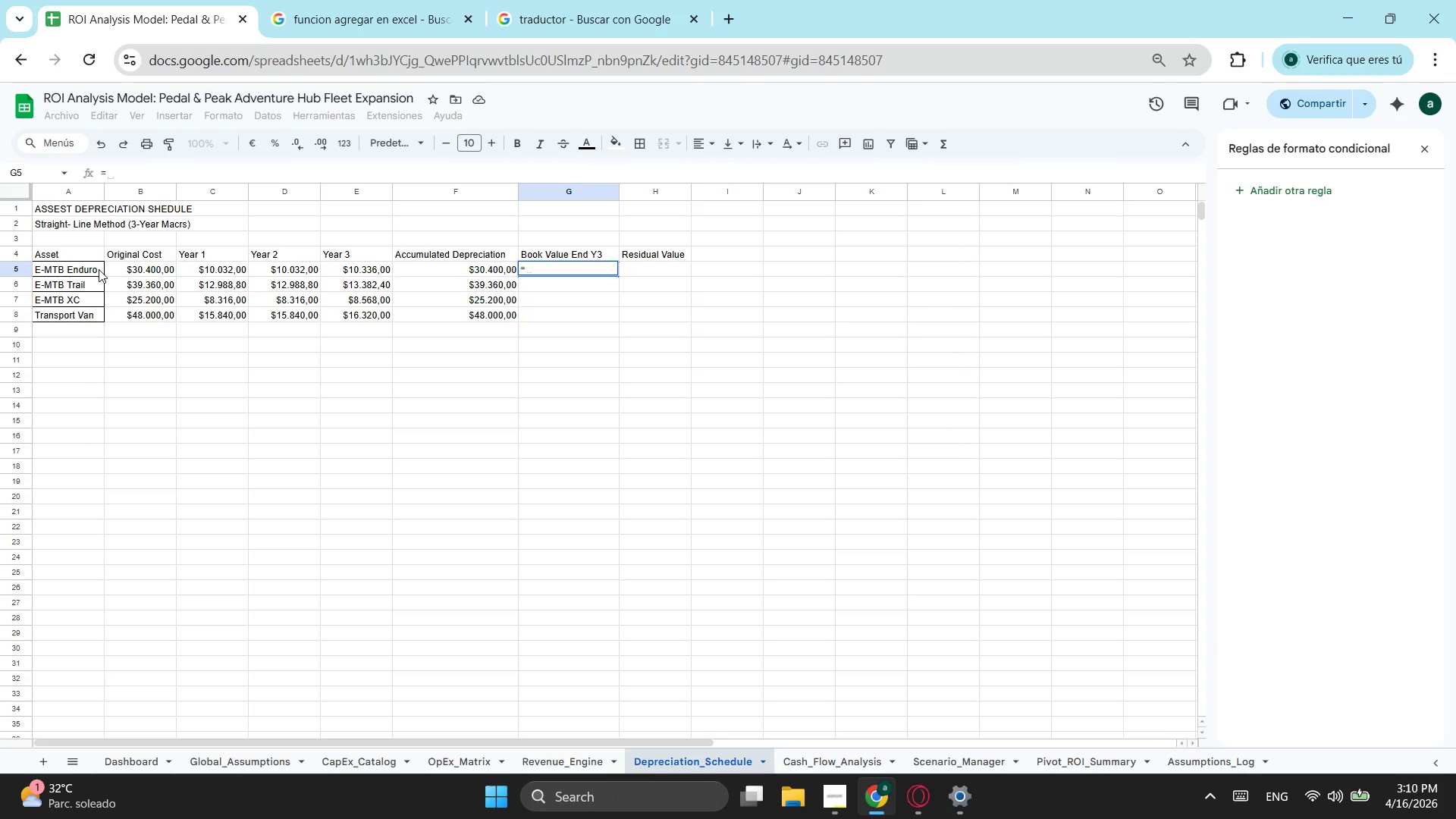 
wait(5.2)
 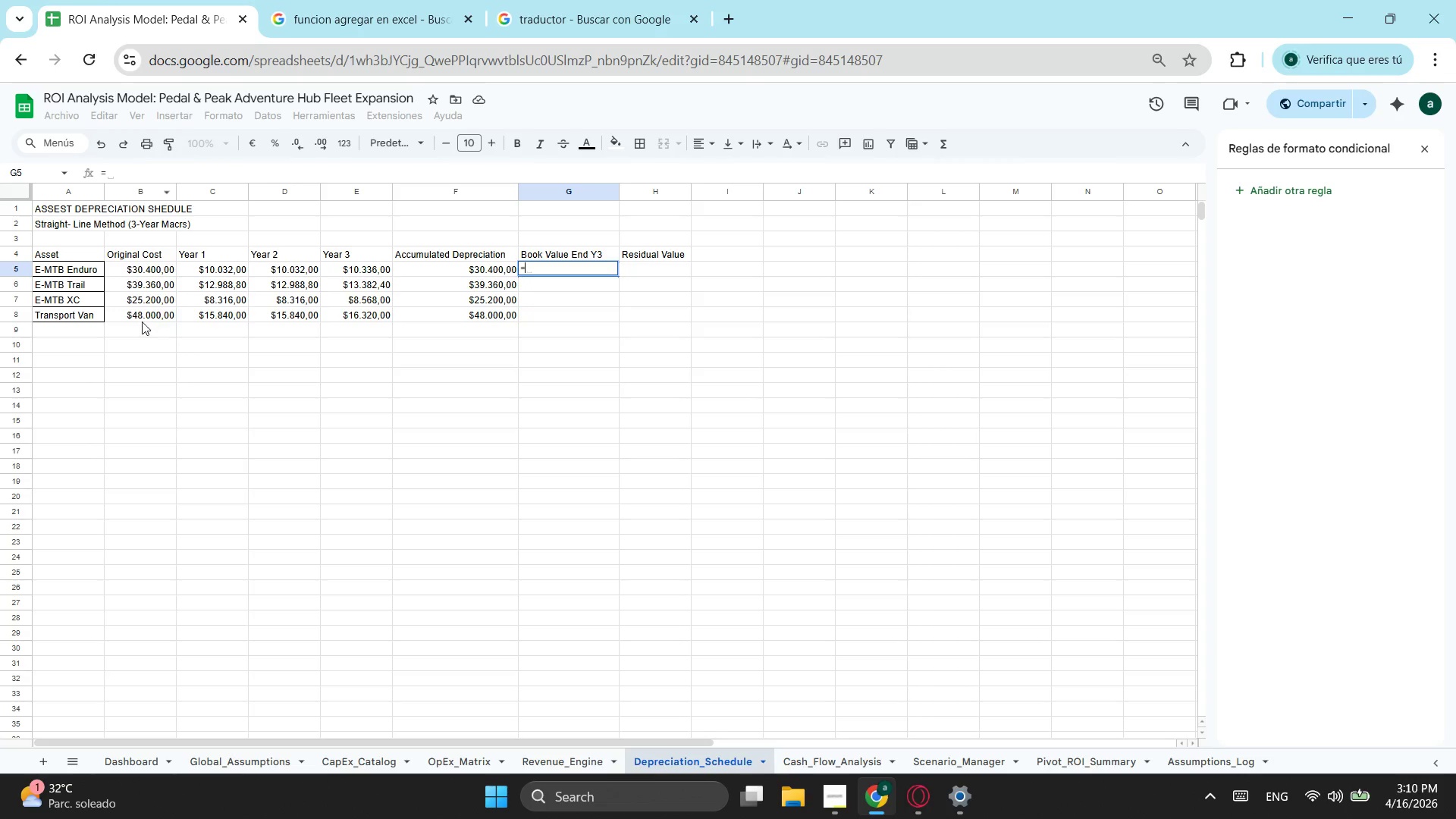 
left_click_drag(start_coordinate=[99, 269], to_coordinate=[48, 274])
 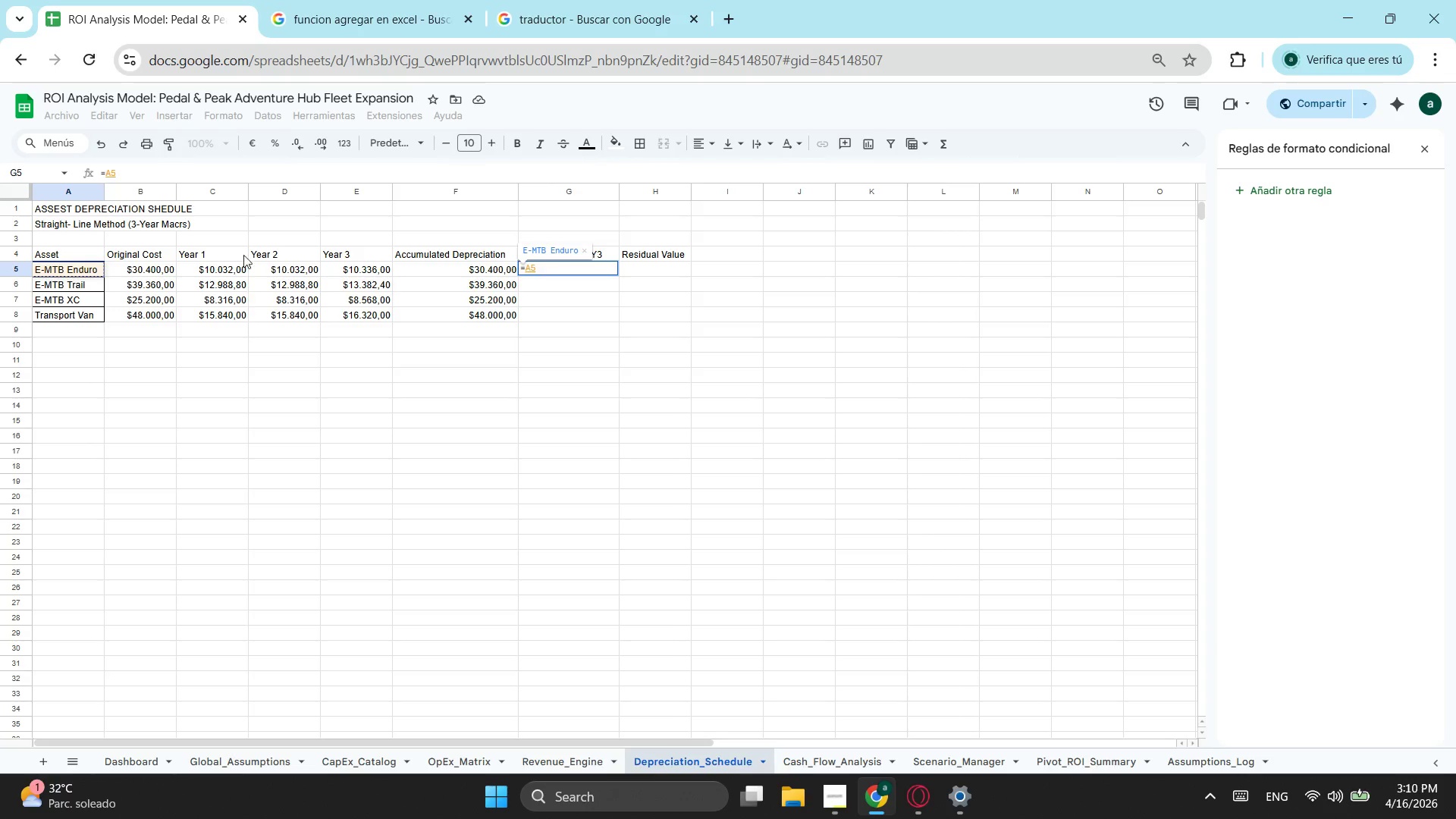 
key(Escape)
 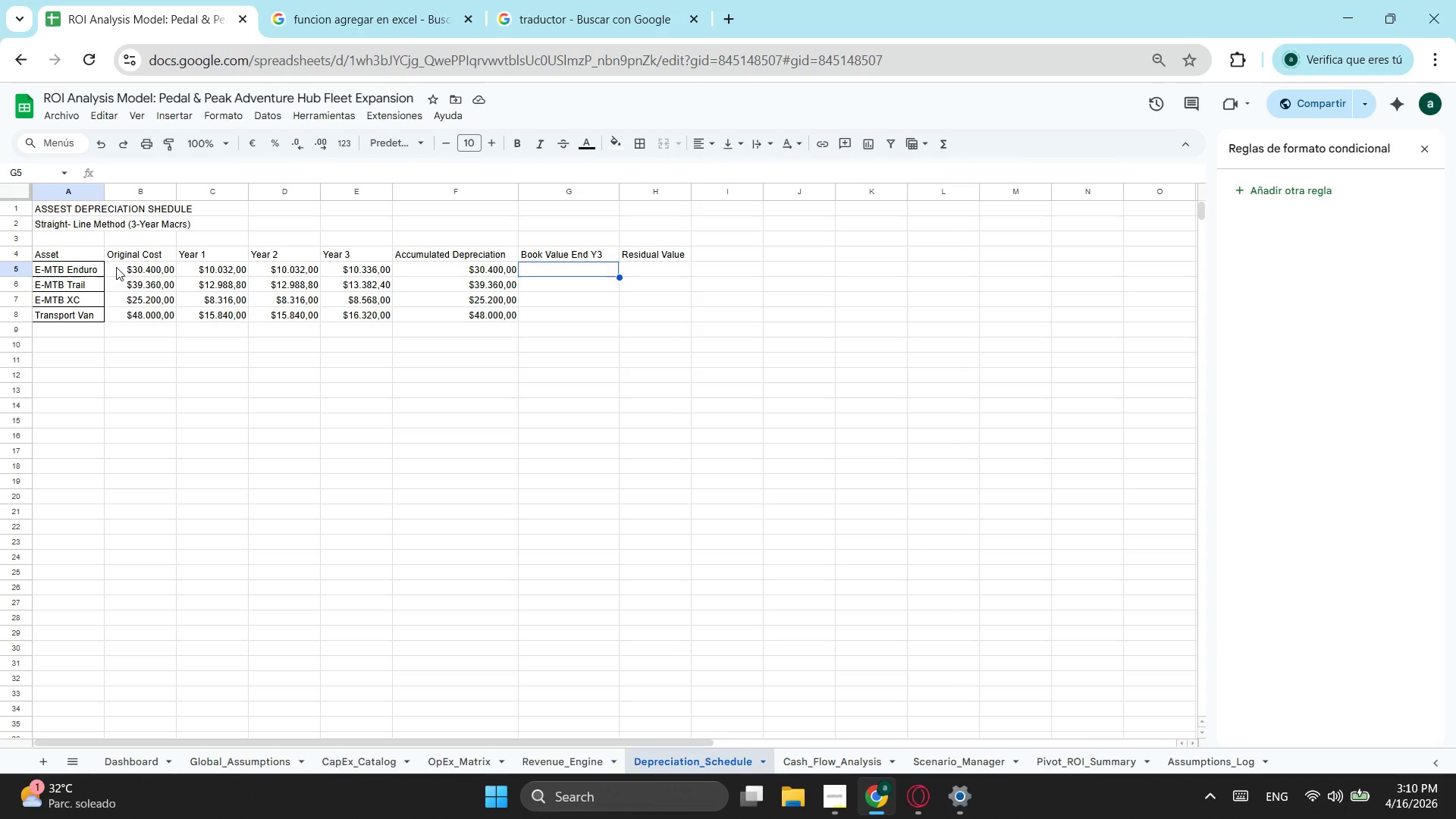 
left_click([81, 270])
 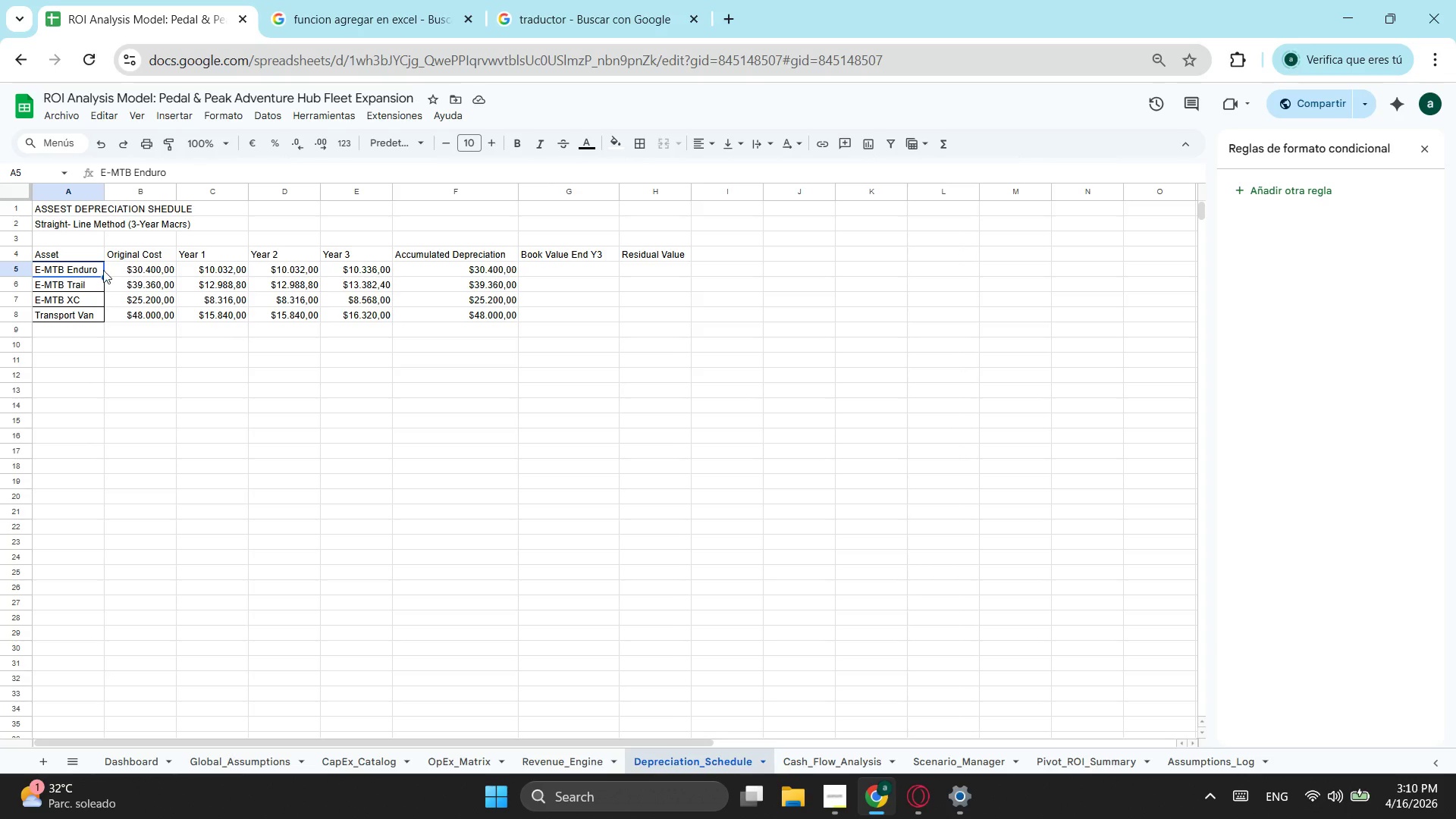 
key(Control+ControlLeft)
 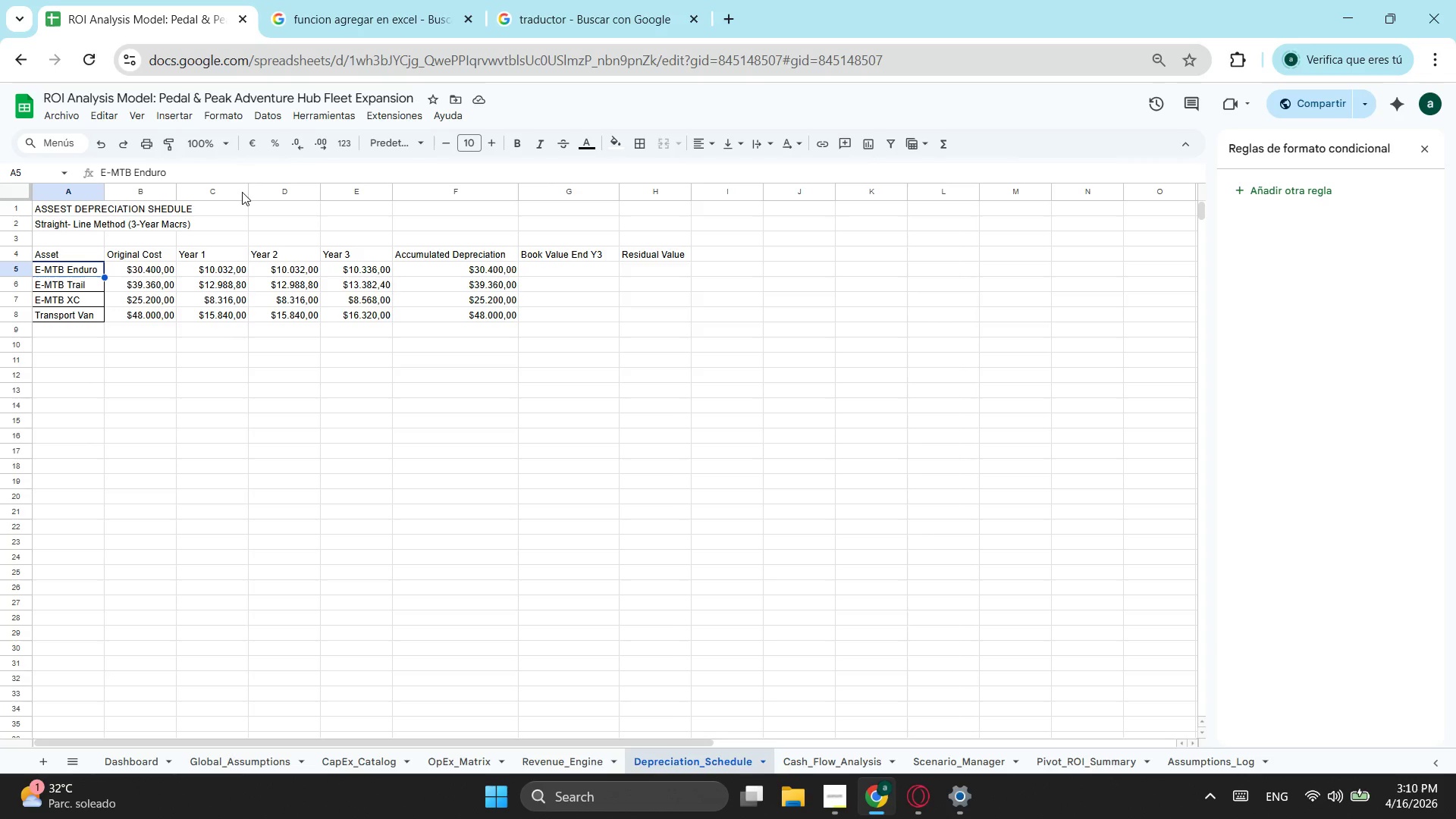 
key(Control+C)
 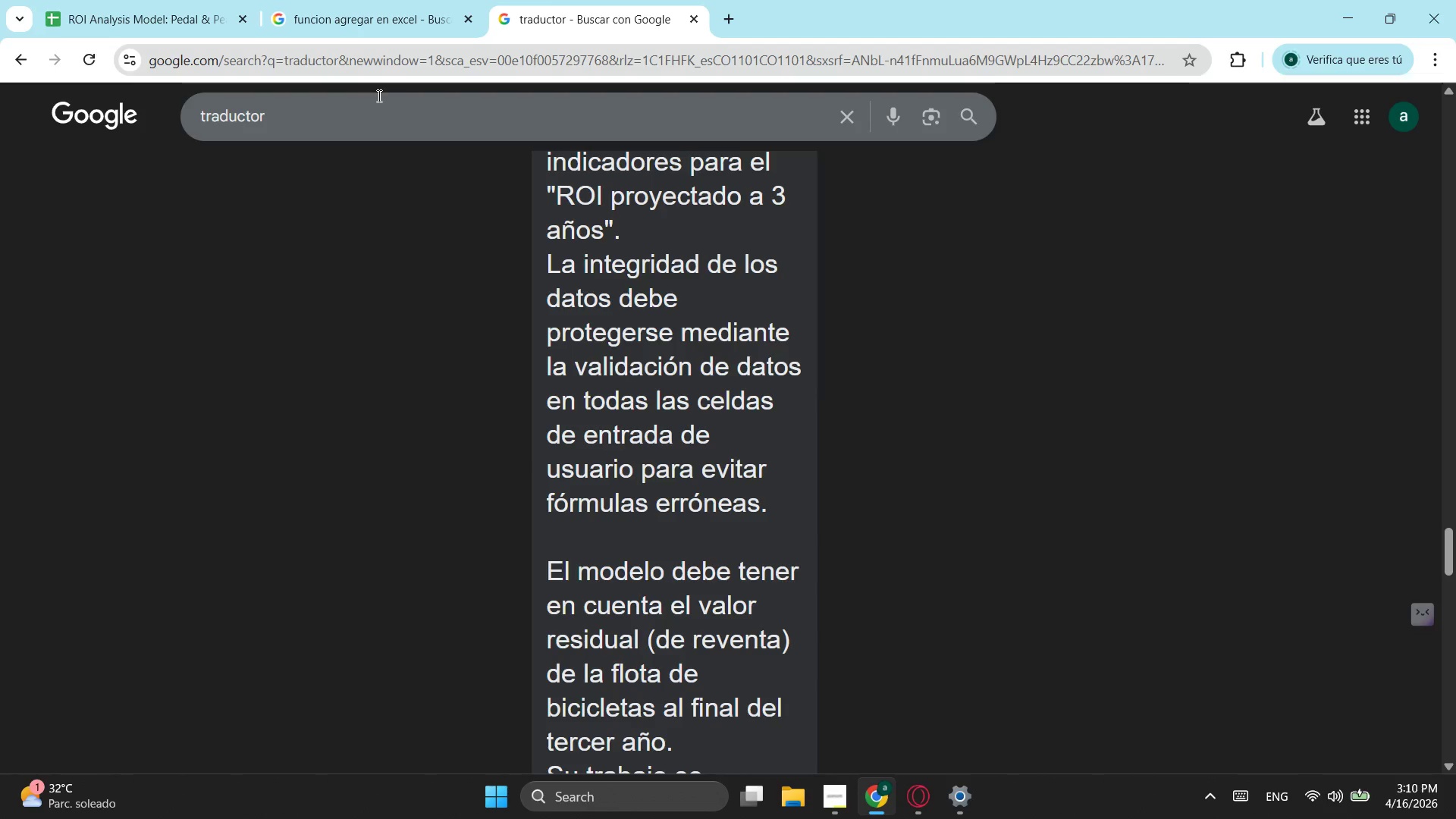 
left_click([331, 0])
 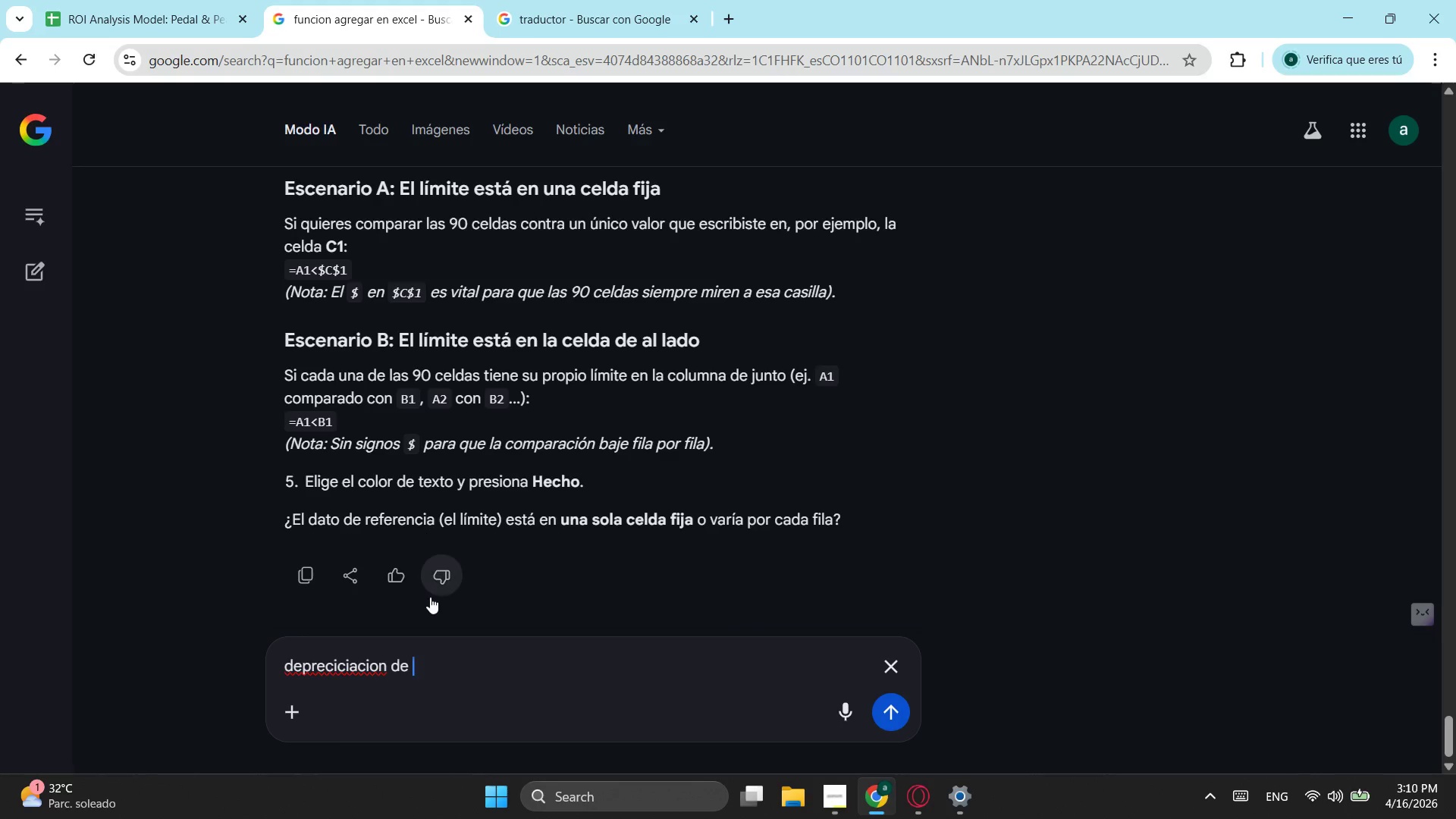 
key(Control+ControlLeft)
 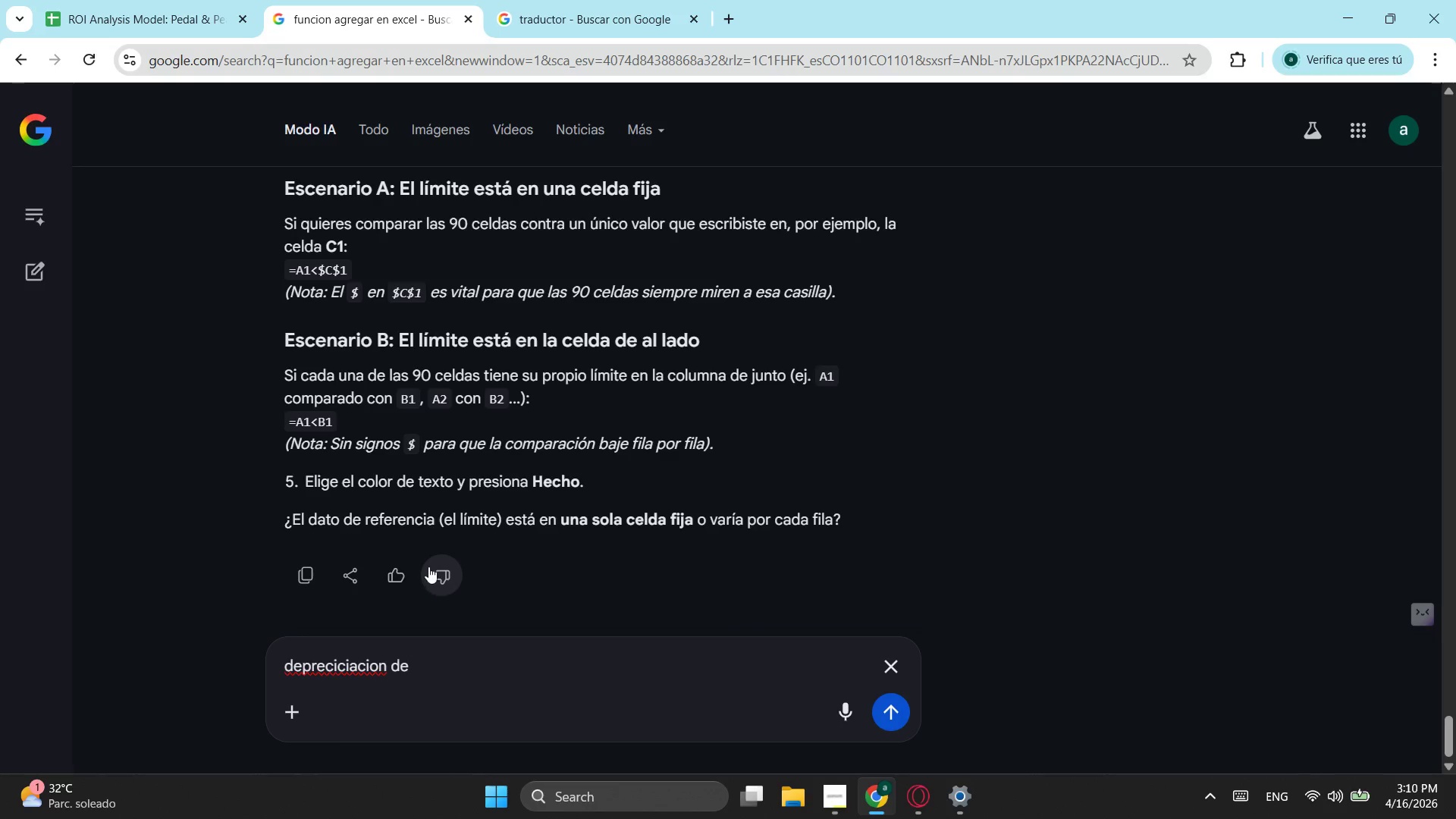 
key(Control+V)
 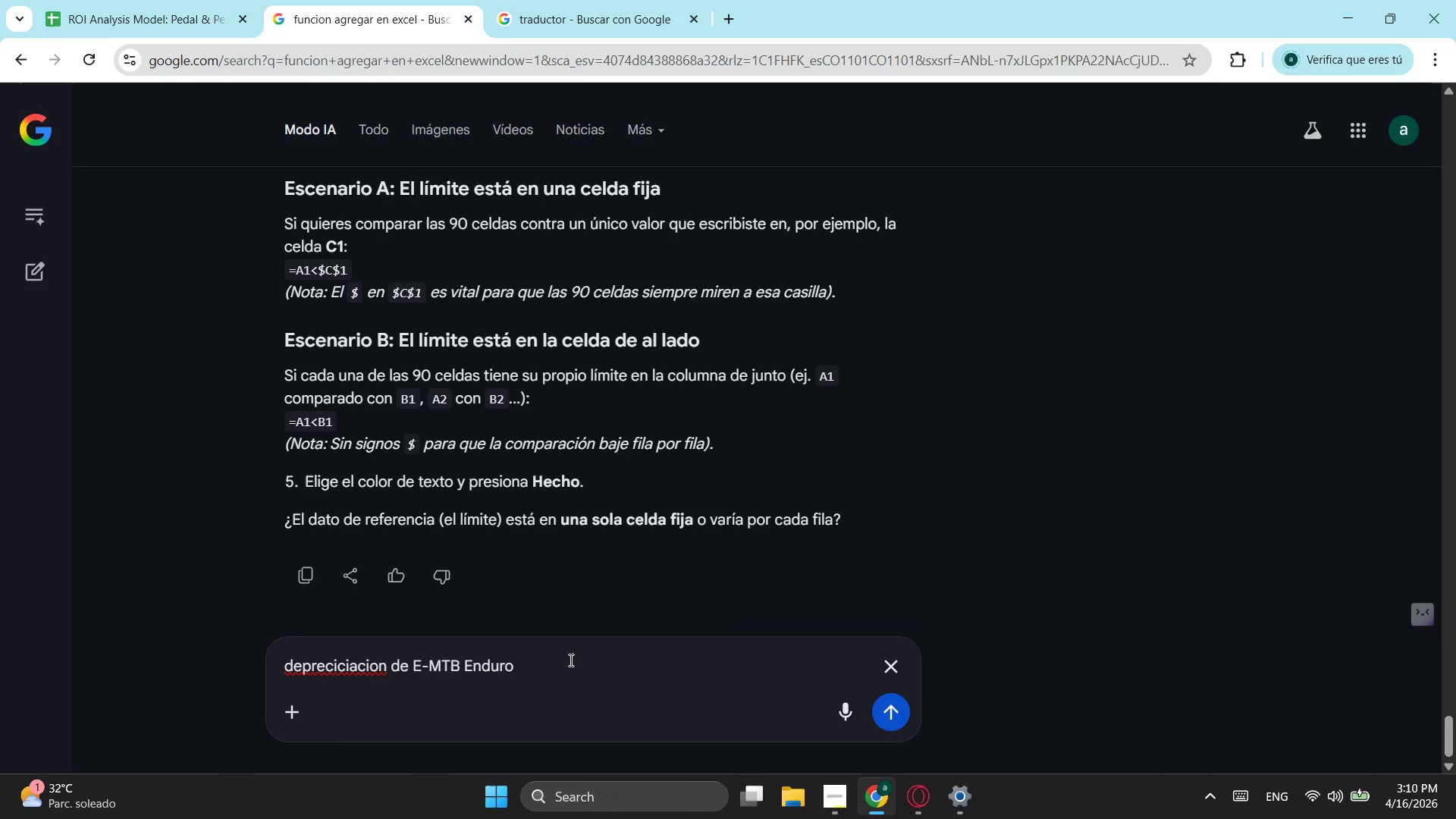 
type( en el primer a;o)
 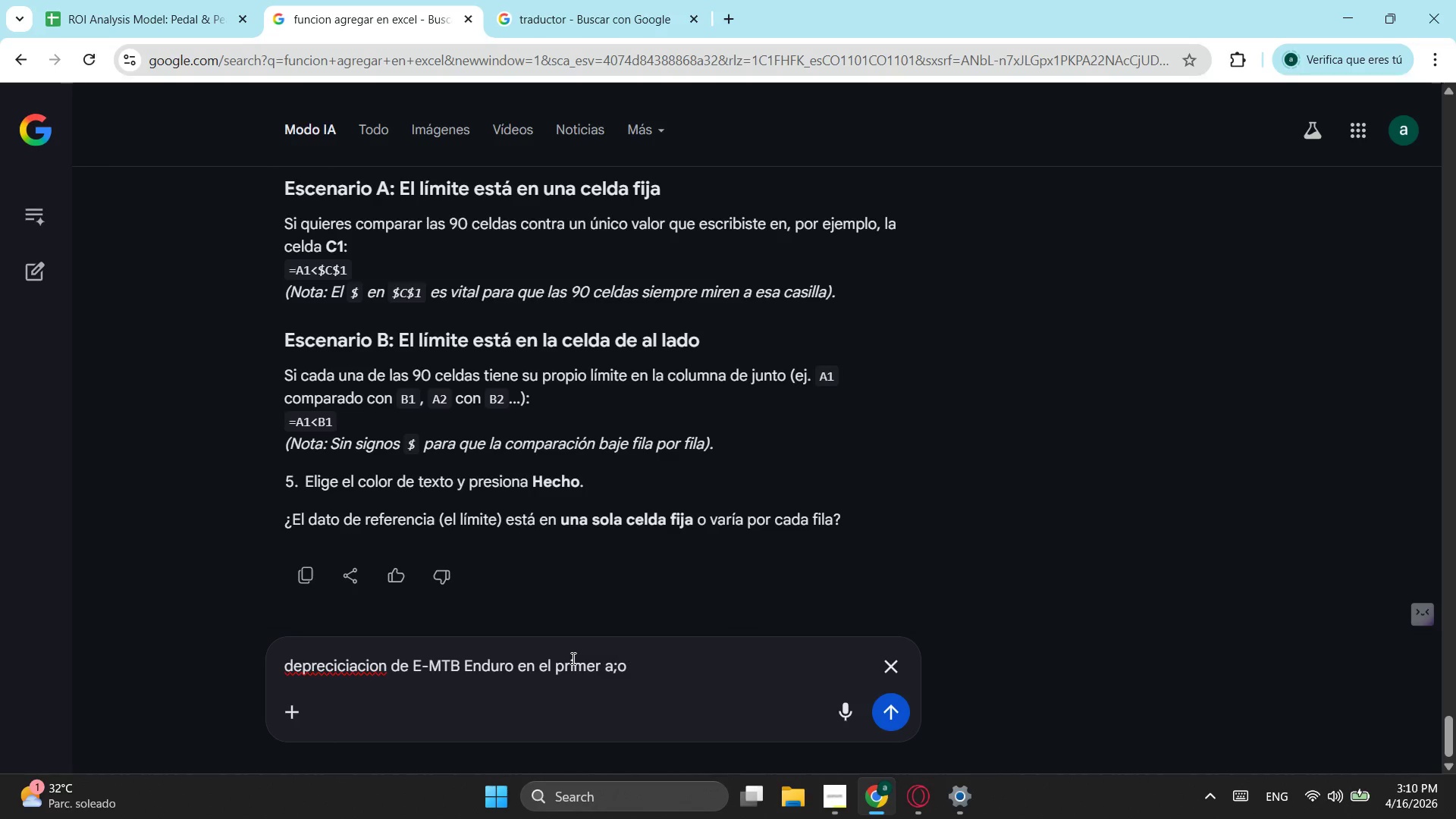 
key(Enter)
 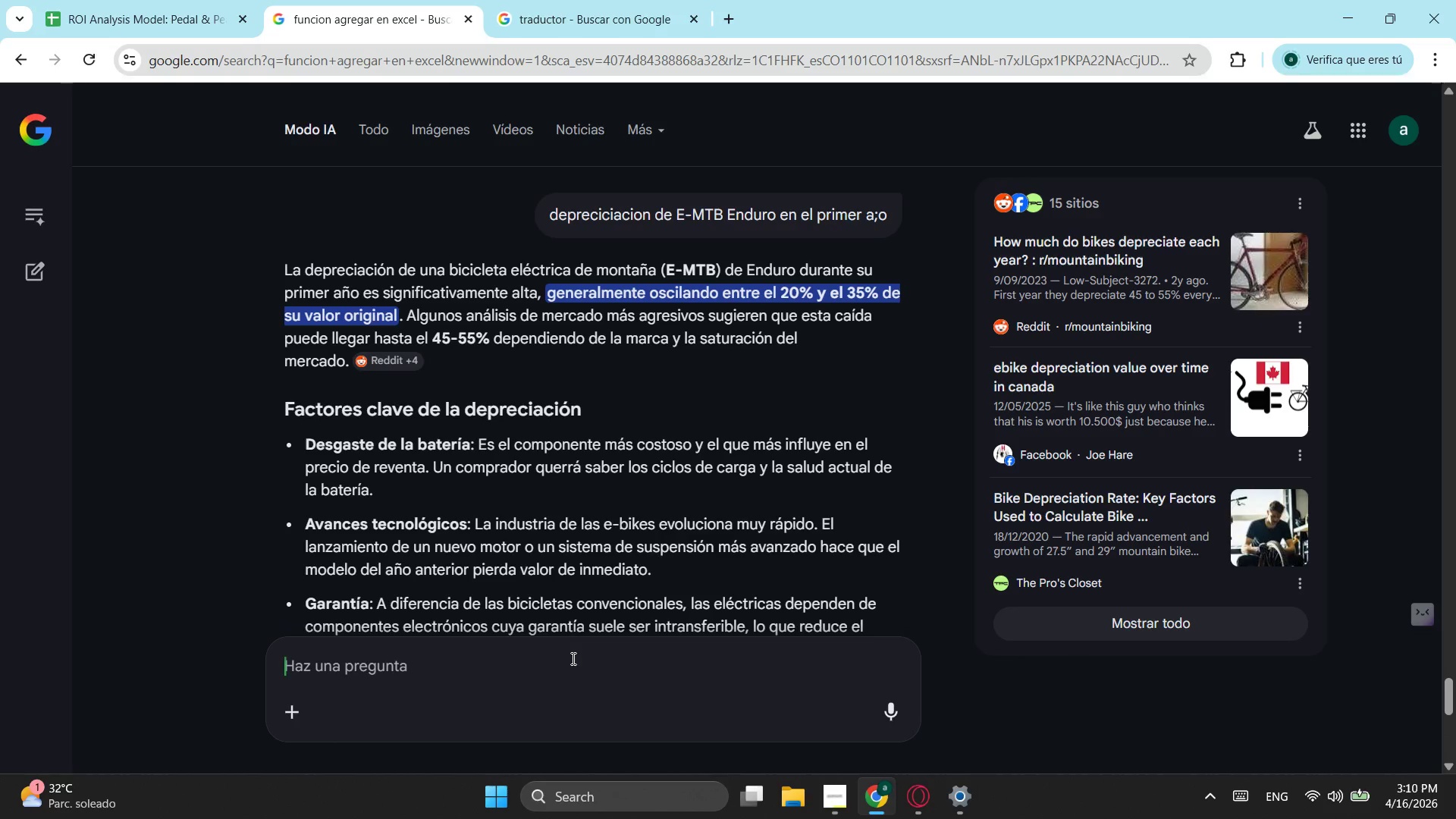 
wait(13.61)
 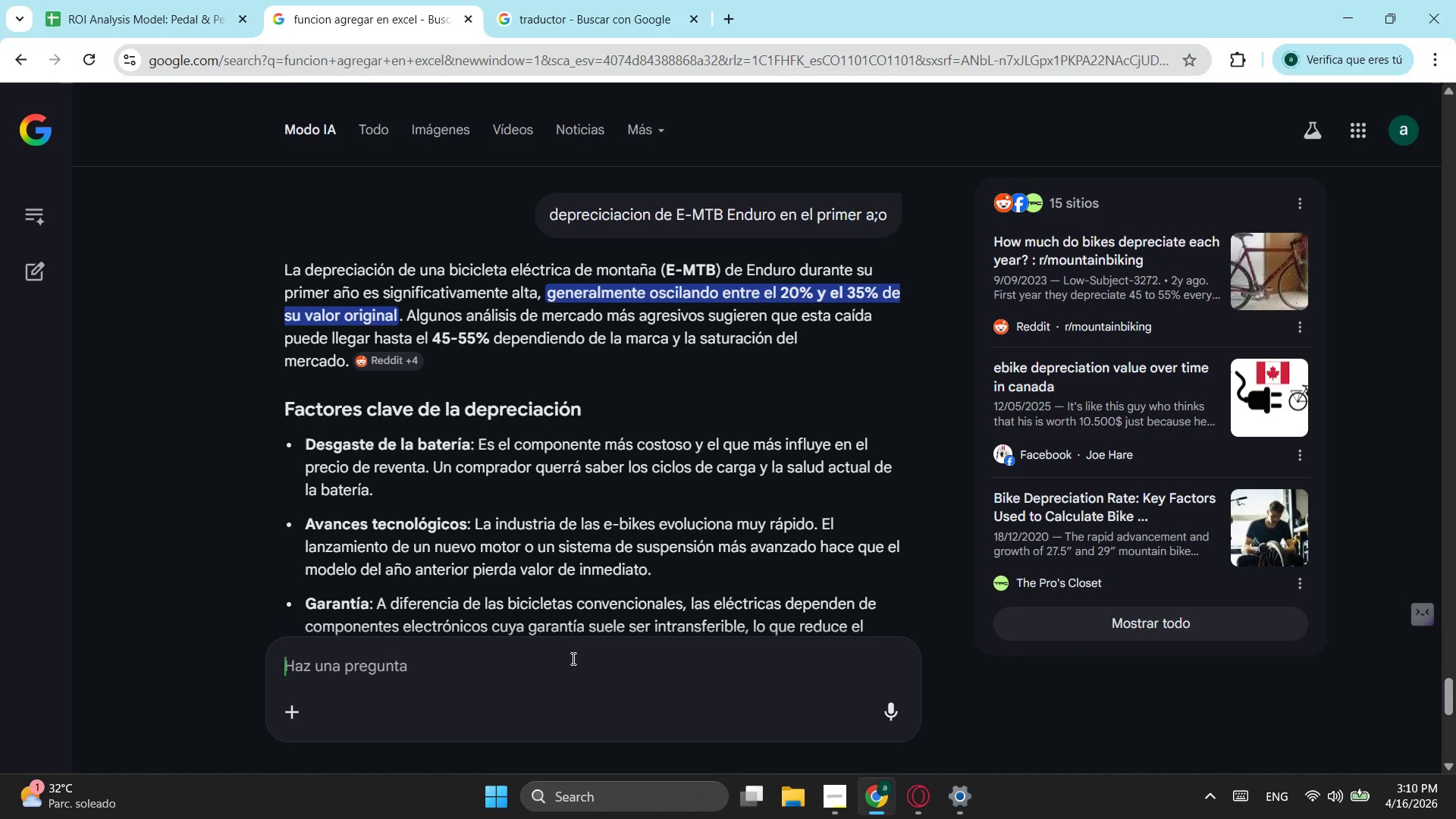 
type(en tres a;os se deprecia completamente?)
 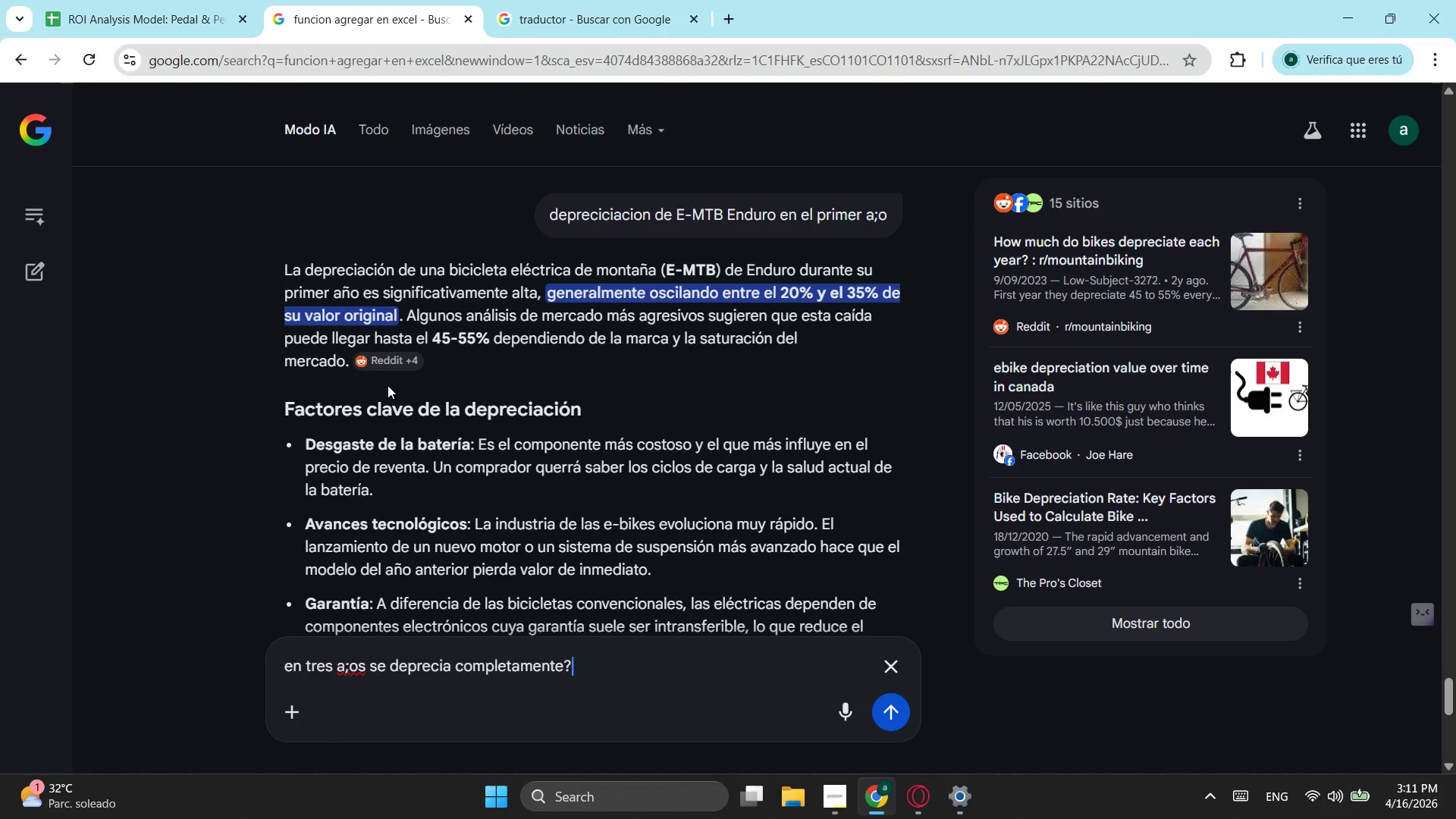 
key(Enter)
 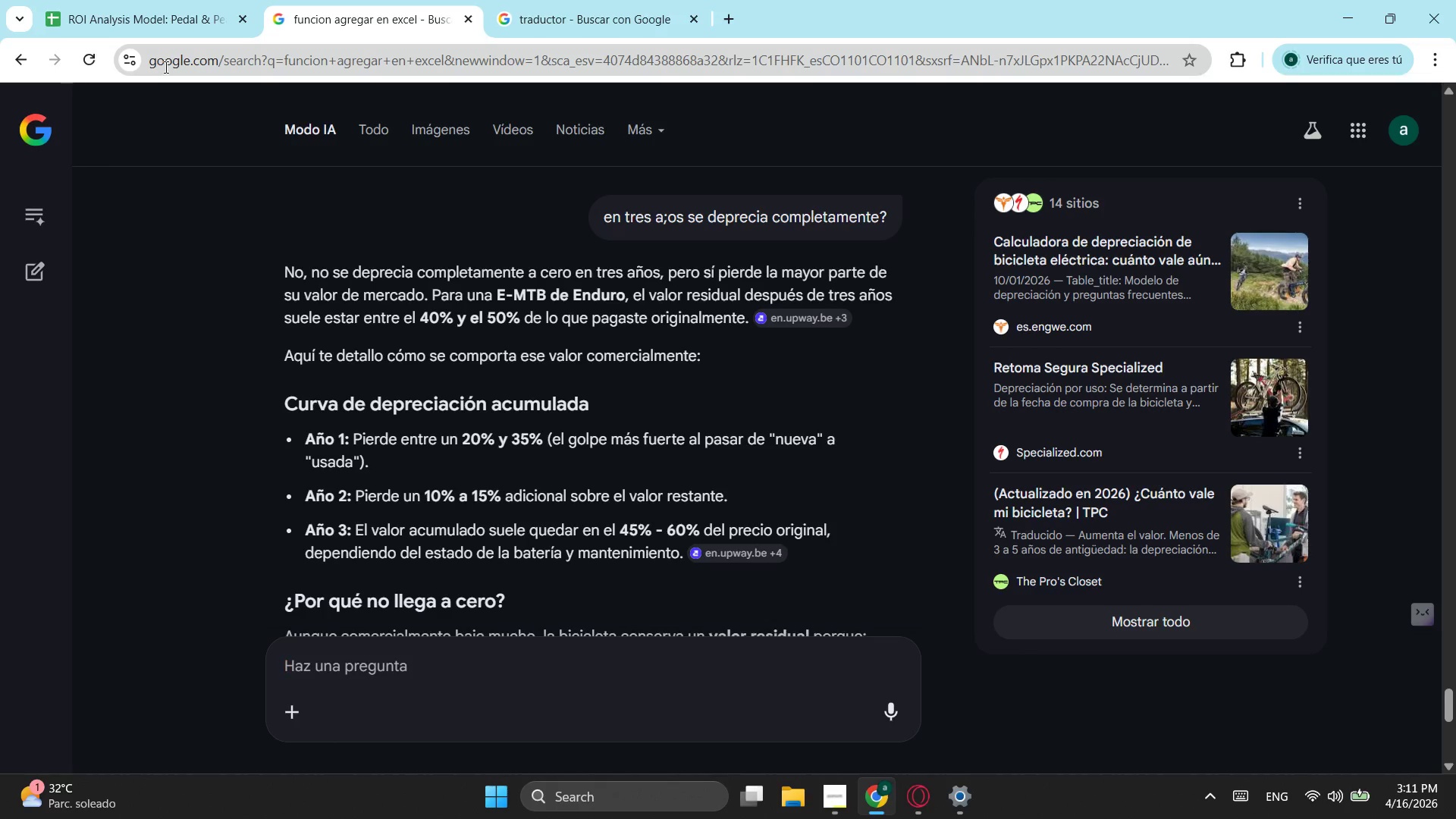 
wait(30.98)
 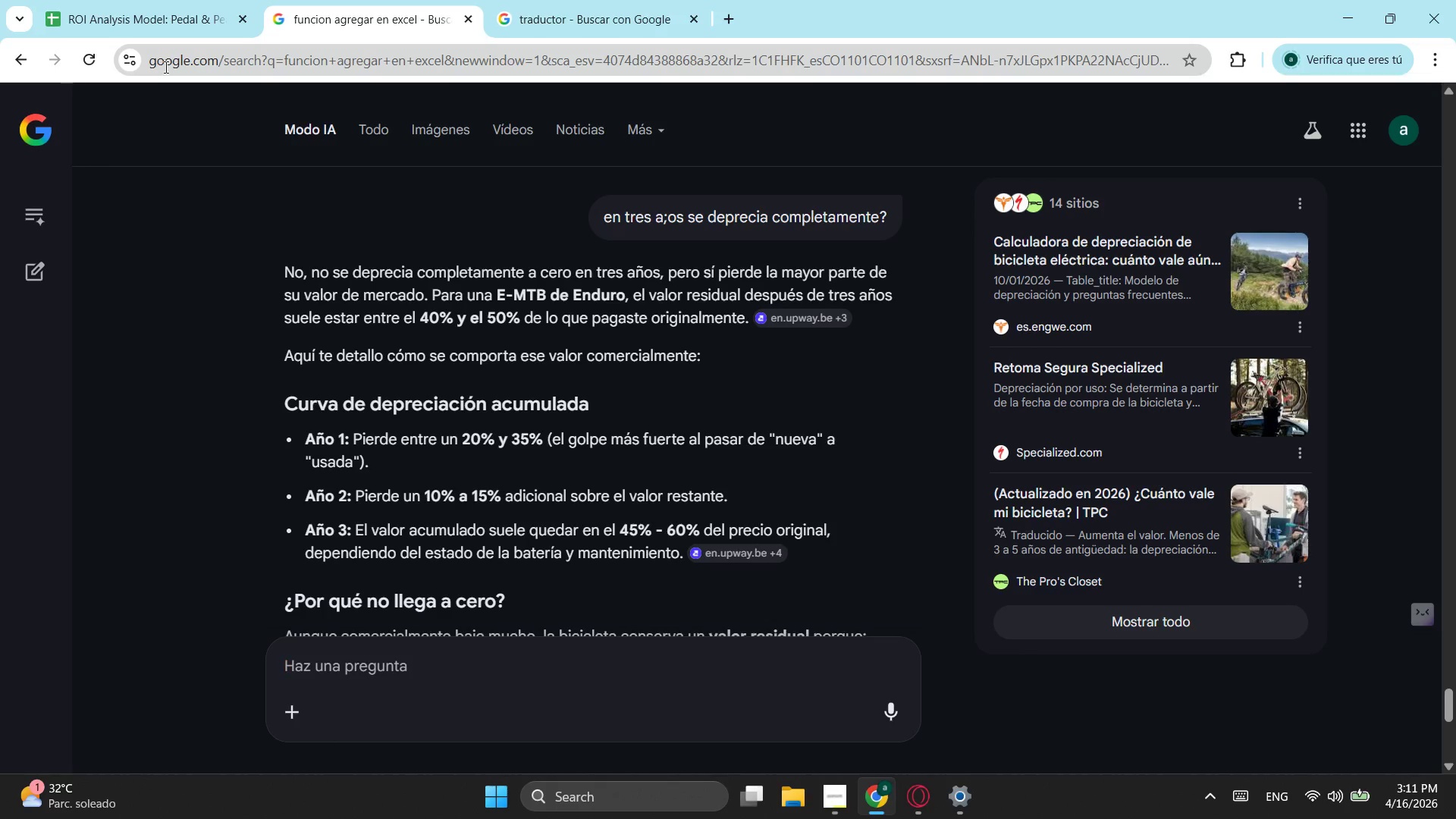 
mouse_move([202, 35])
 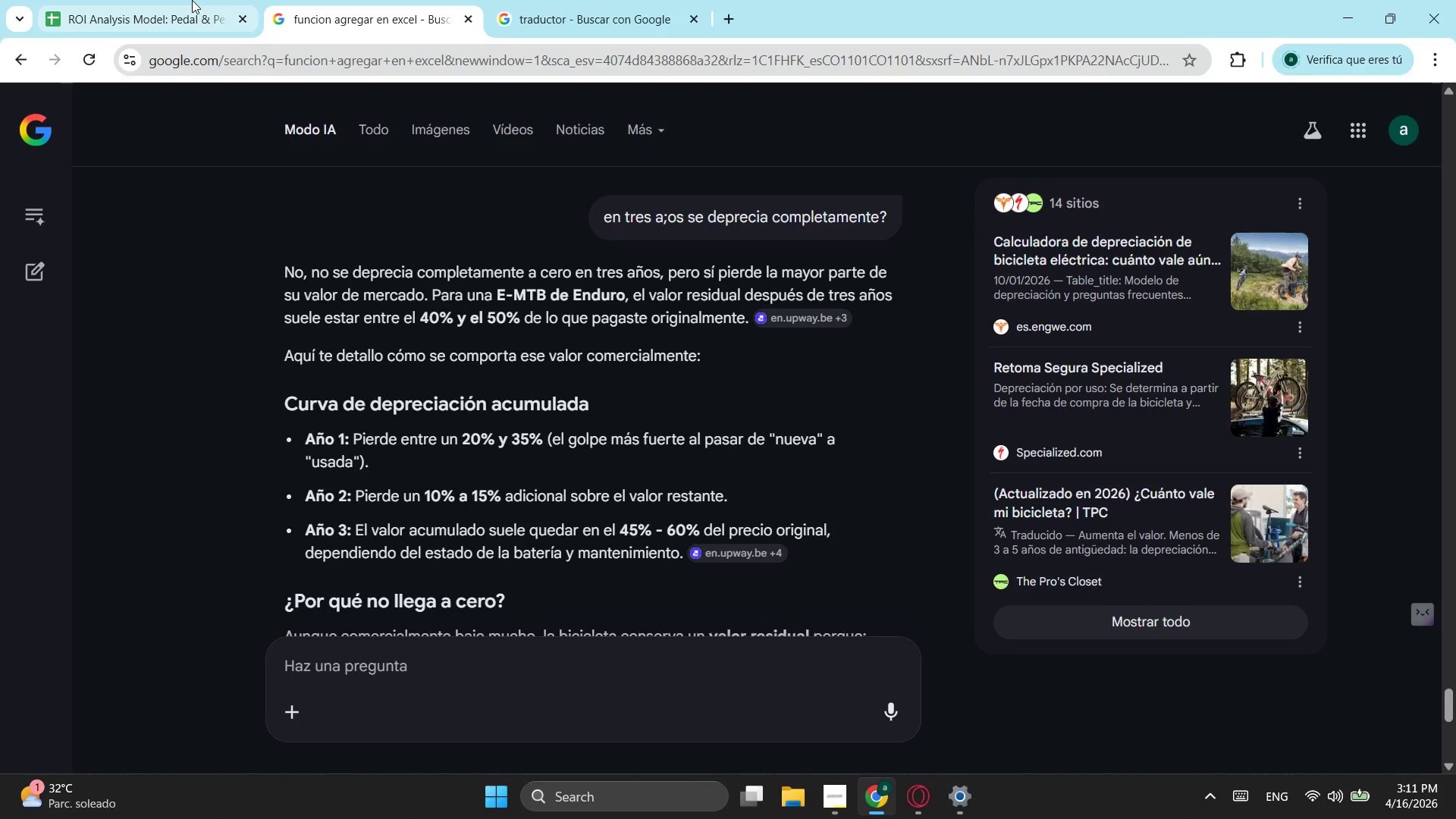 
left_click([189, 5])
 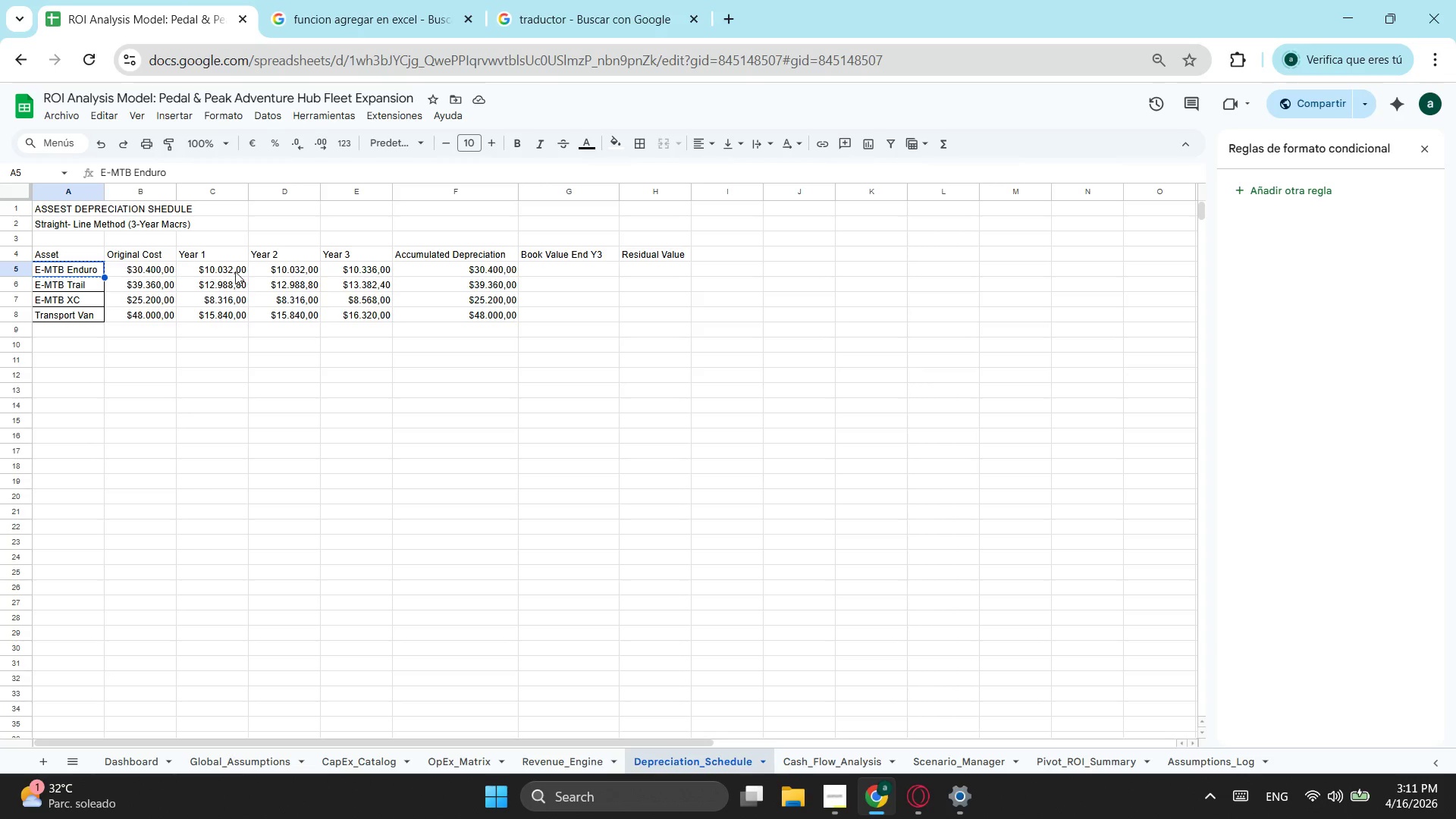 
left_click([266, 267])
 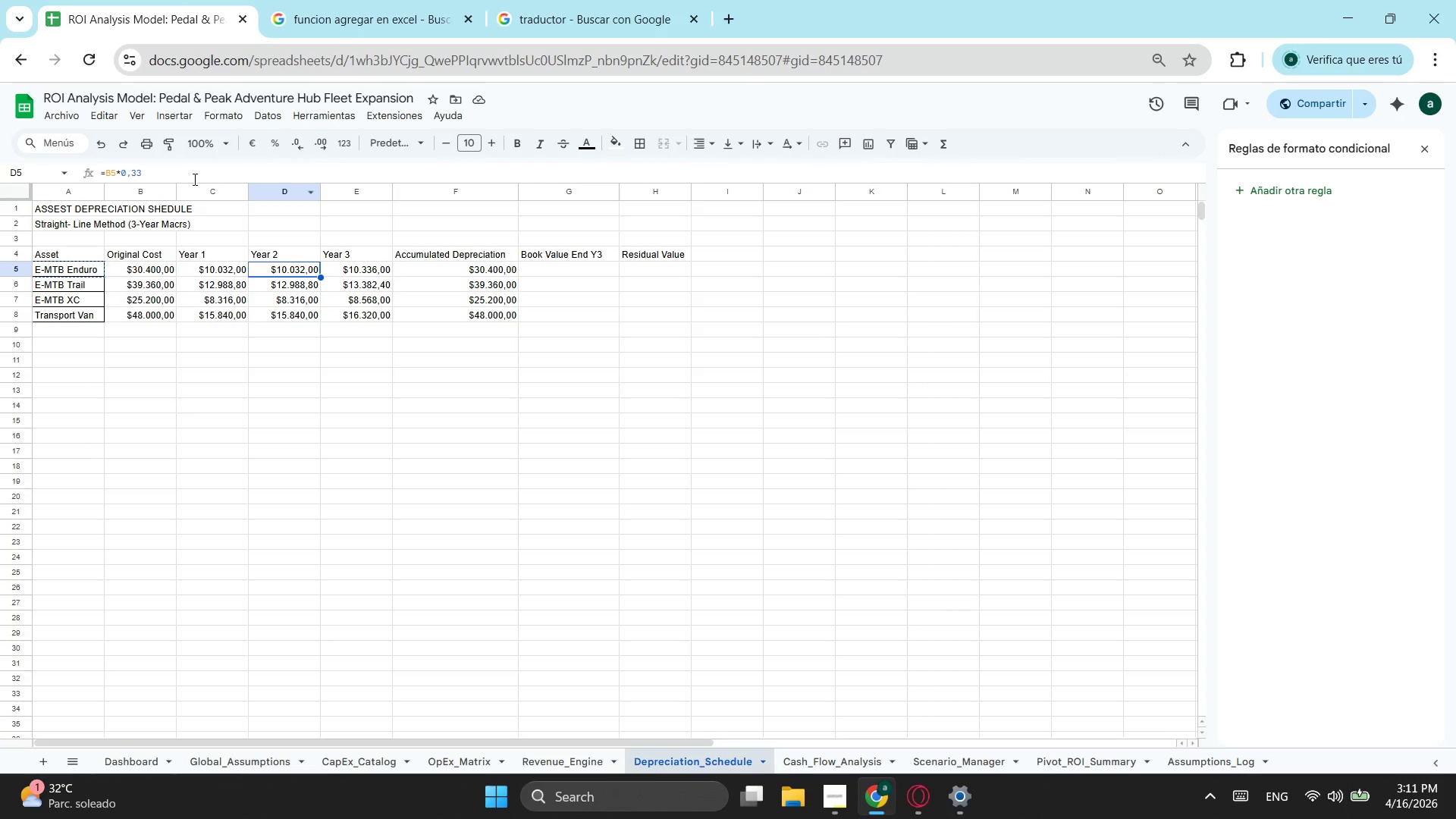 
left_click([172, 172])
 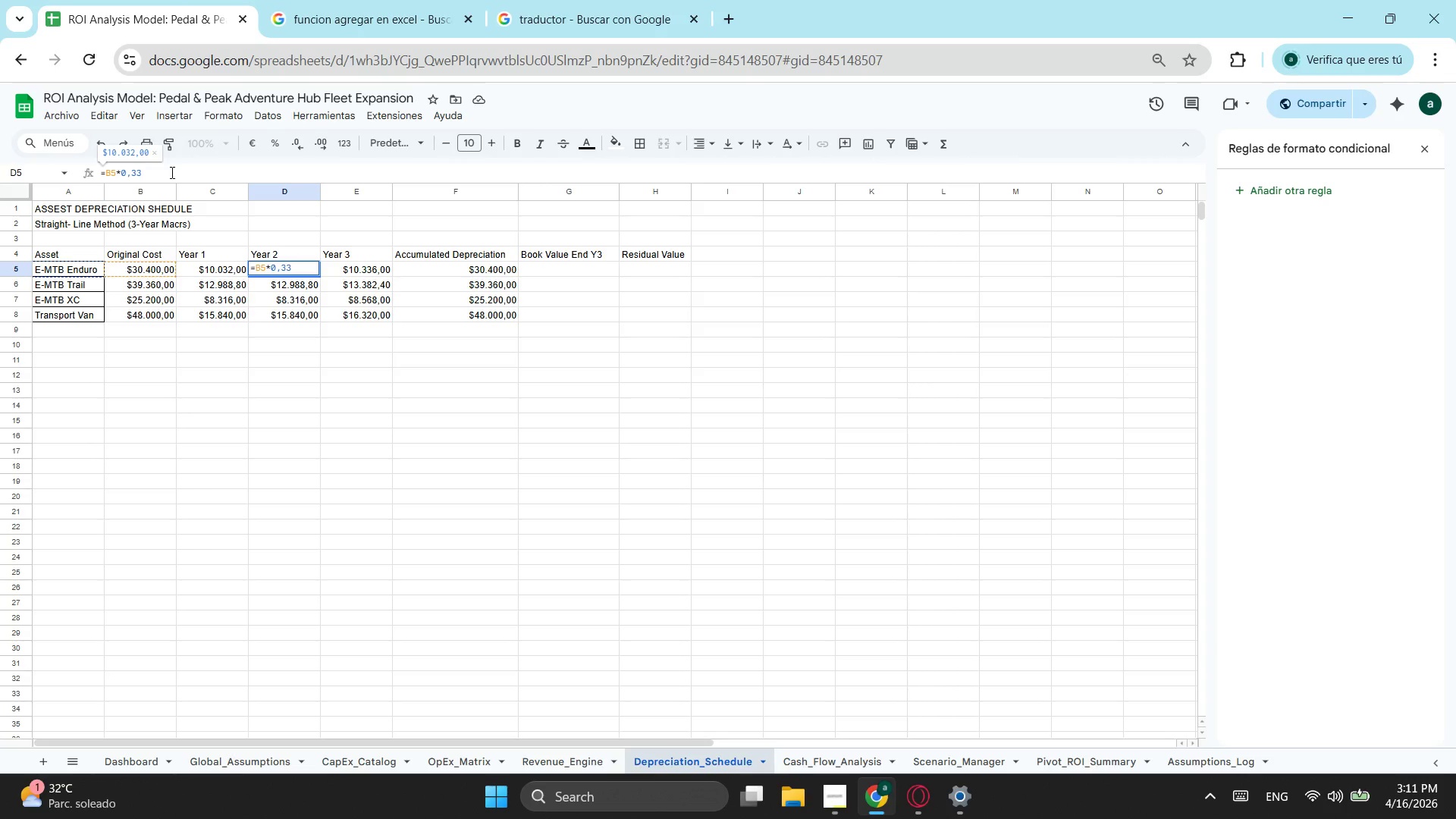 
key(Backspace)
key(Backspace)
type(10)
 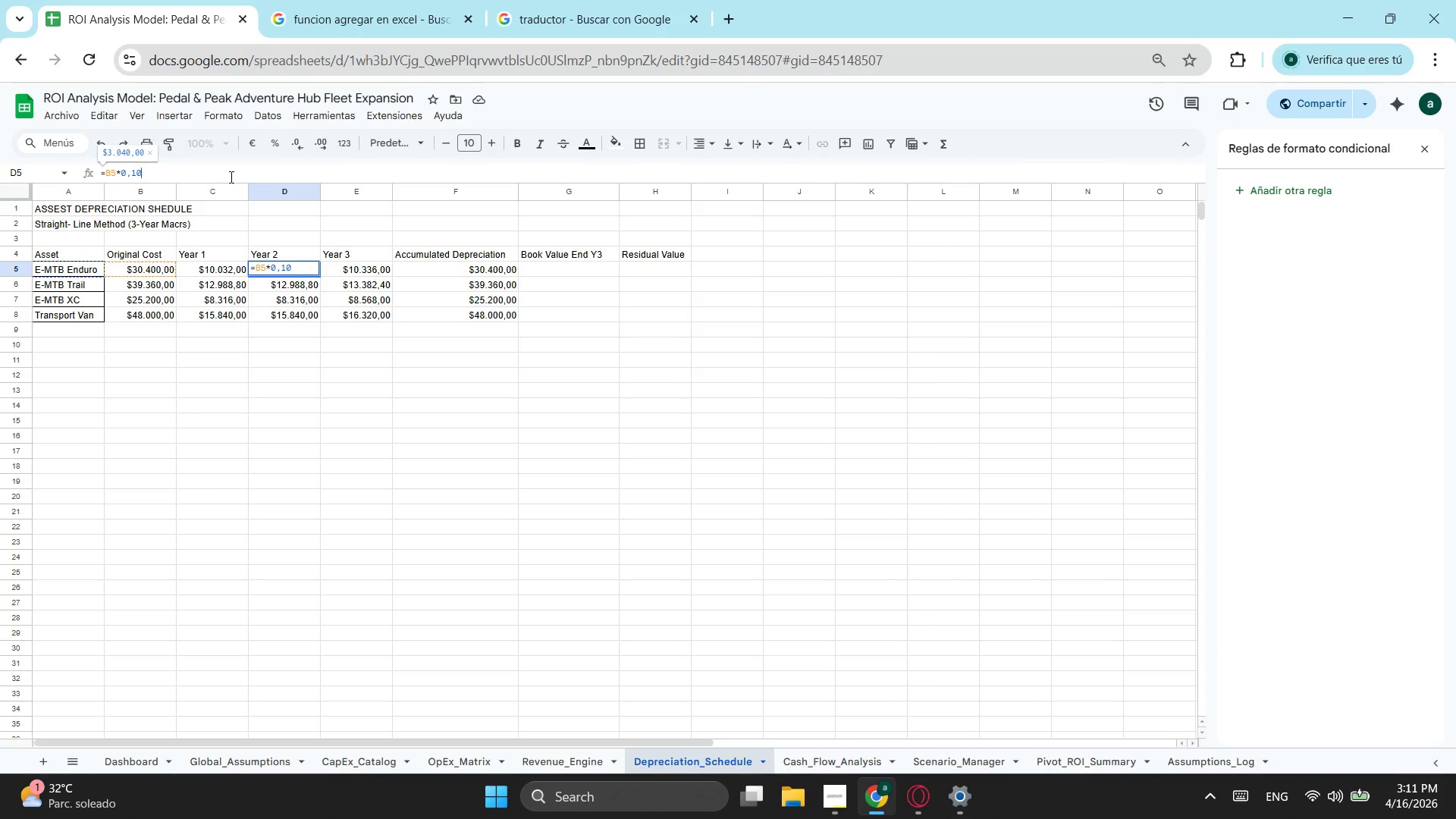 
key(Enter)
 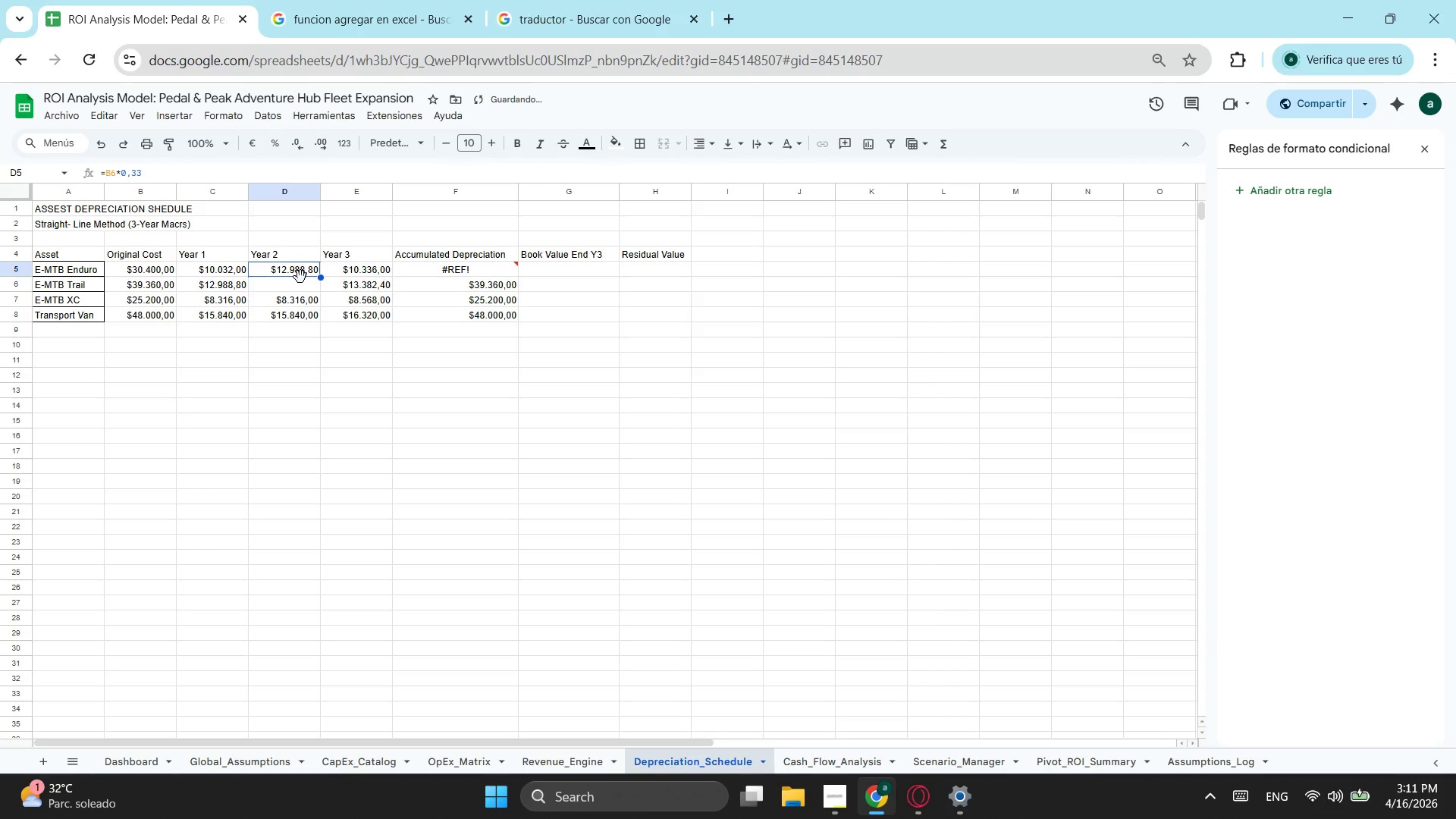 
key(Control+ControlLeft)
 